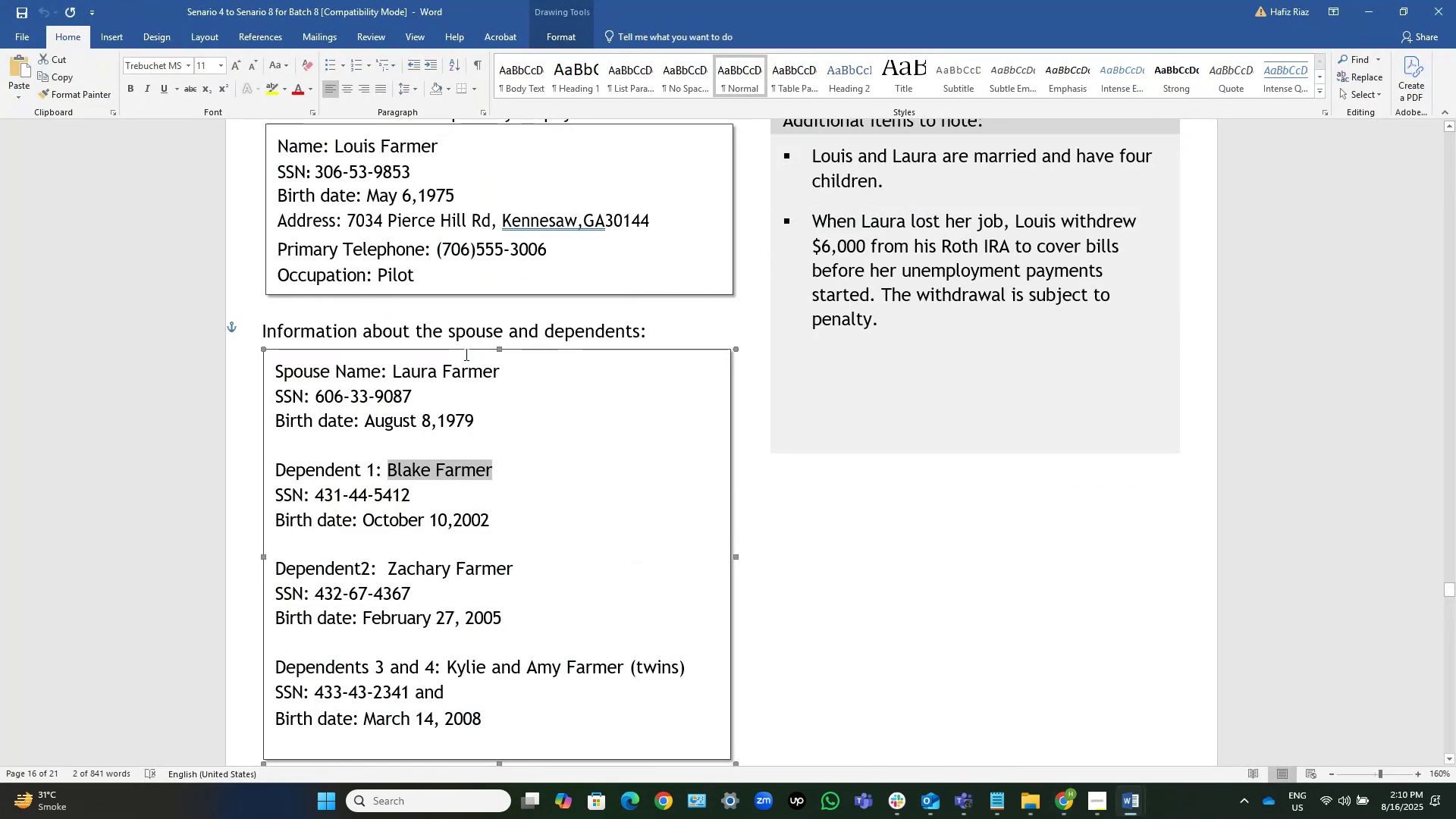 
key(Alt+Tab)
 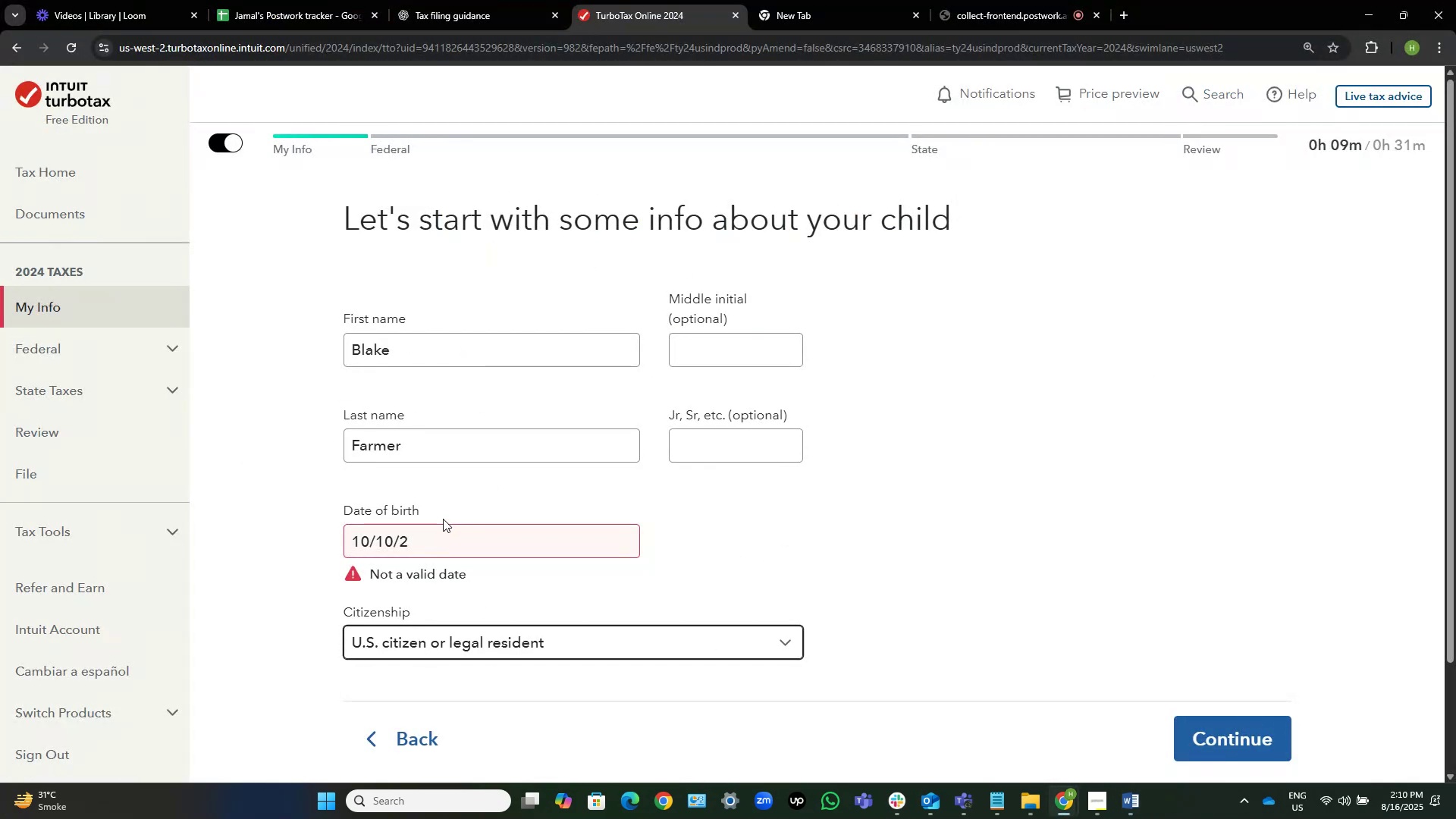 
left_click([448, 539])
 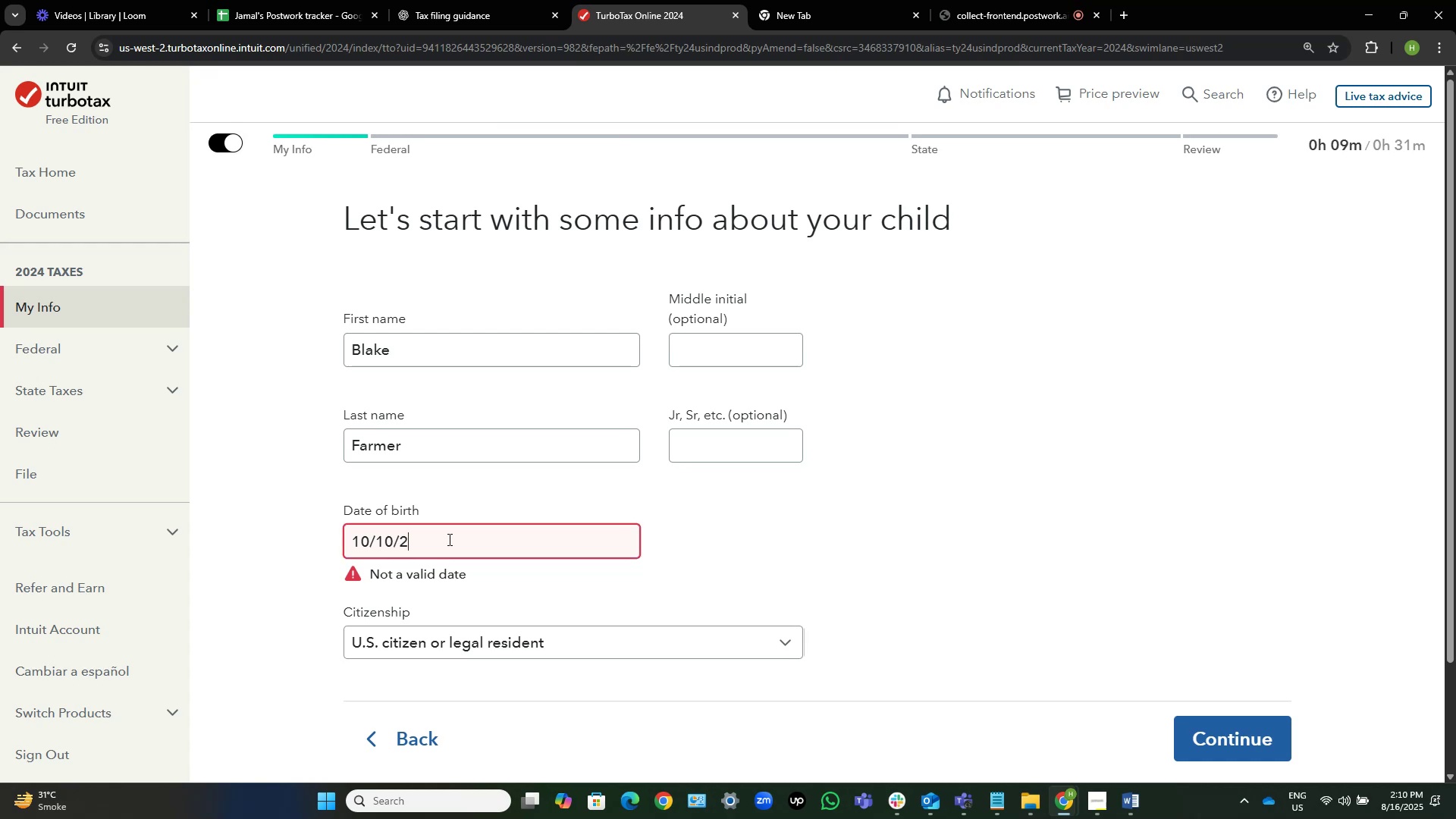 
key(Numpad0)
 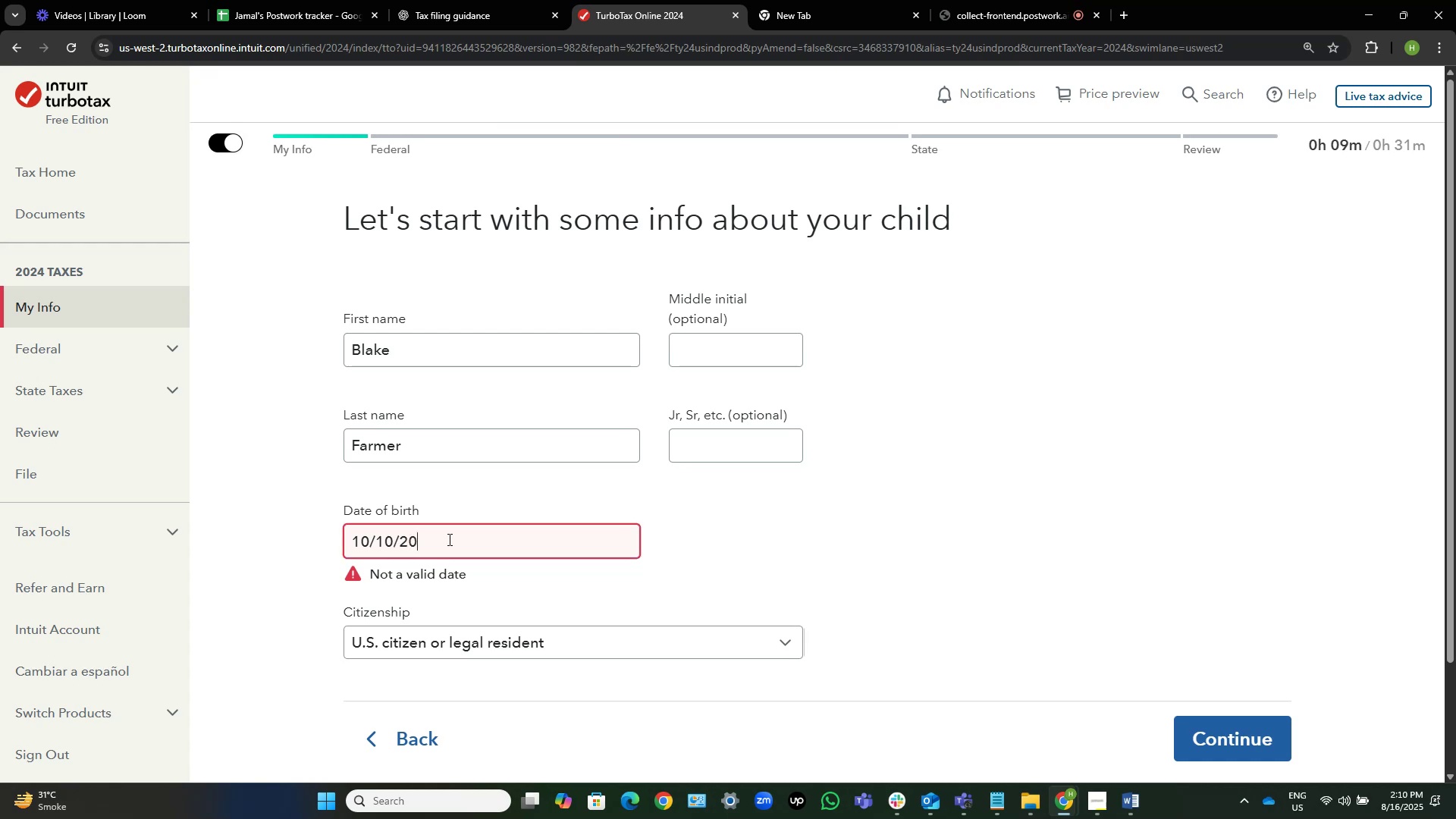 
key(Numpad0)
 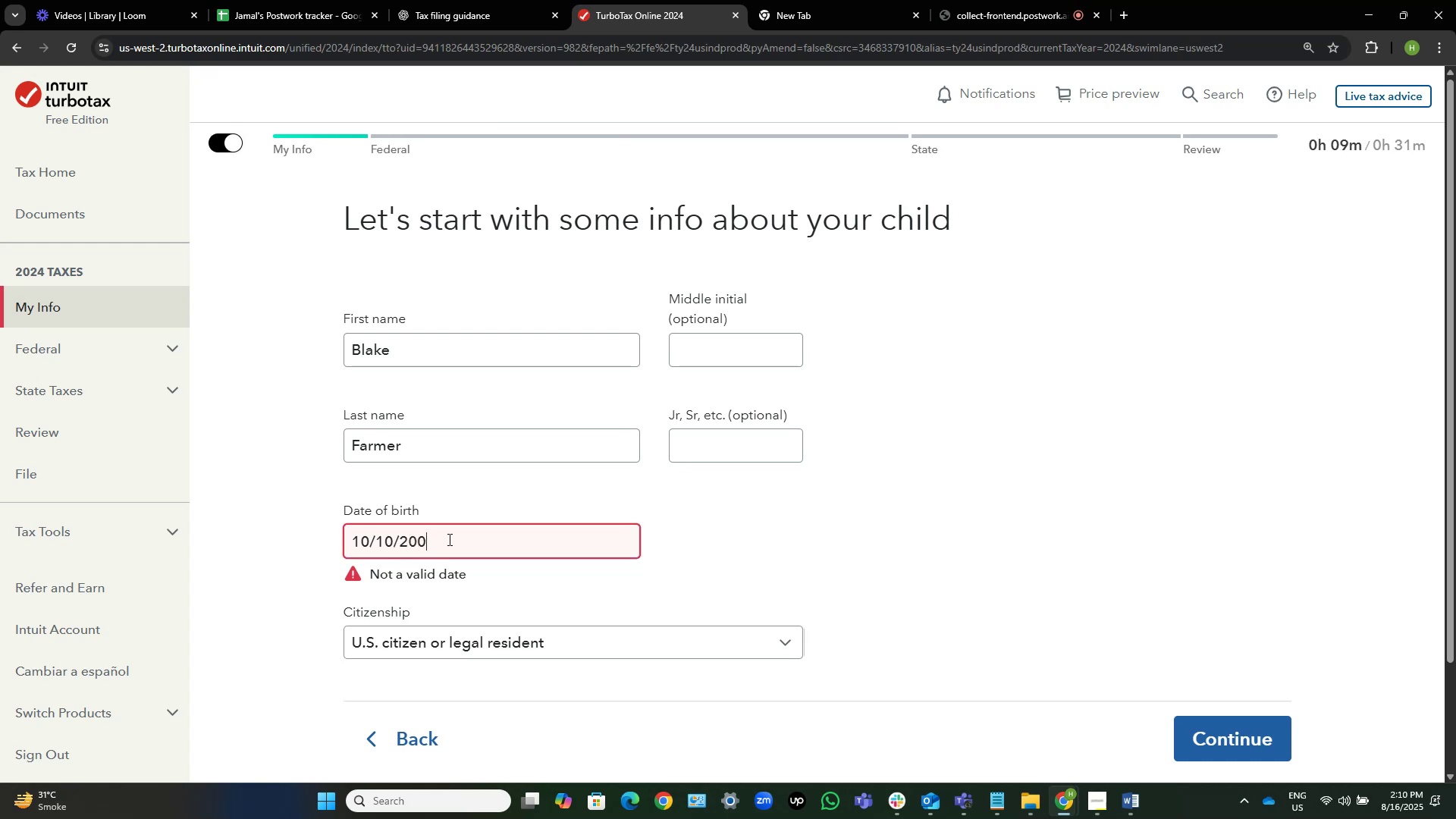 
key(Numpad2)
 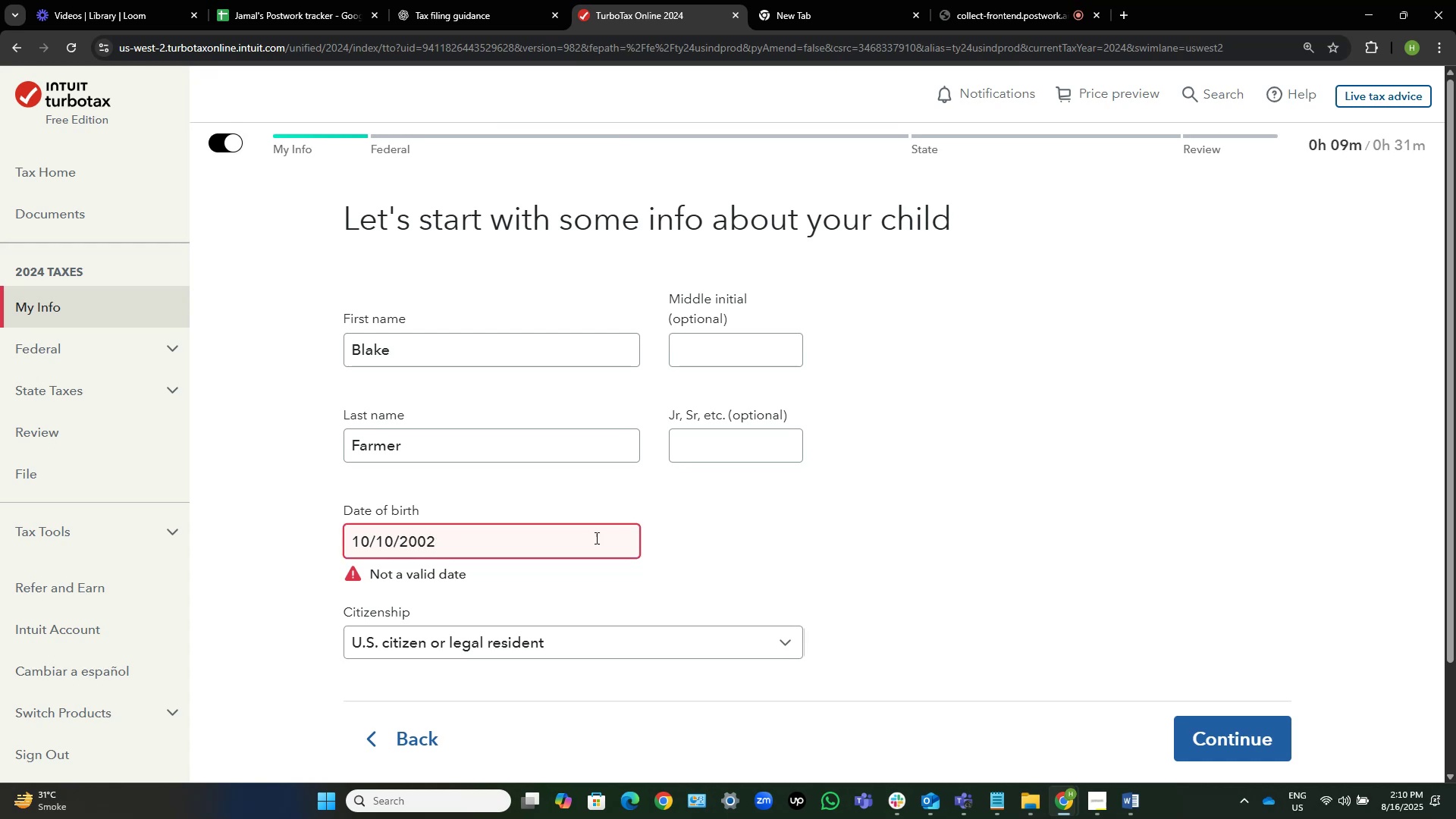 
left_click([731, 546])
 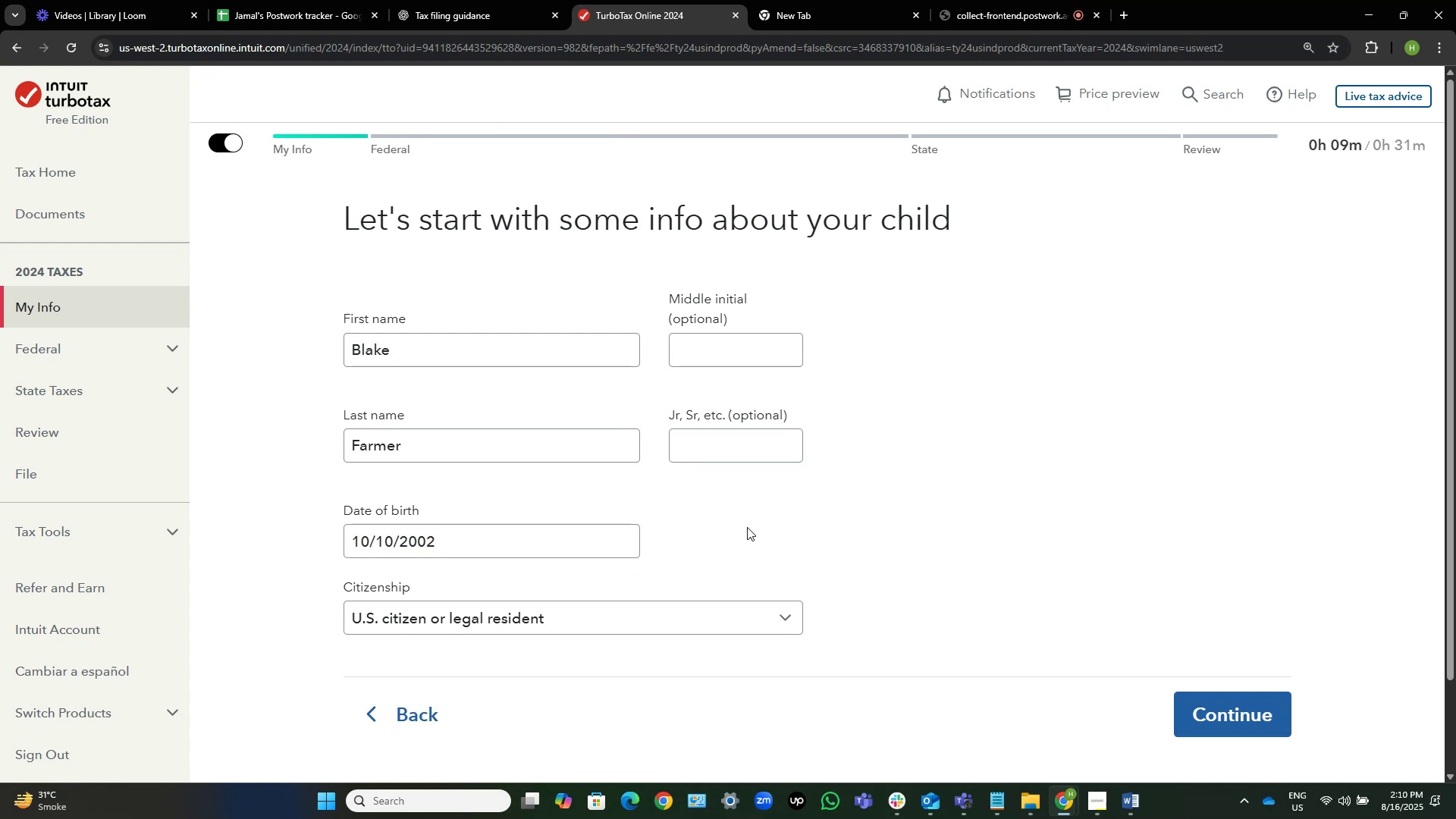 
key(Alt+AltLeft)
 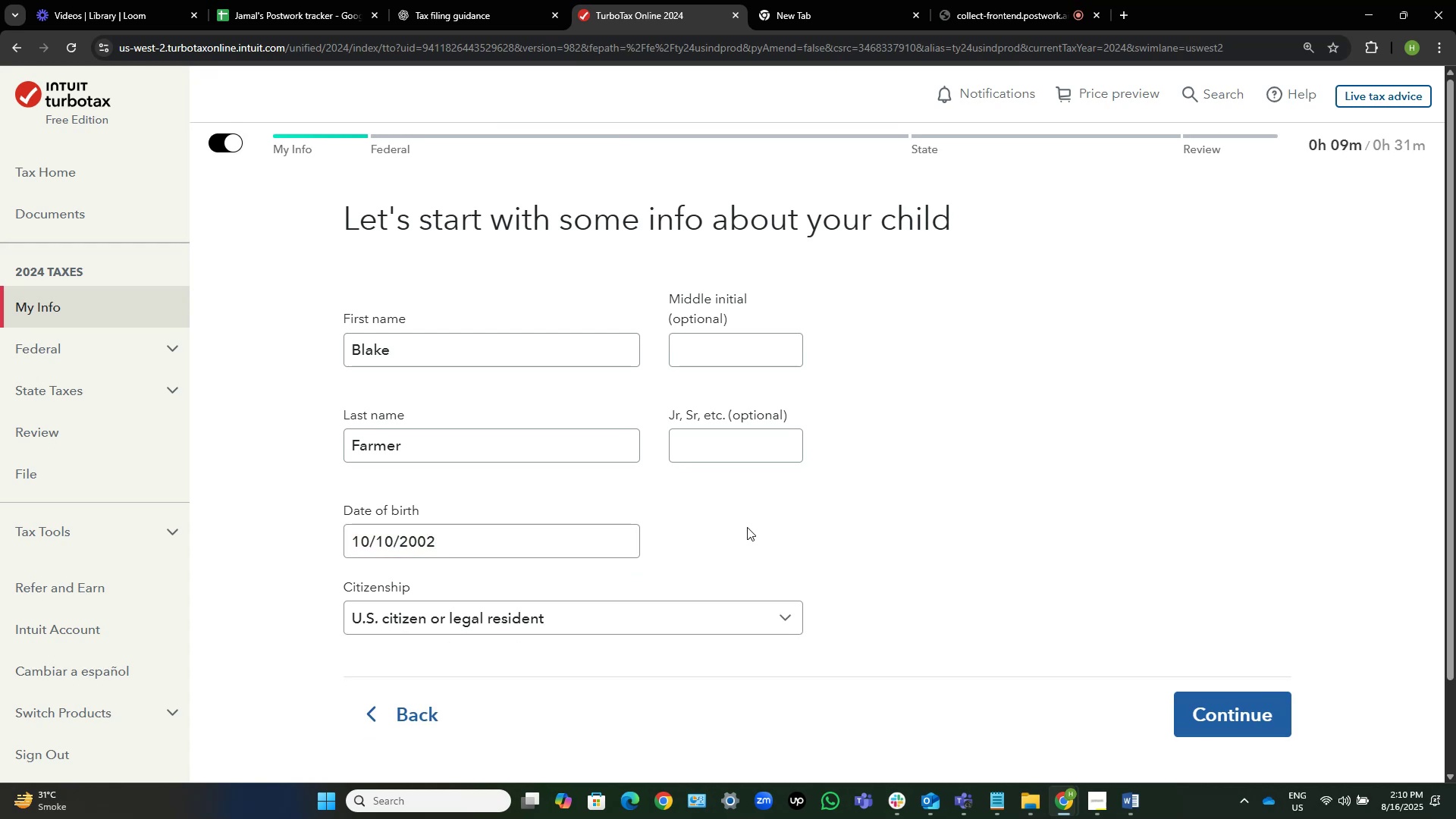 
key(Alt+Tab)
 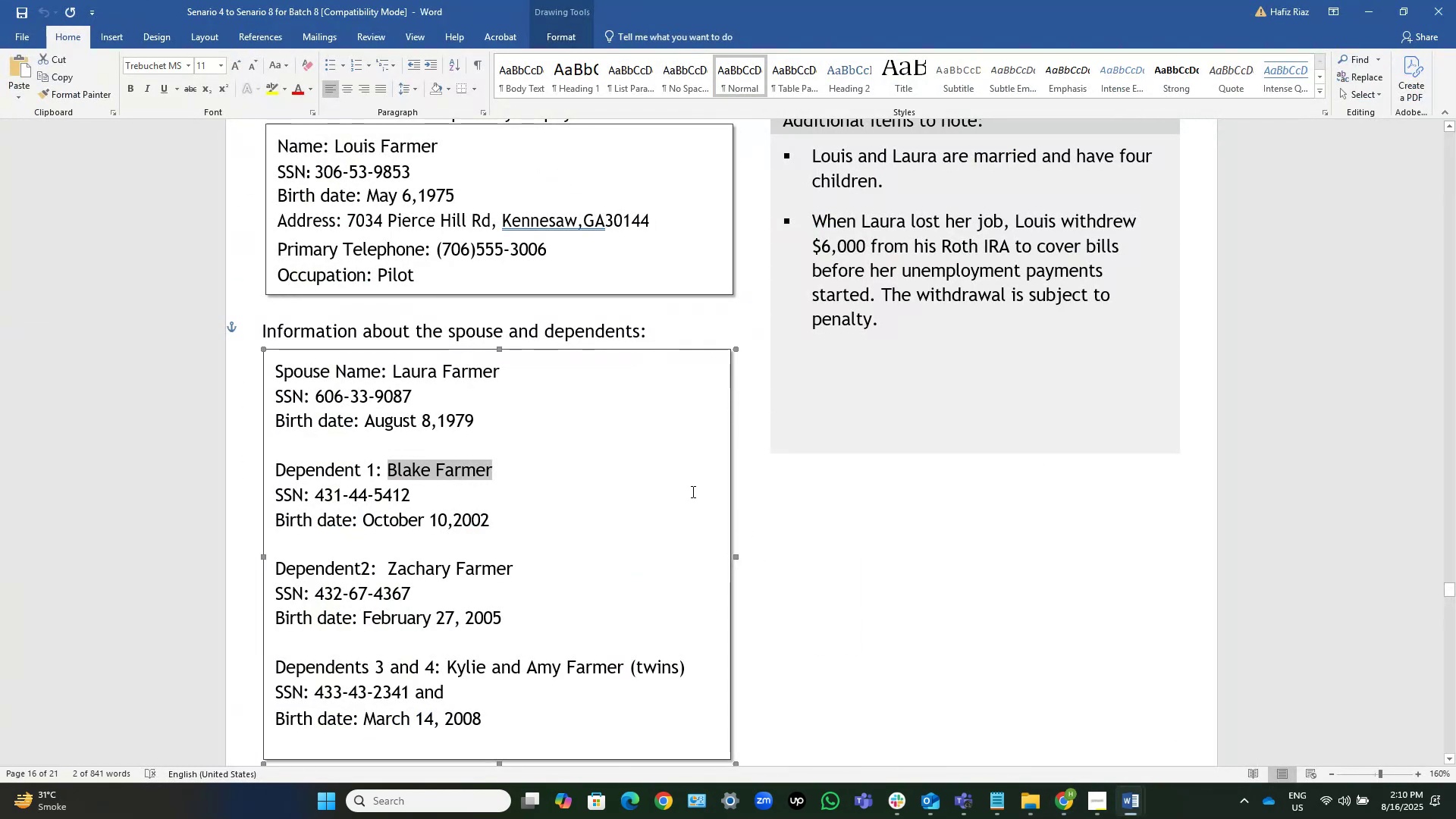 
wait(6.26)
 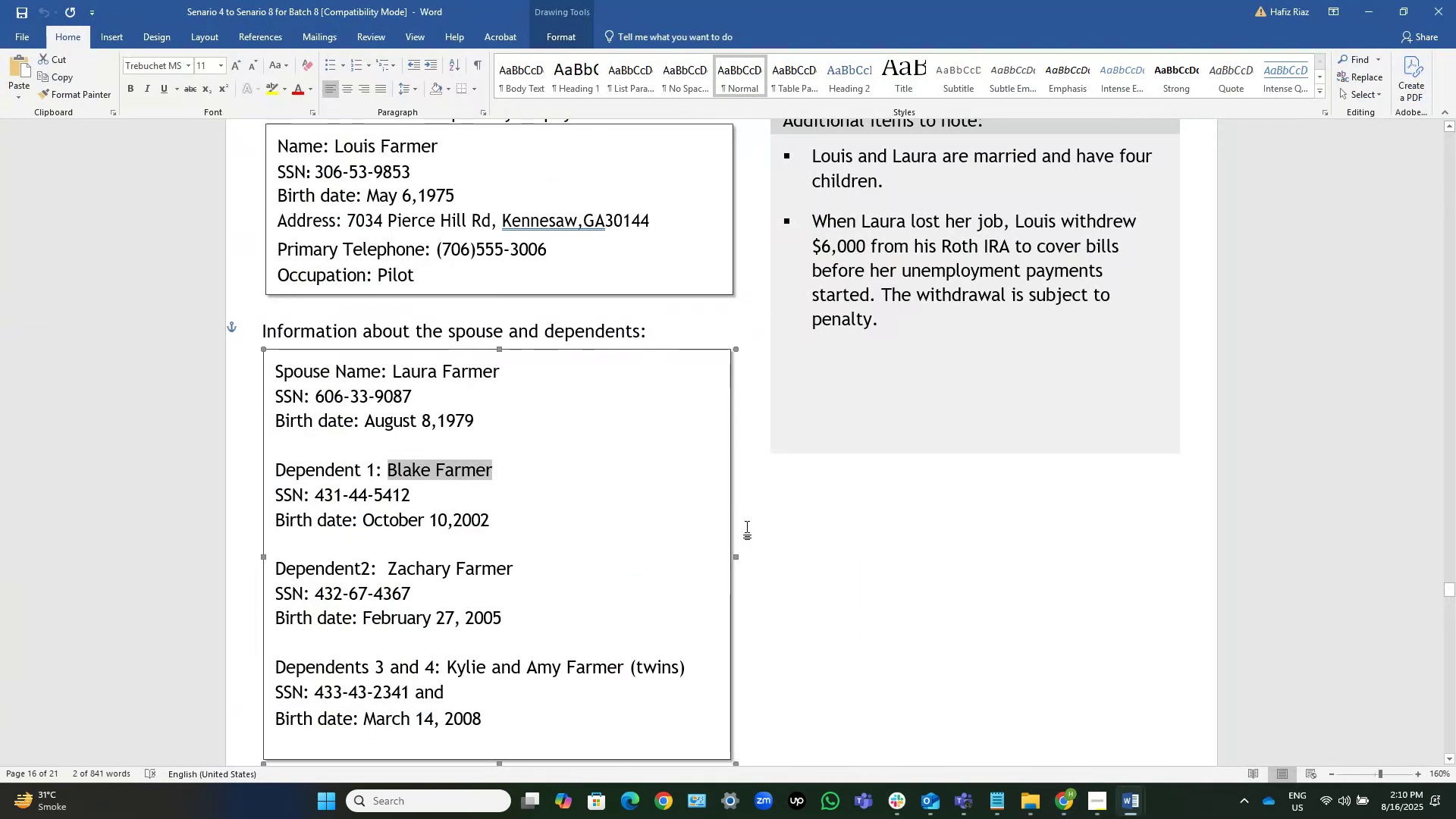 
key(ArrowDown)
 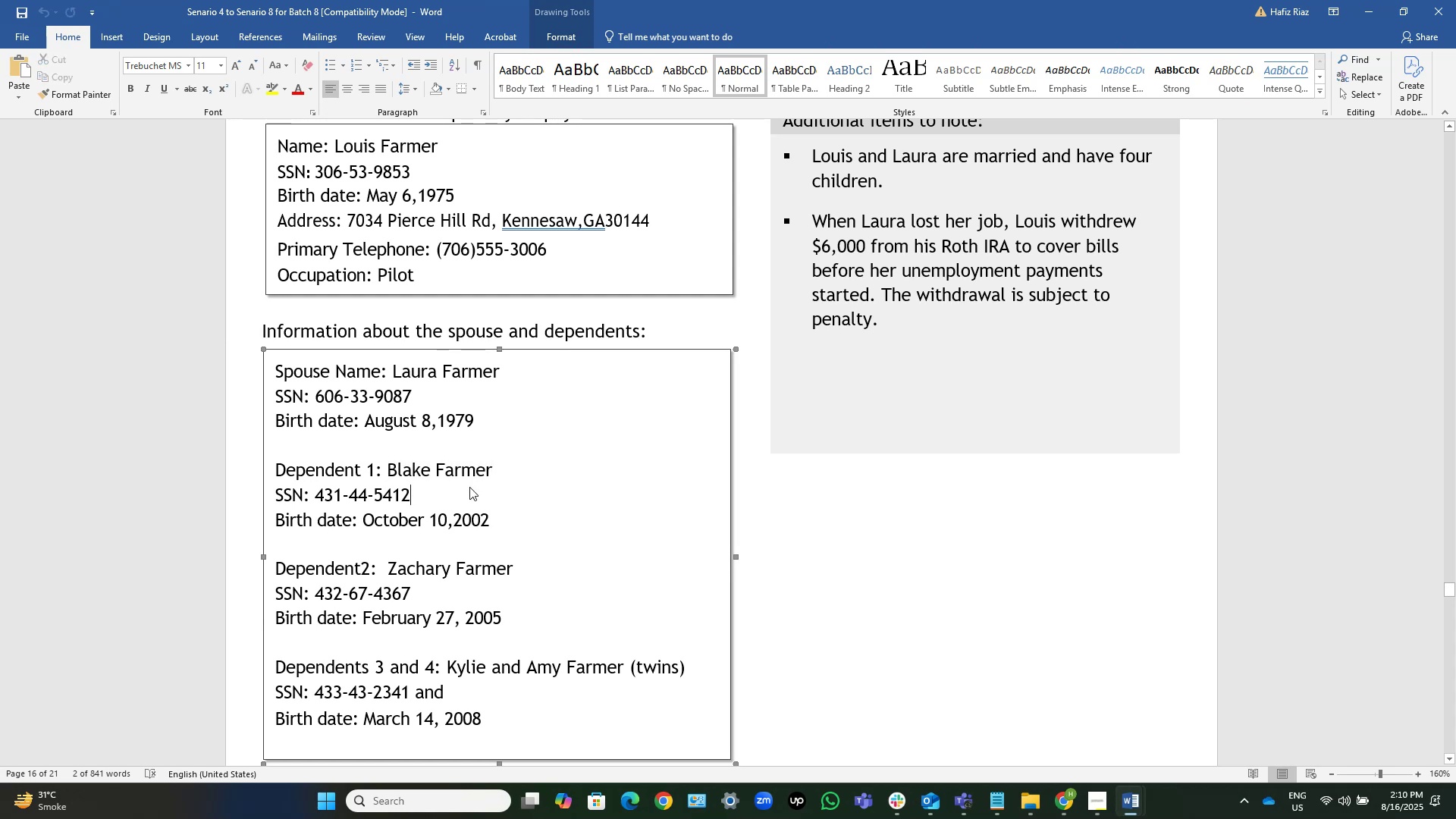 
key(Control+Shift+ArrowLeft)
 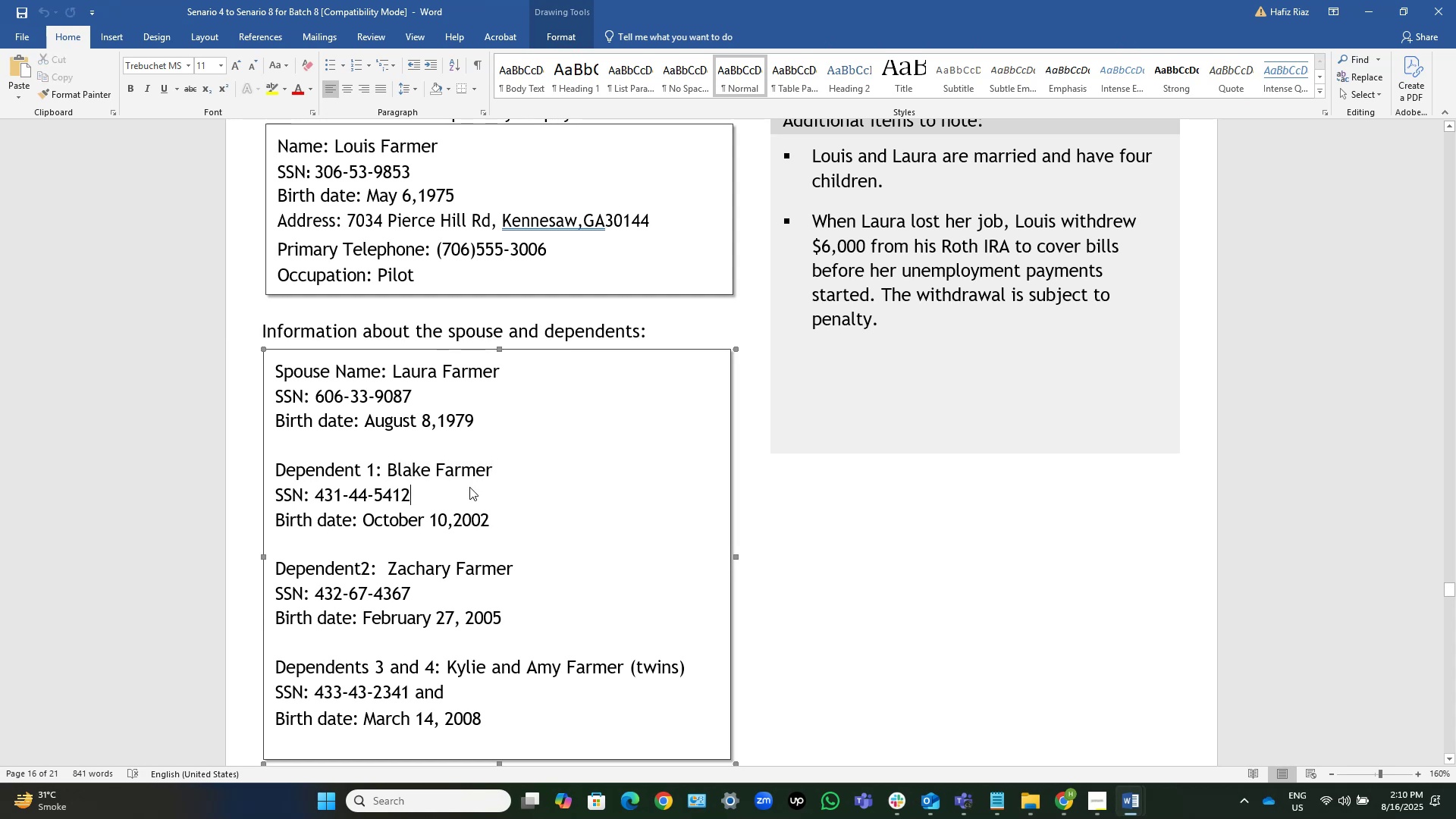 
key(Control+Shift+ArrowLeft)
 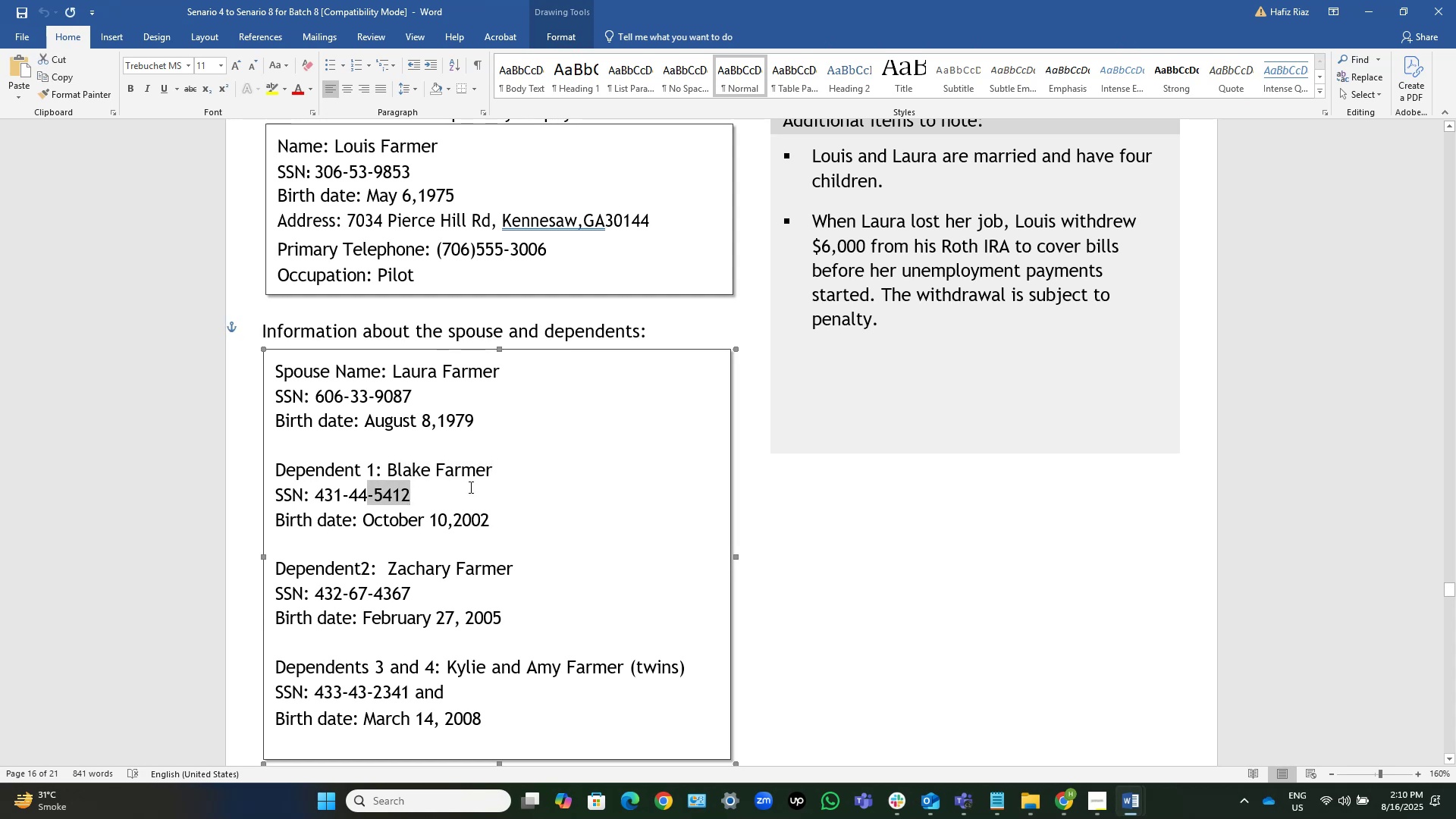 
key(Control+Shift+ArrowLeft)
 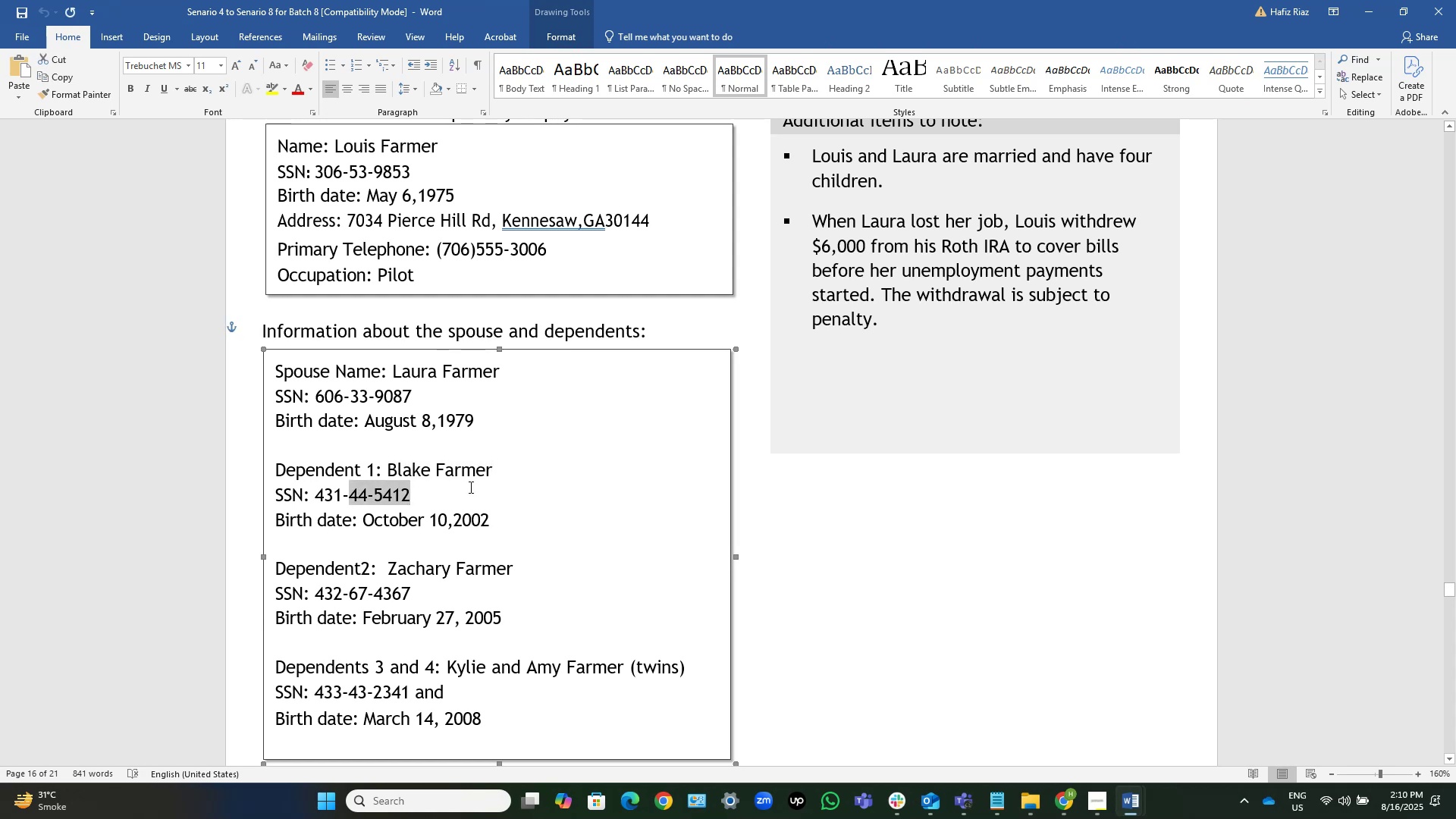 
key(Control+Shift+ArrowLeft)
 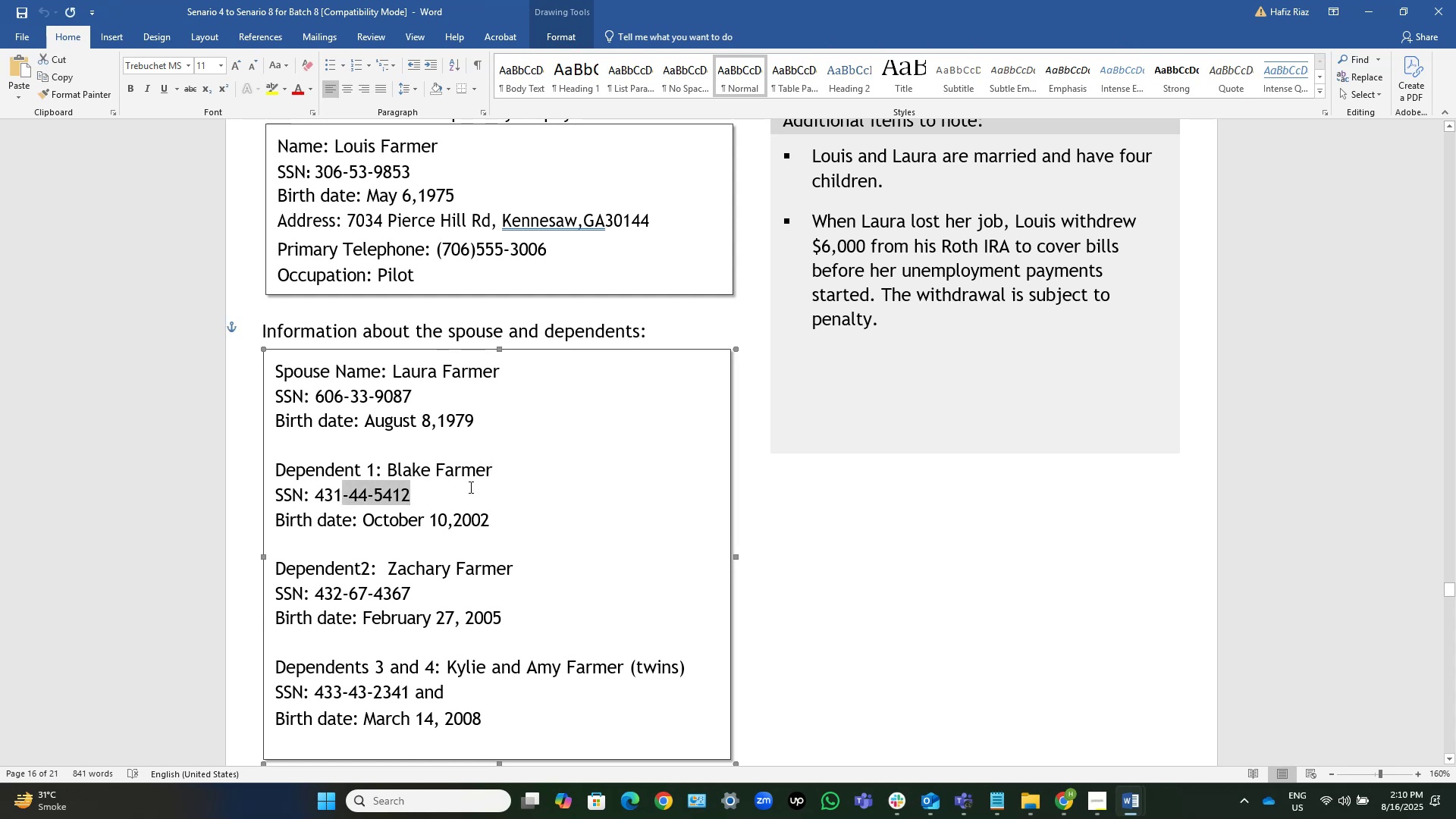 
key(Control+Shift+ArrowLeft)
 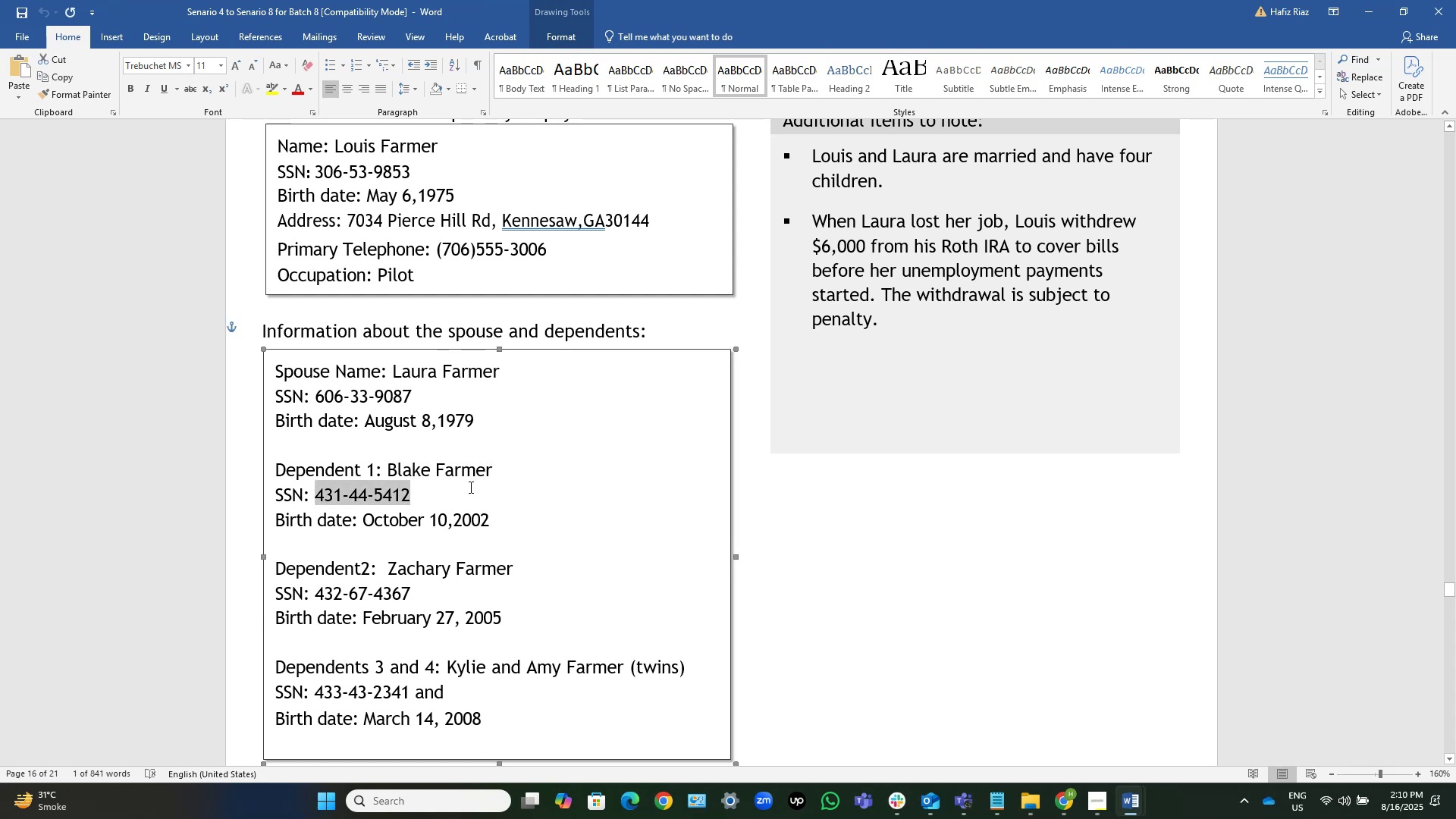 
key(Control+C)
 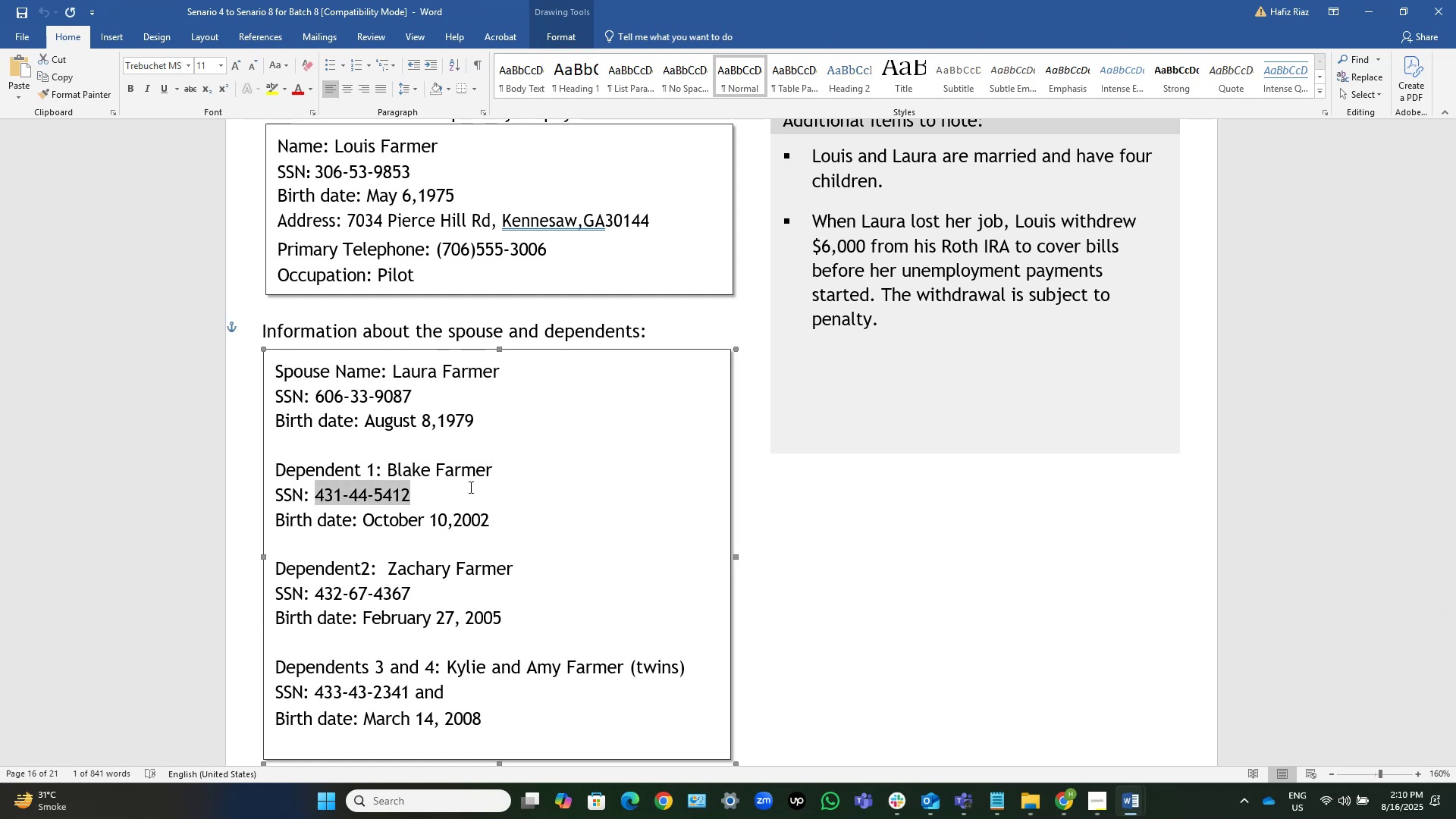 
key(Alt+AltLeft)
 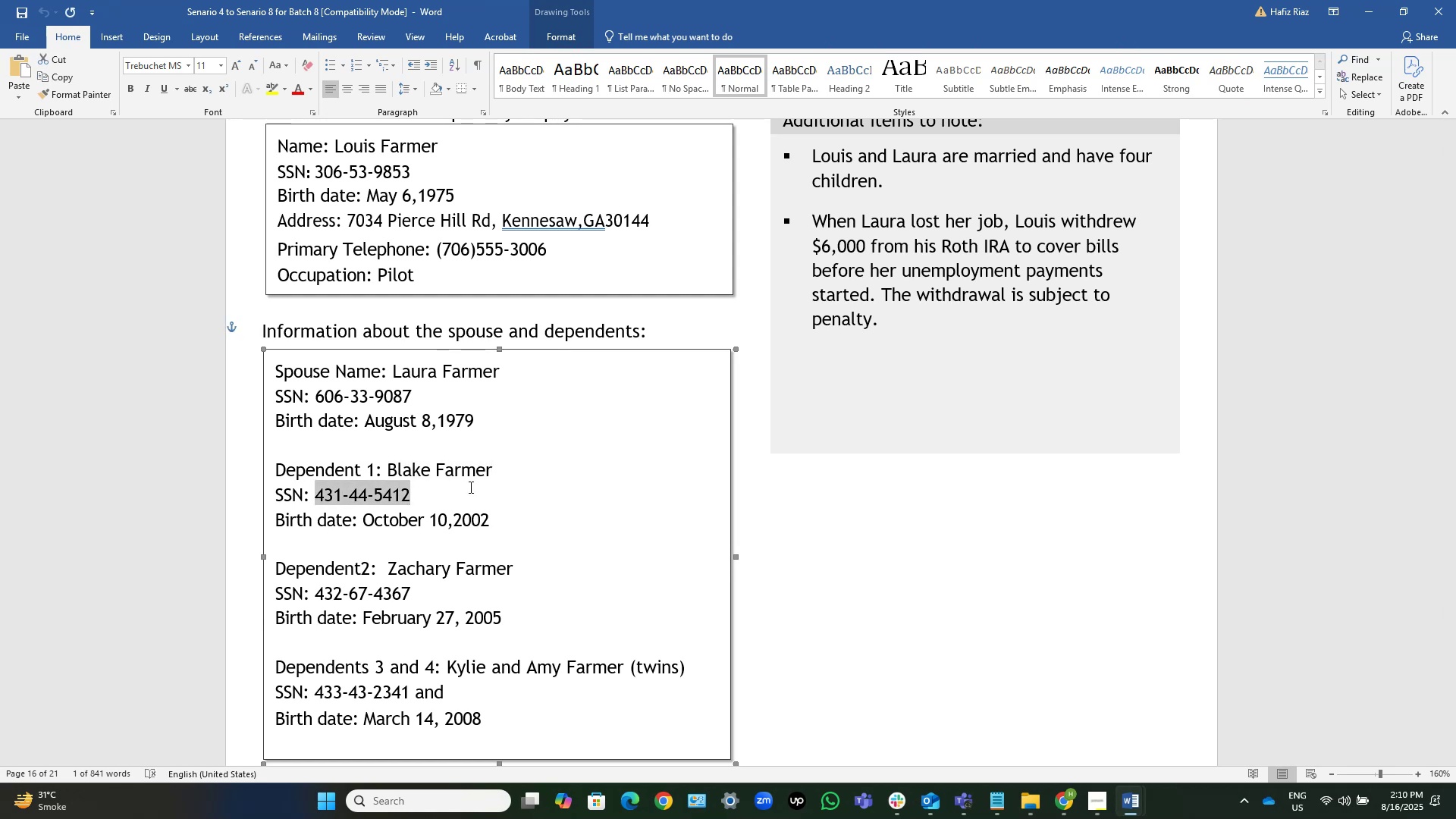 
key(Alt+Tab)
 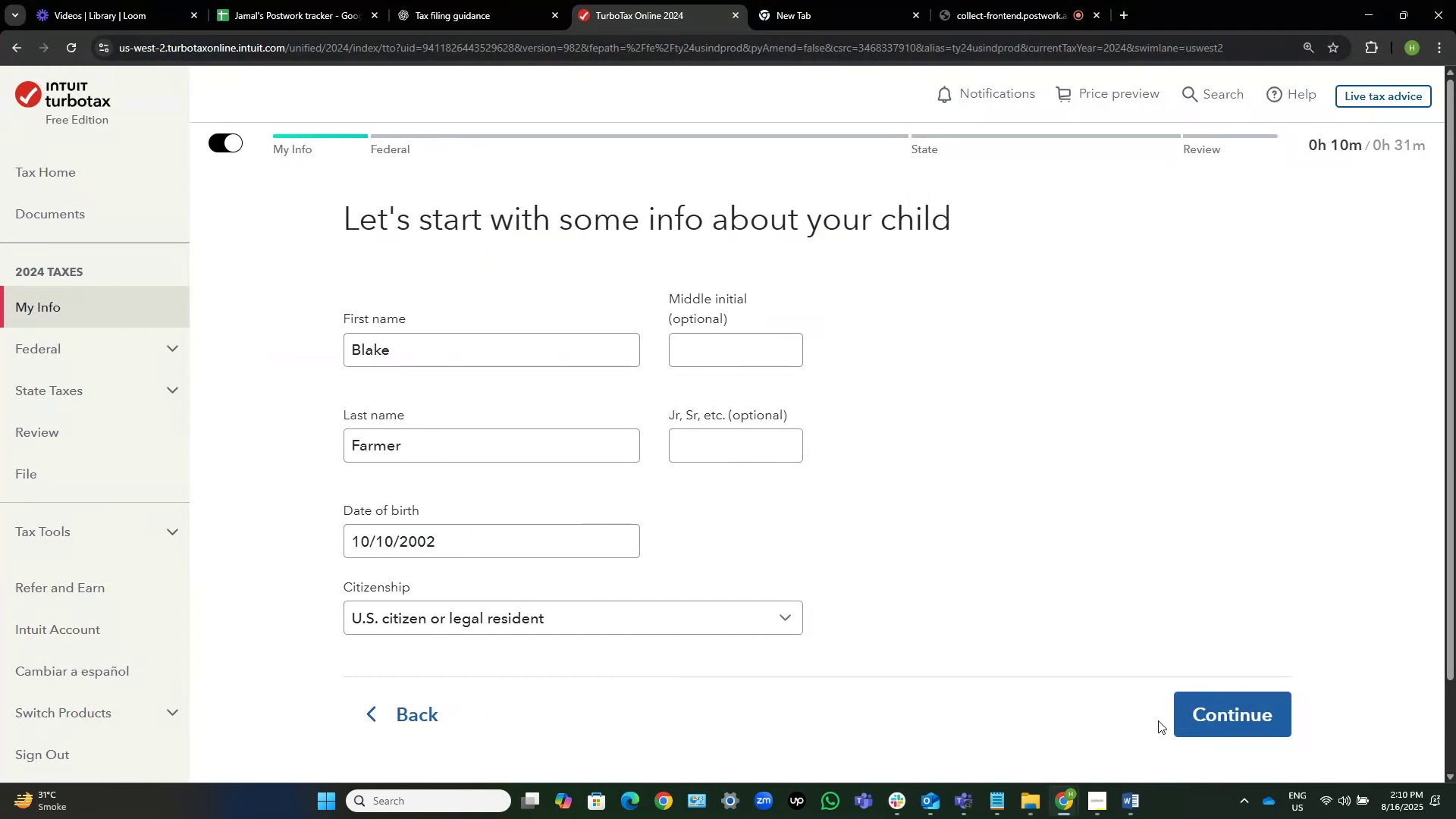 
left_click_drag(start_coordinate=[1263, 711], to_coordinate=[1043, 659])
 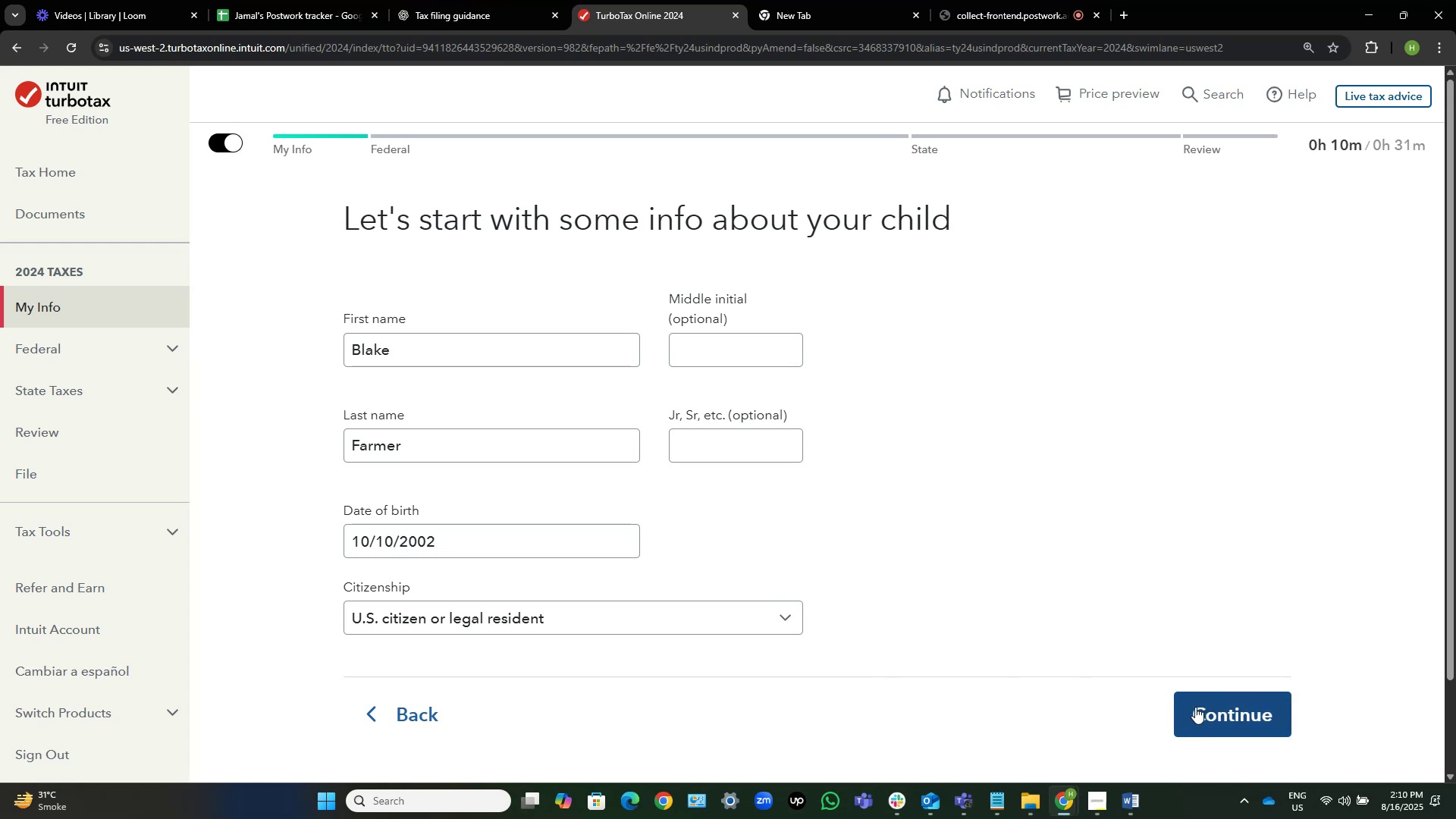 
left_click([1191, 708])
 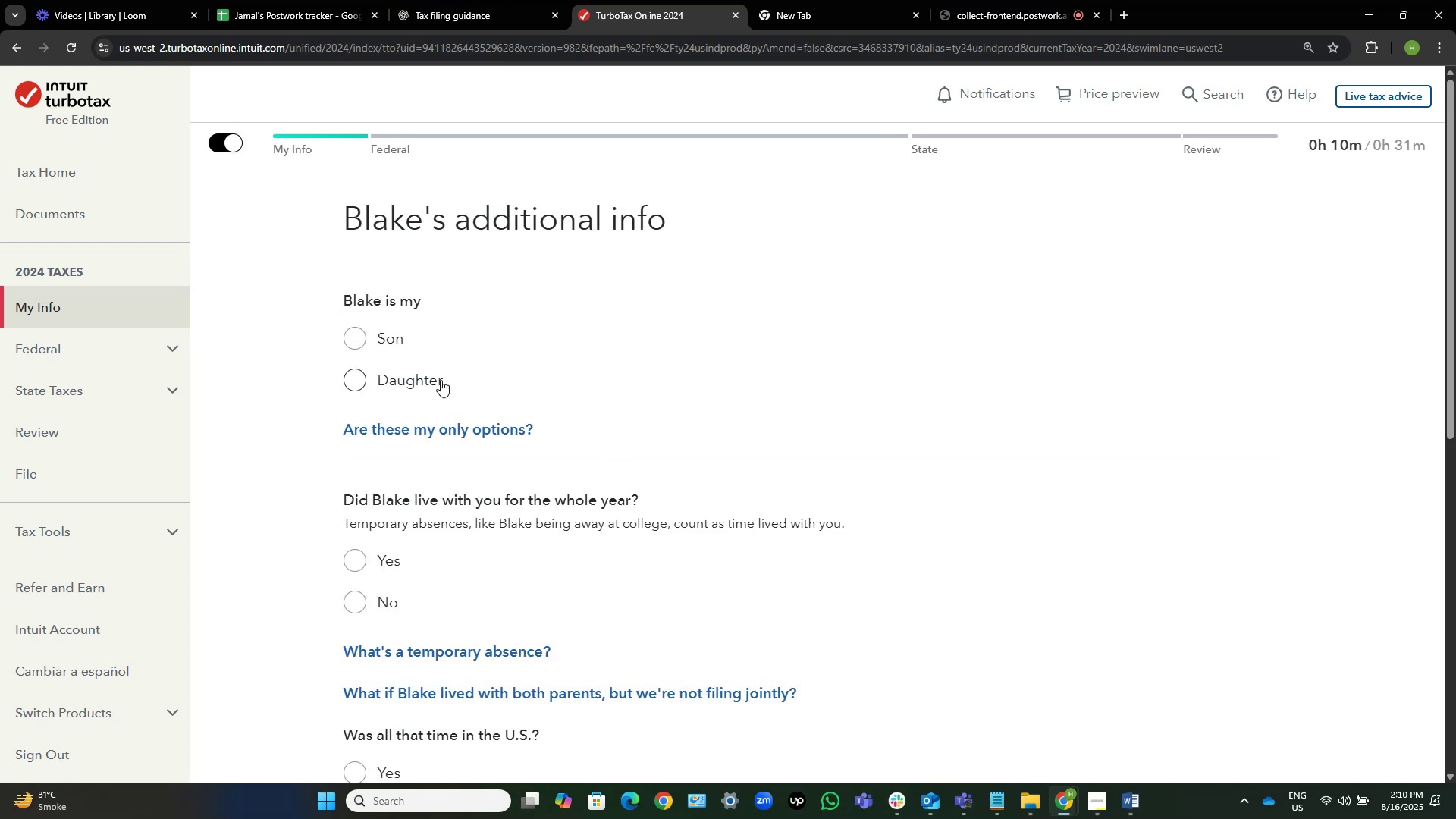 
key(Alt+AltLeft)
 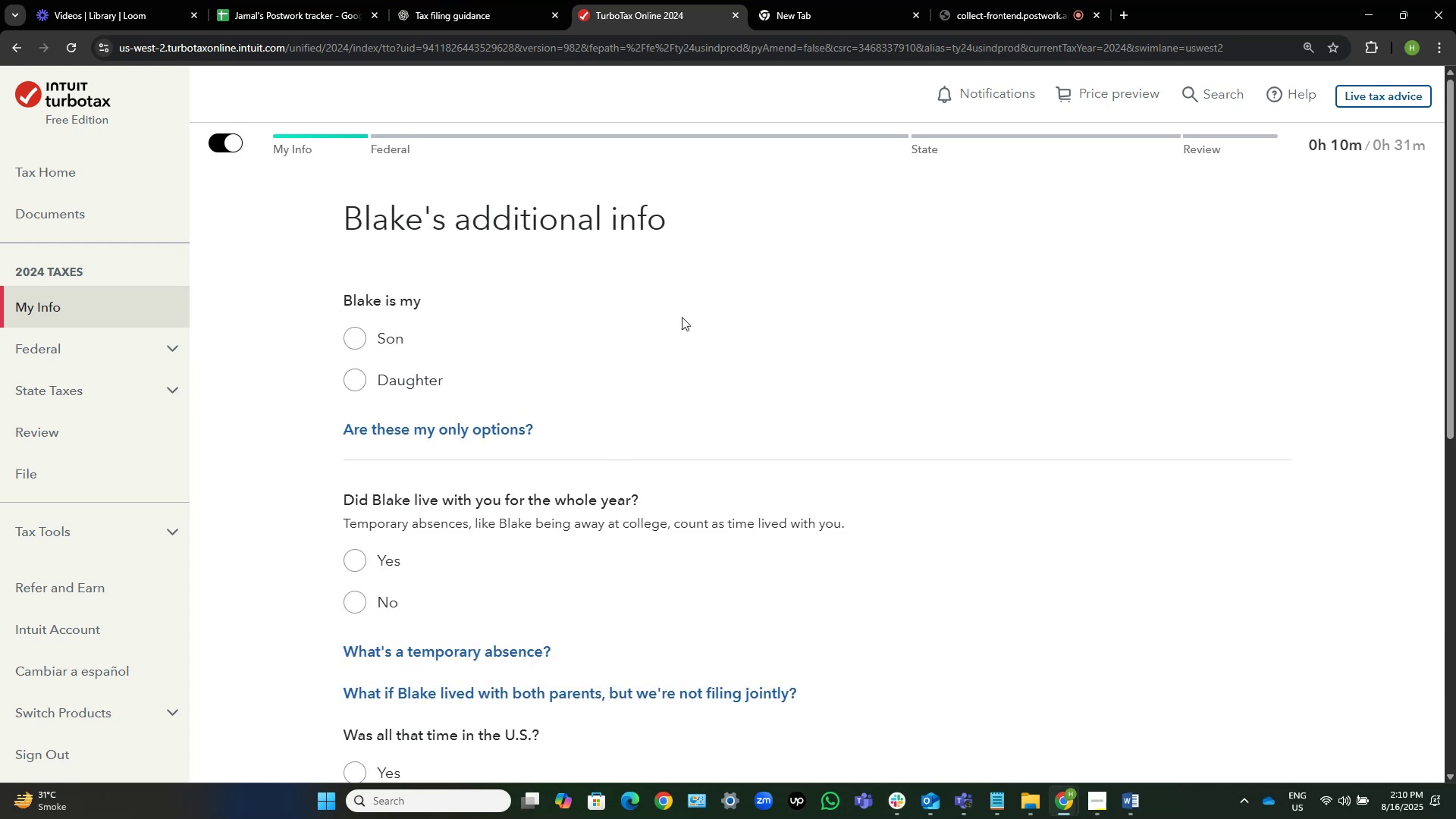 
key(Alt+Tab)
 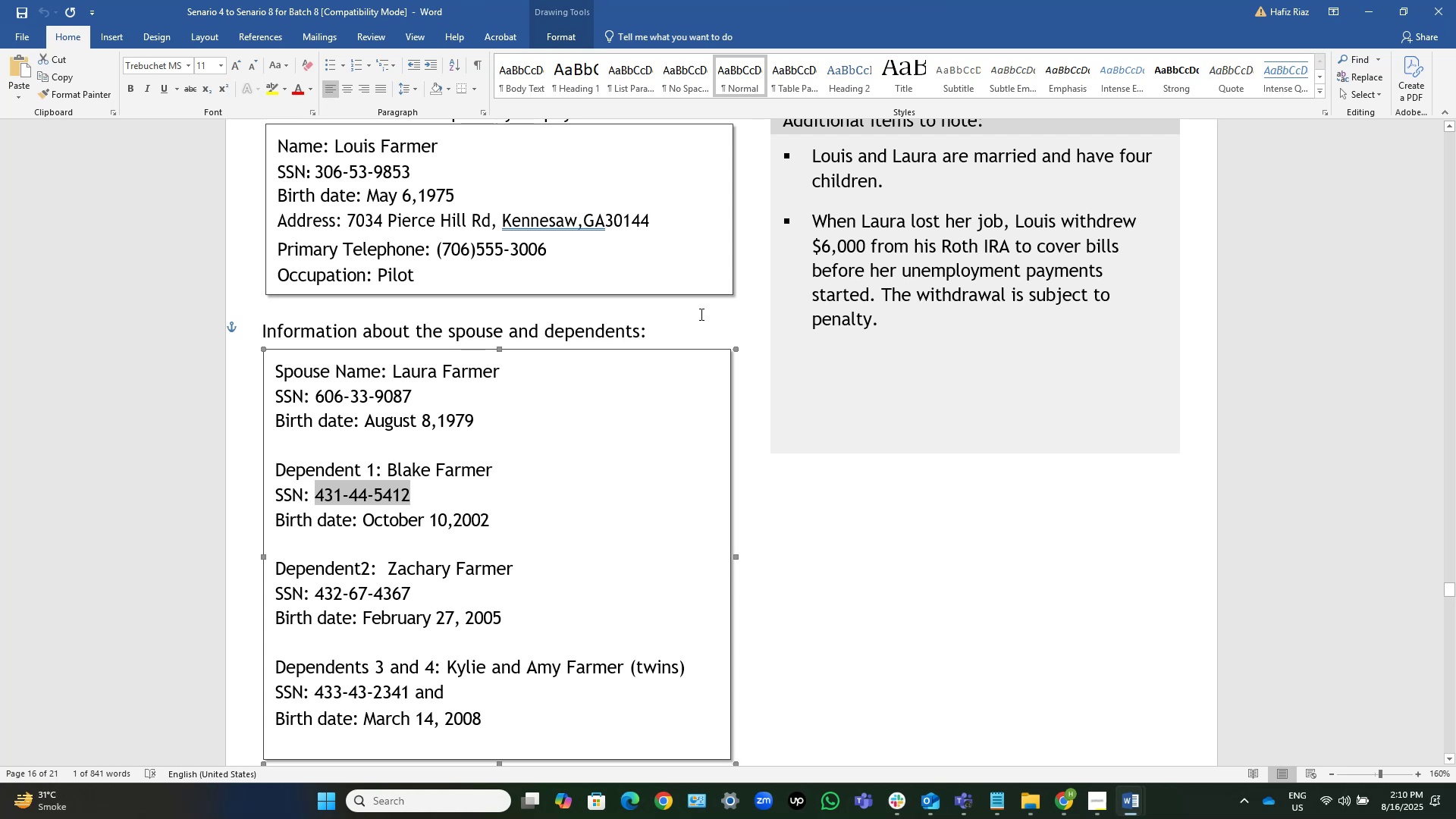 
wait(7.91)
 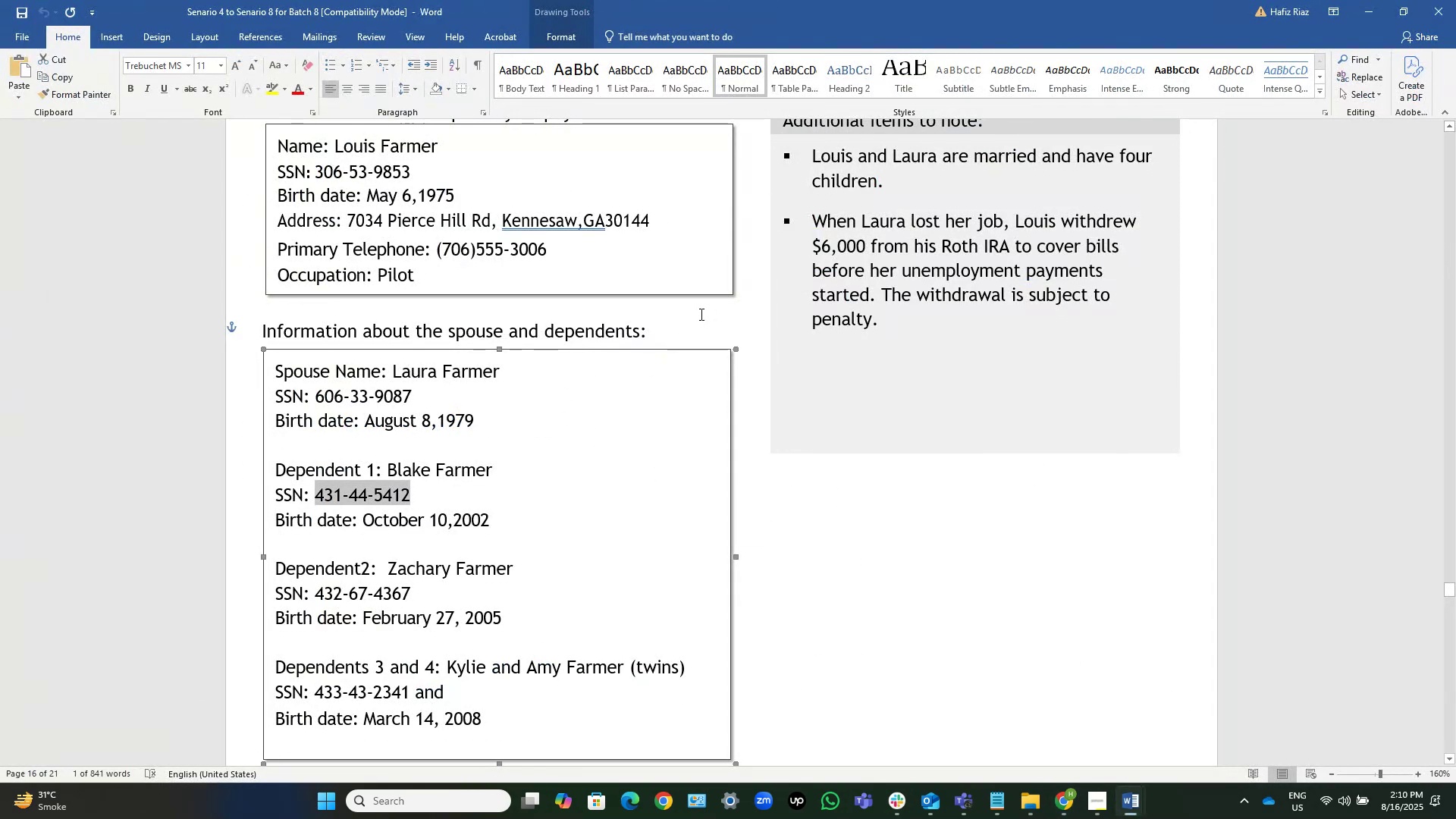 
key(Alt+AltLeft)
 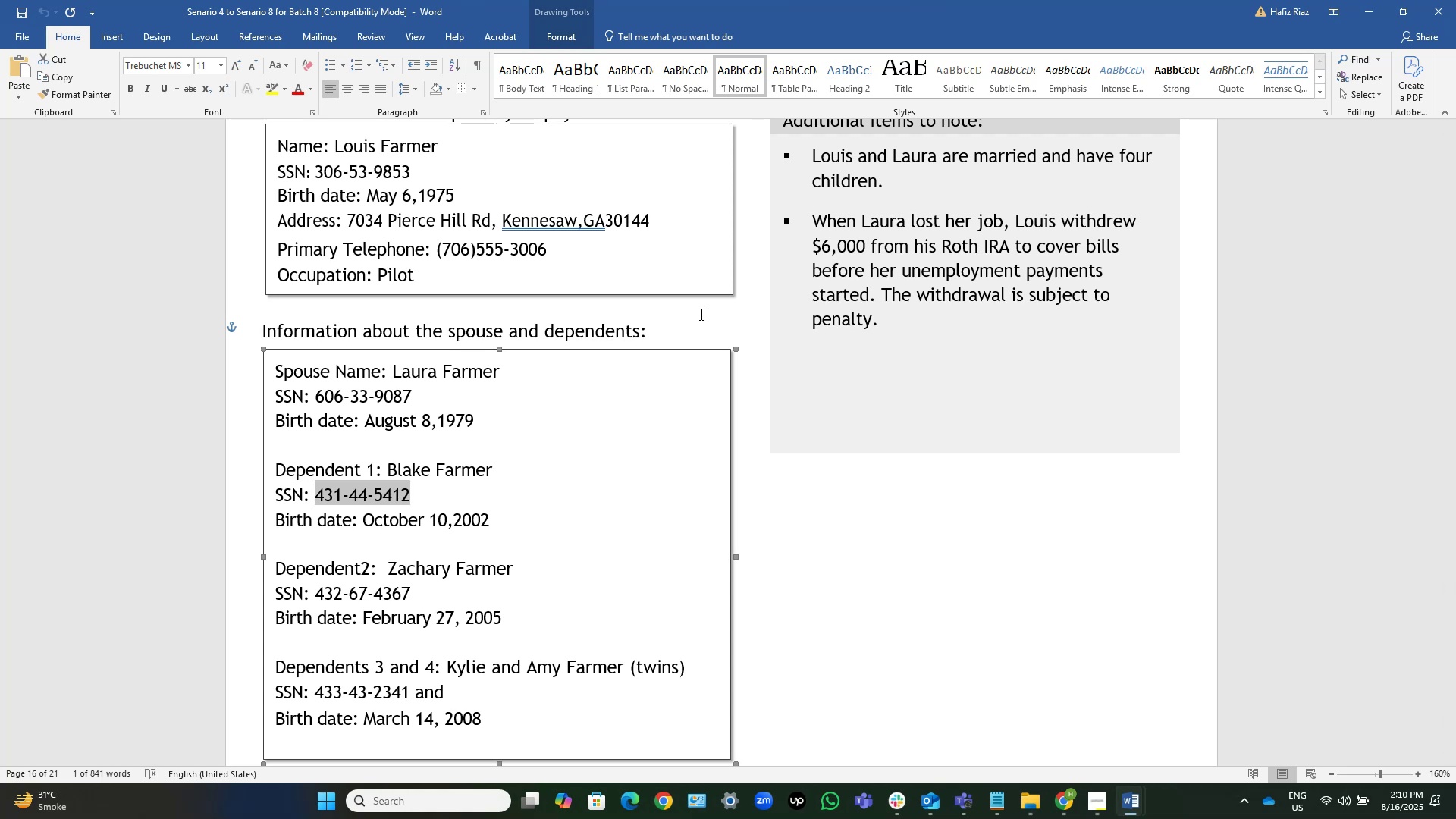 
key(Alt+Tab)
 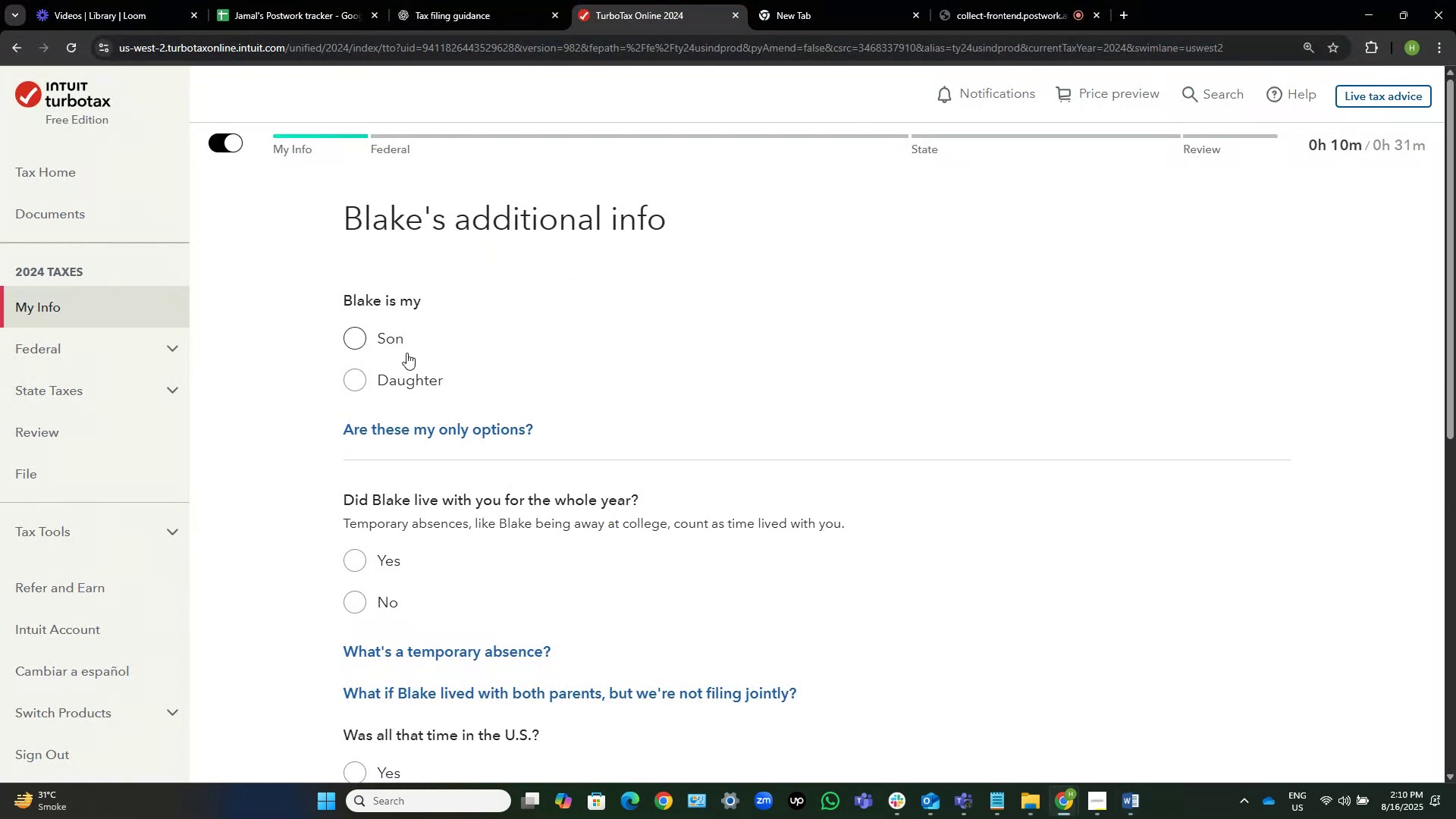 
left_click([375, 330])
 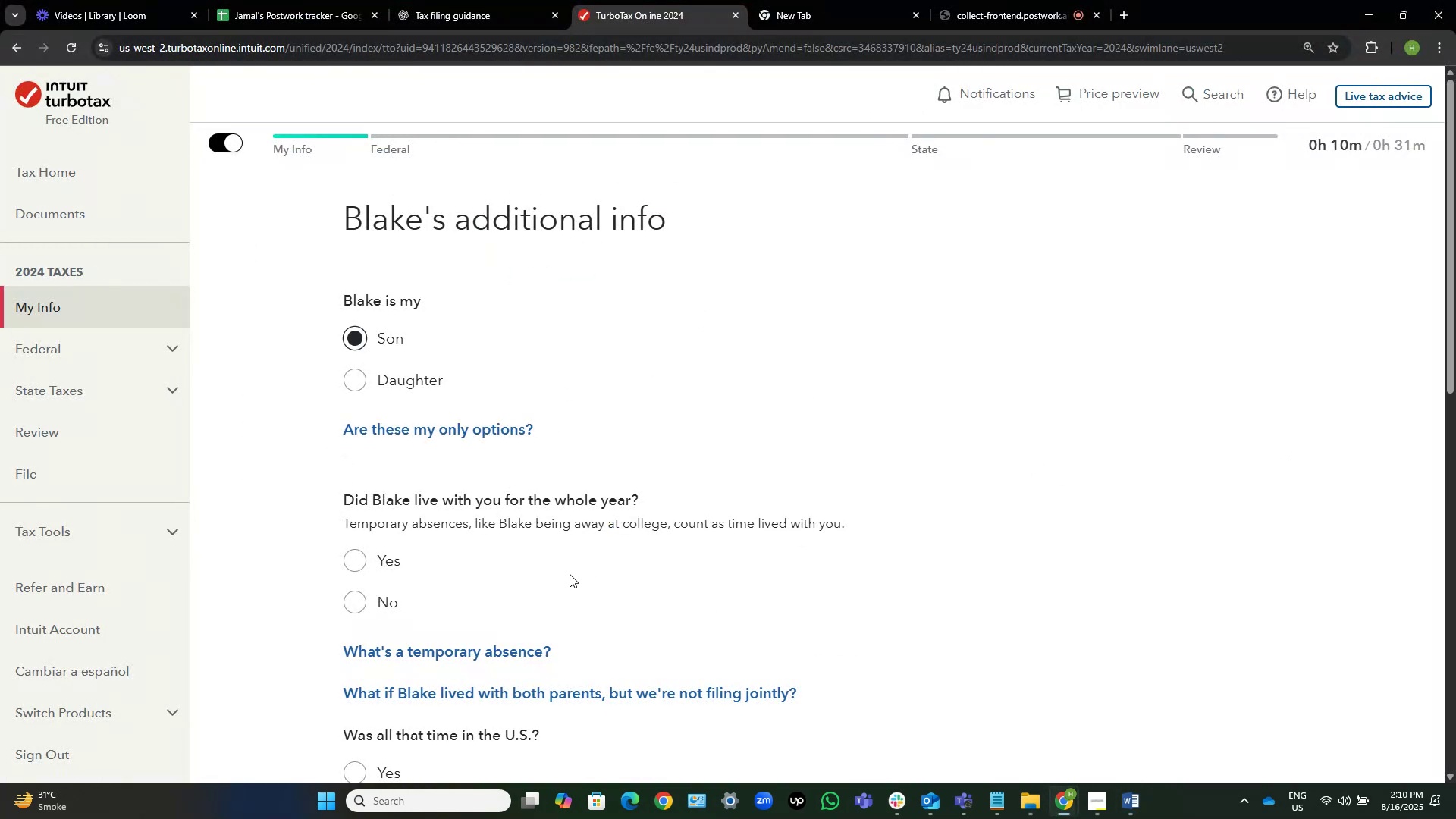 
scroll: coordinate [522, 538], scroll_direction: down, amount: 2.0
 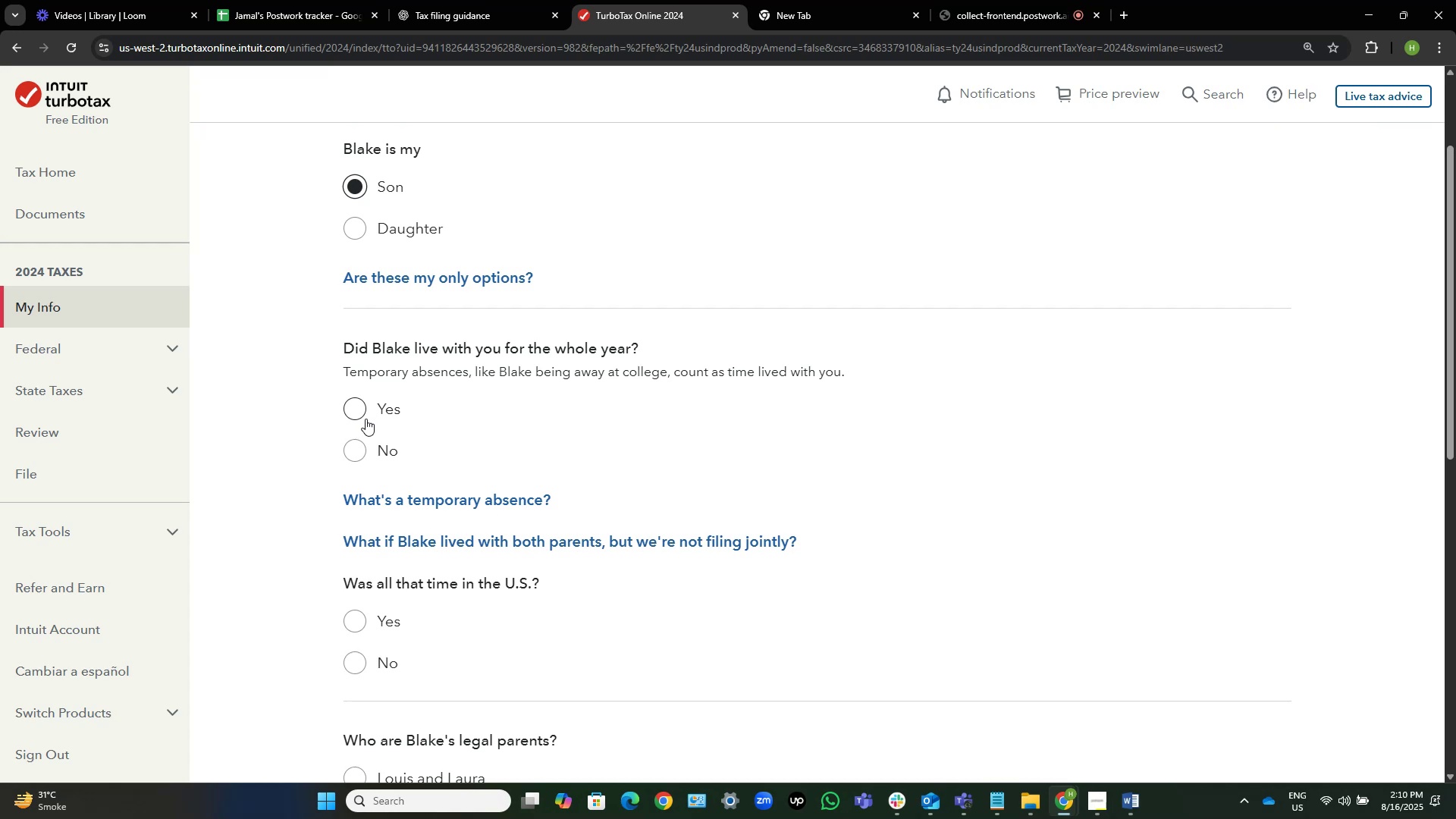 
wait(8.14)
 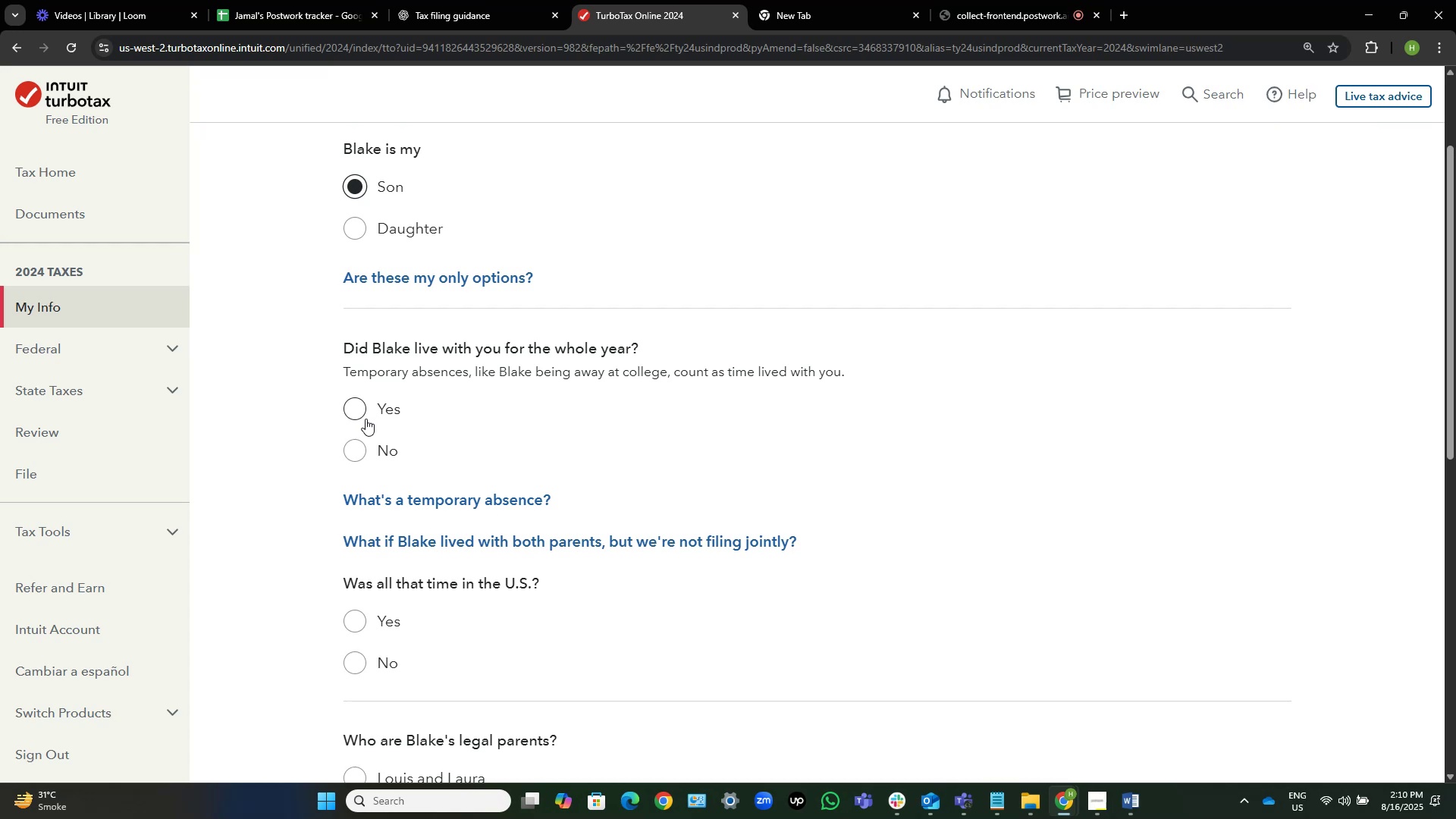 
left_click([366, 419])
 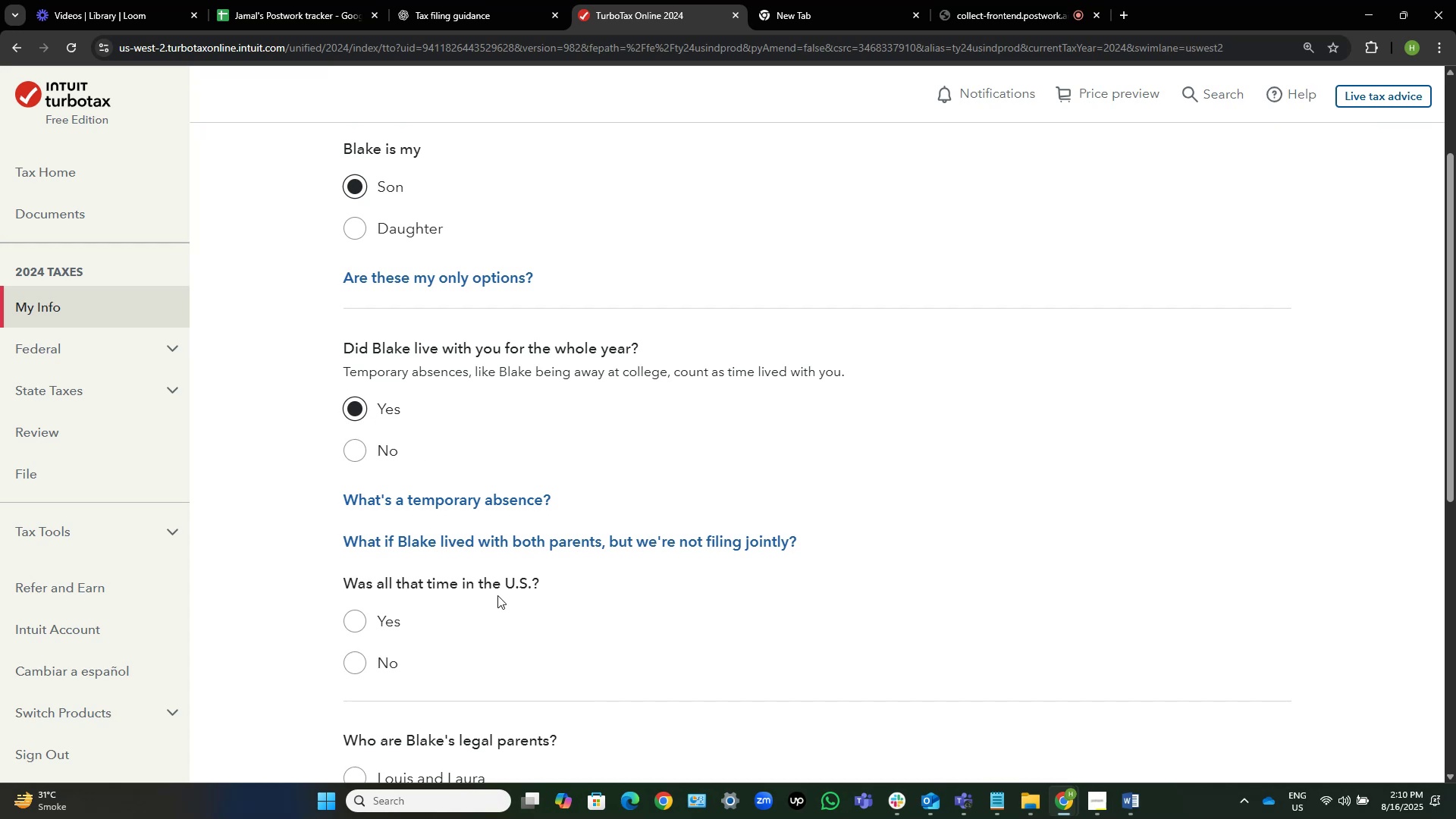 
scroll: coordinate [454, 612], scroll_direction: down, amount: 1.0
 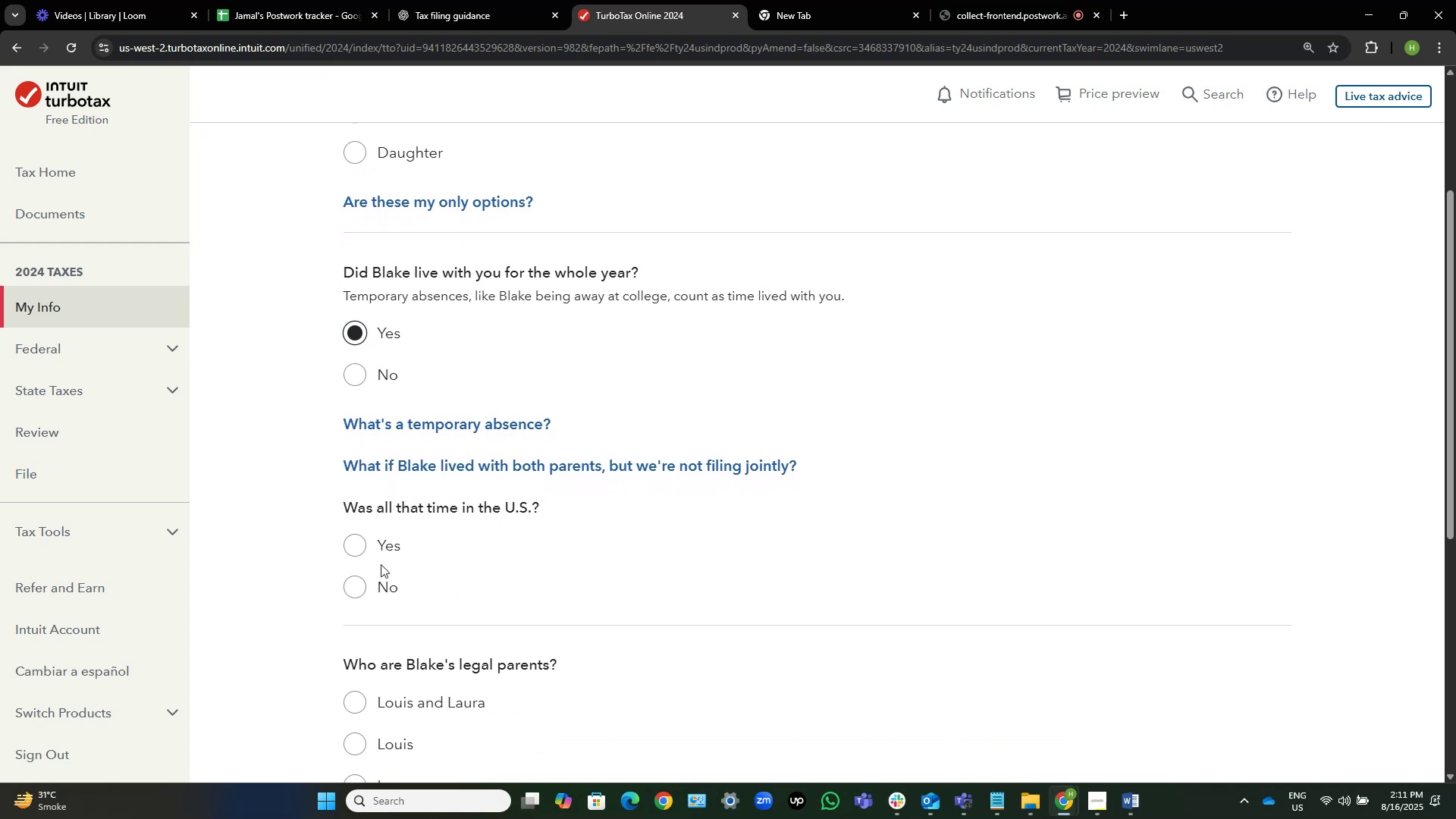 
left_click([374, 551])
 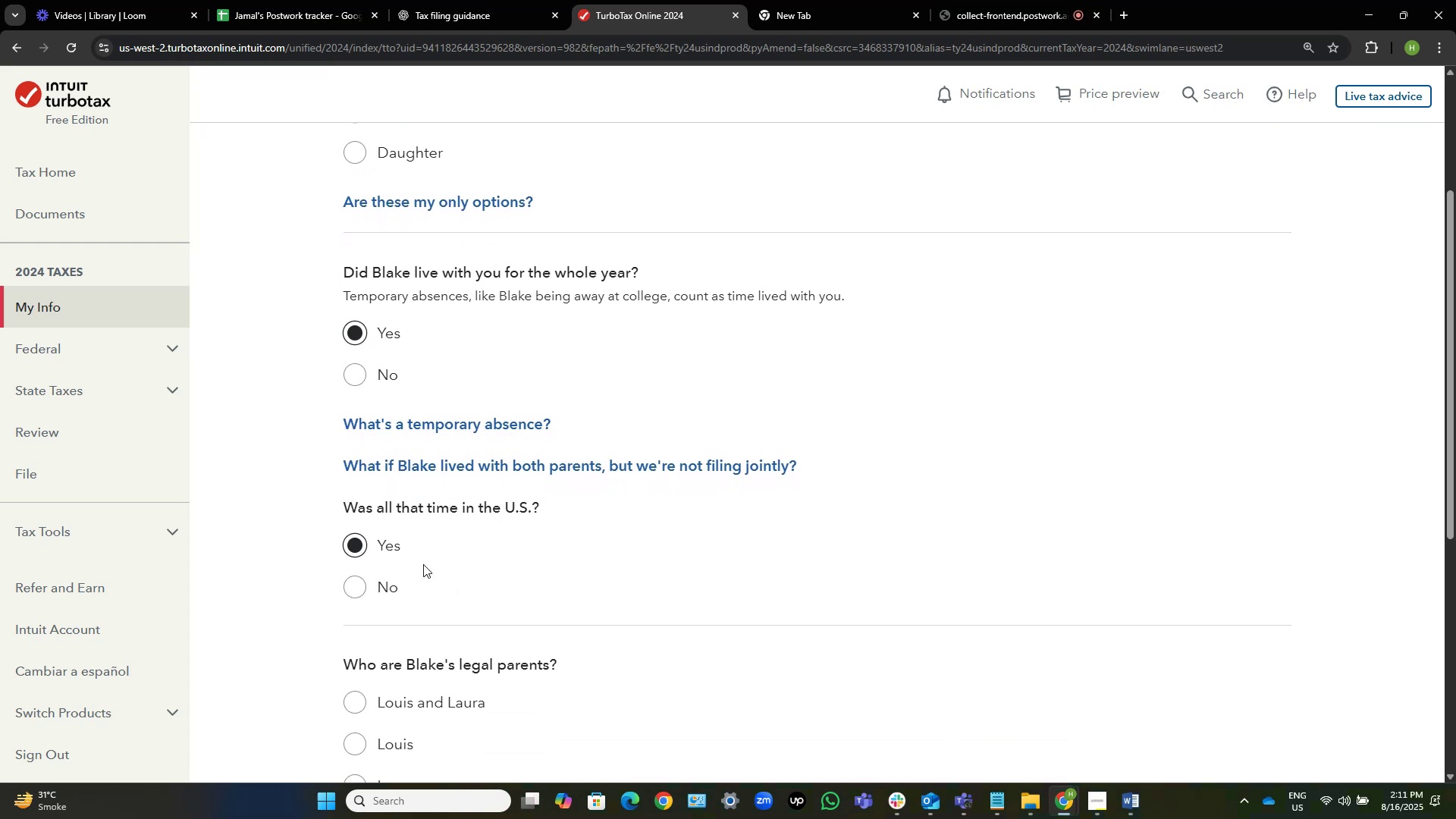 
scroll: coordinate [540, 598], scroll_direction: down, amount: 2.0
 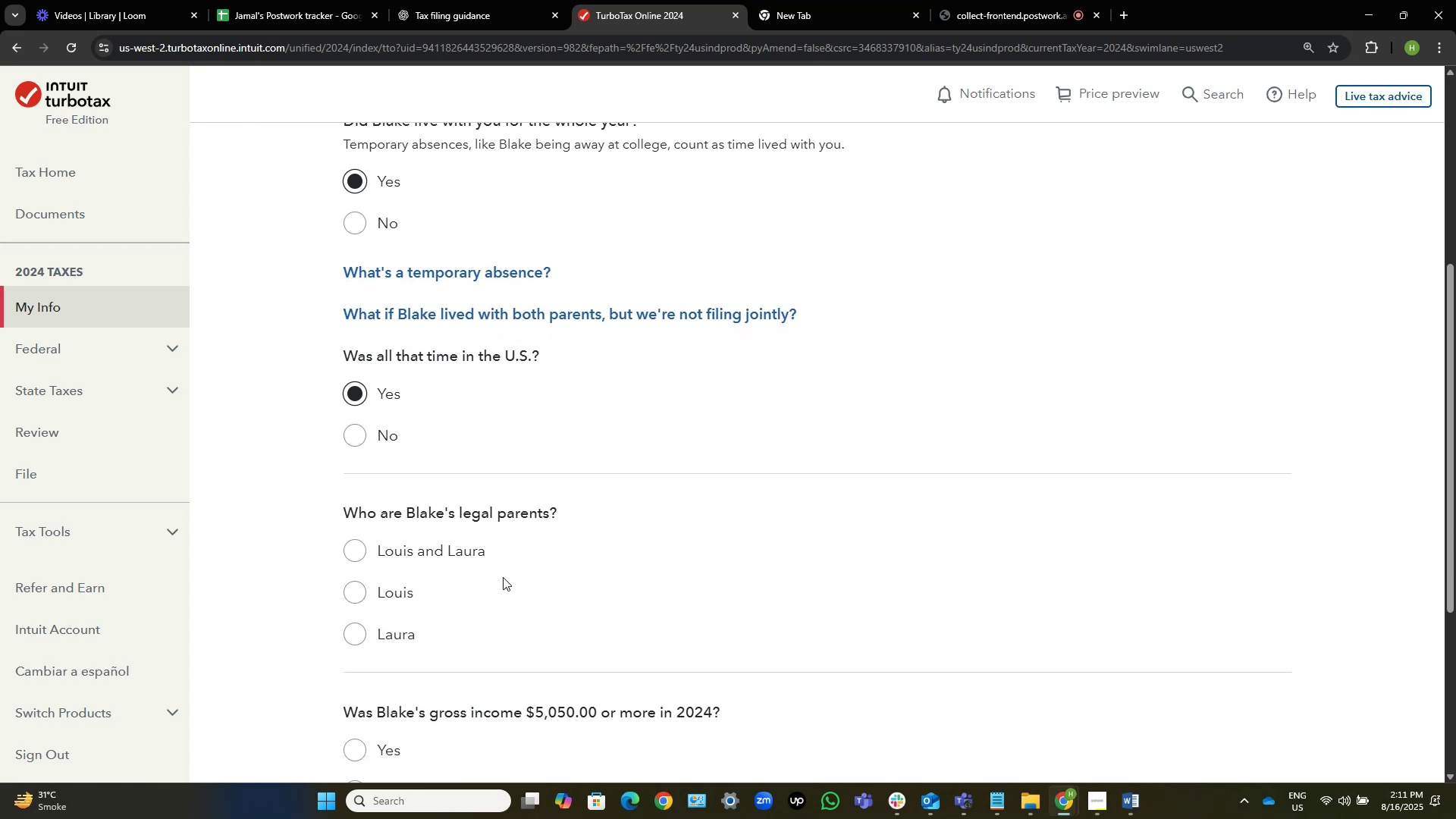 
left_click([467, 556])
 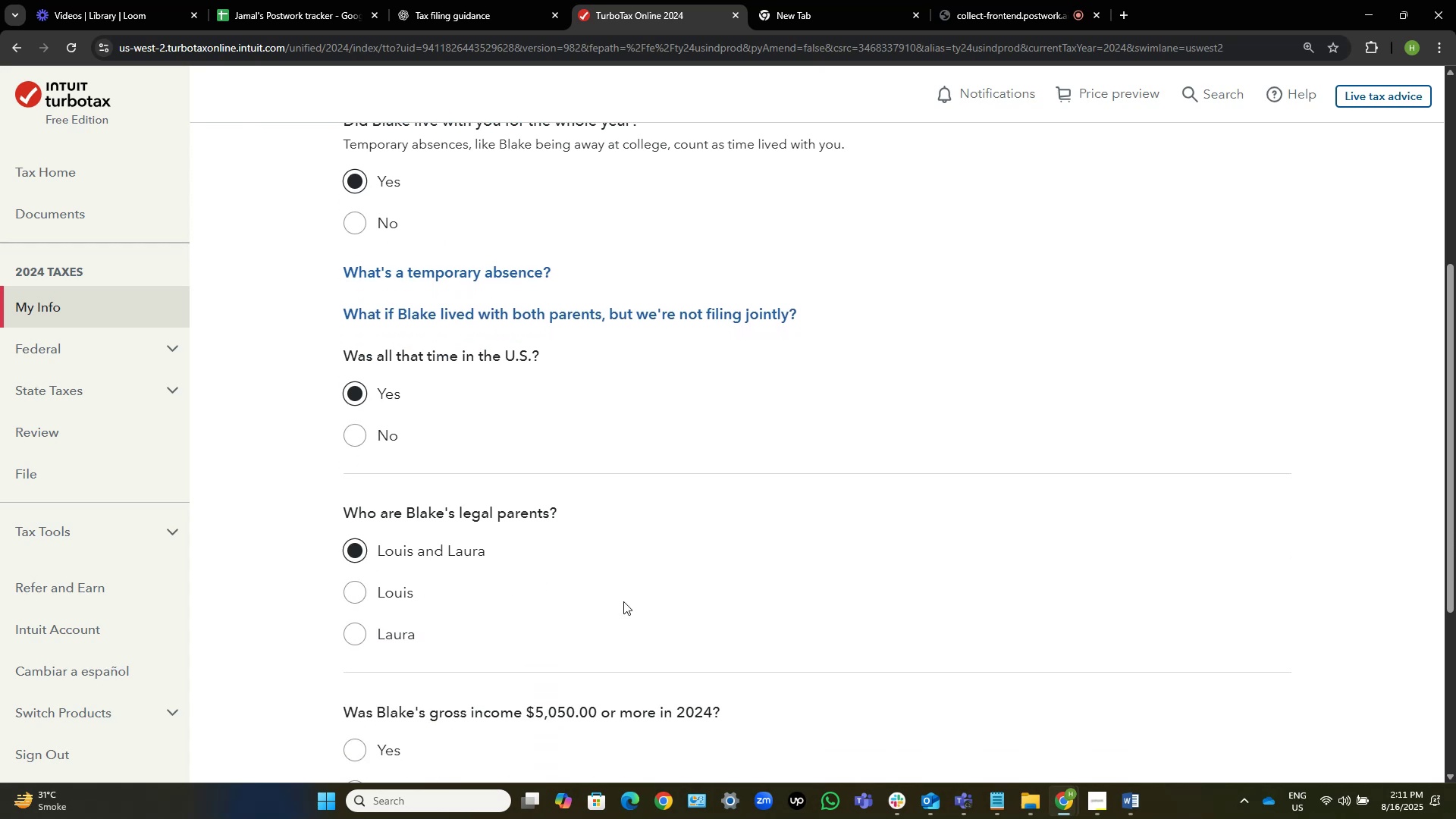 
scroll: coordinate [623, 601], scroll_direction: down, amount: 2.0
 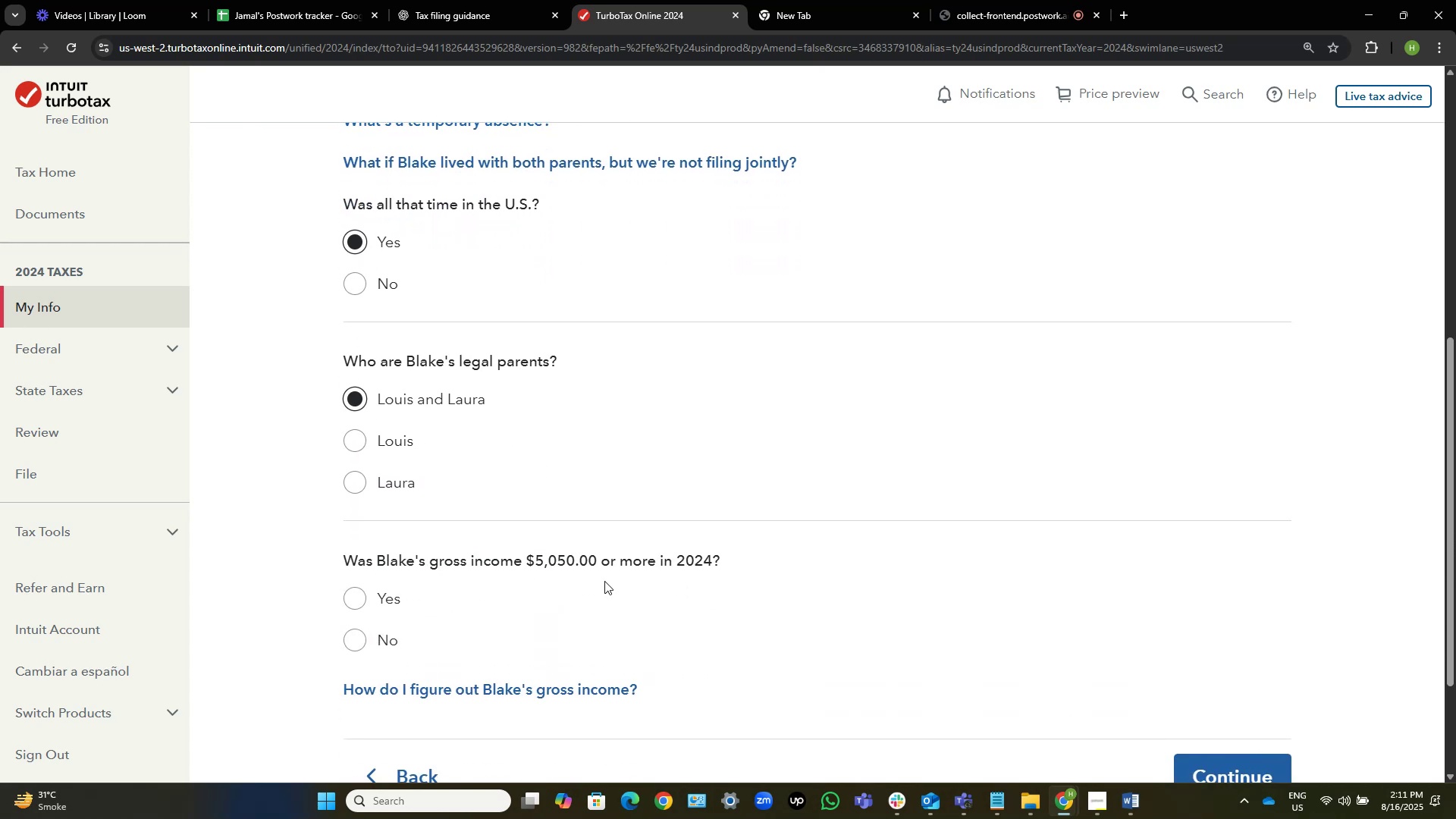 
wait(7.34)
 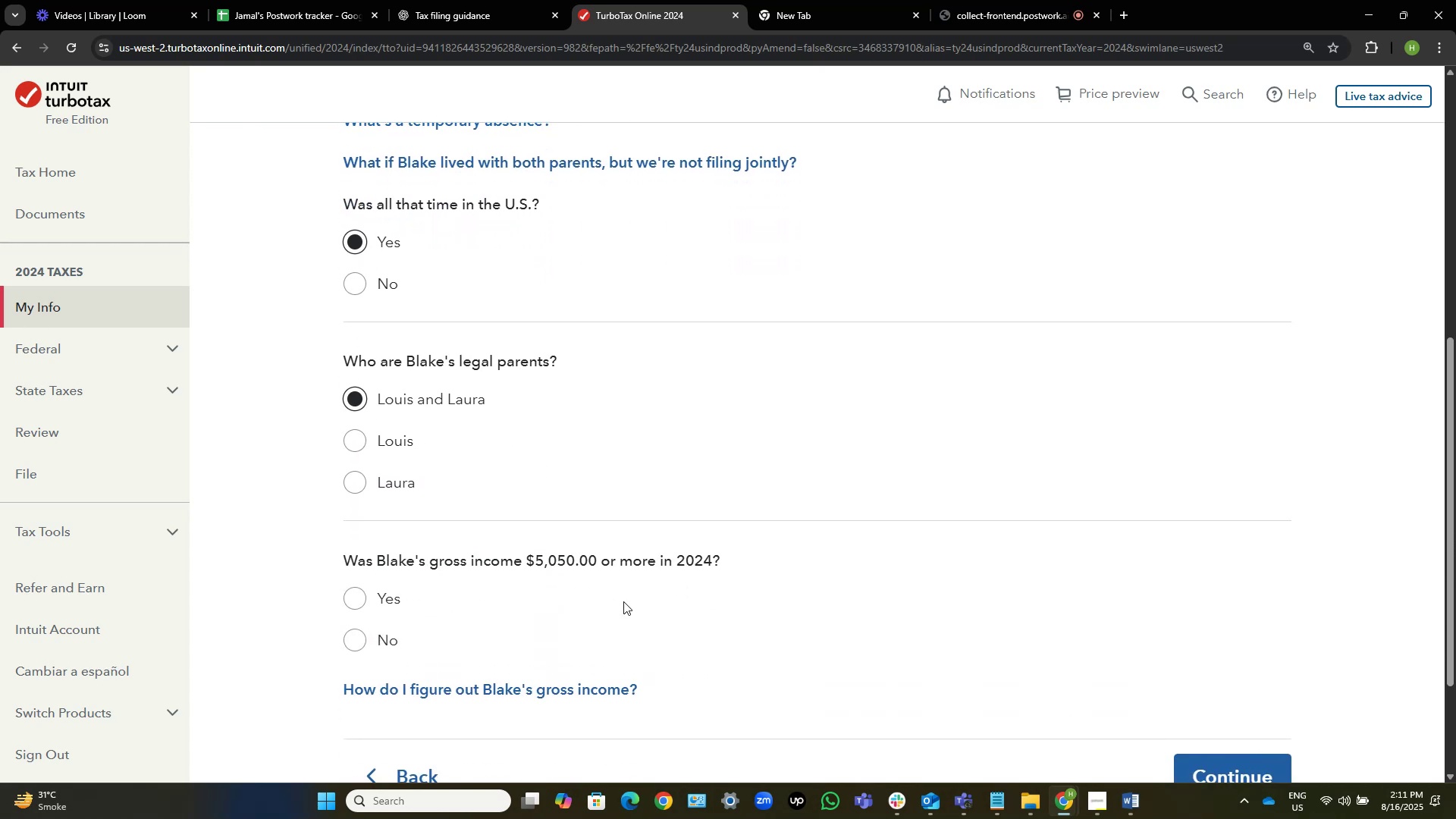 
left_click([368, 645])
 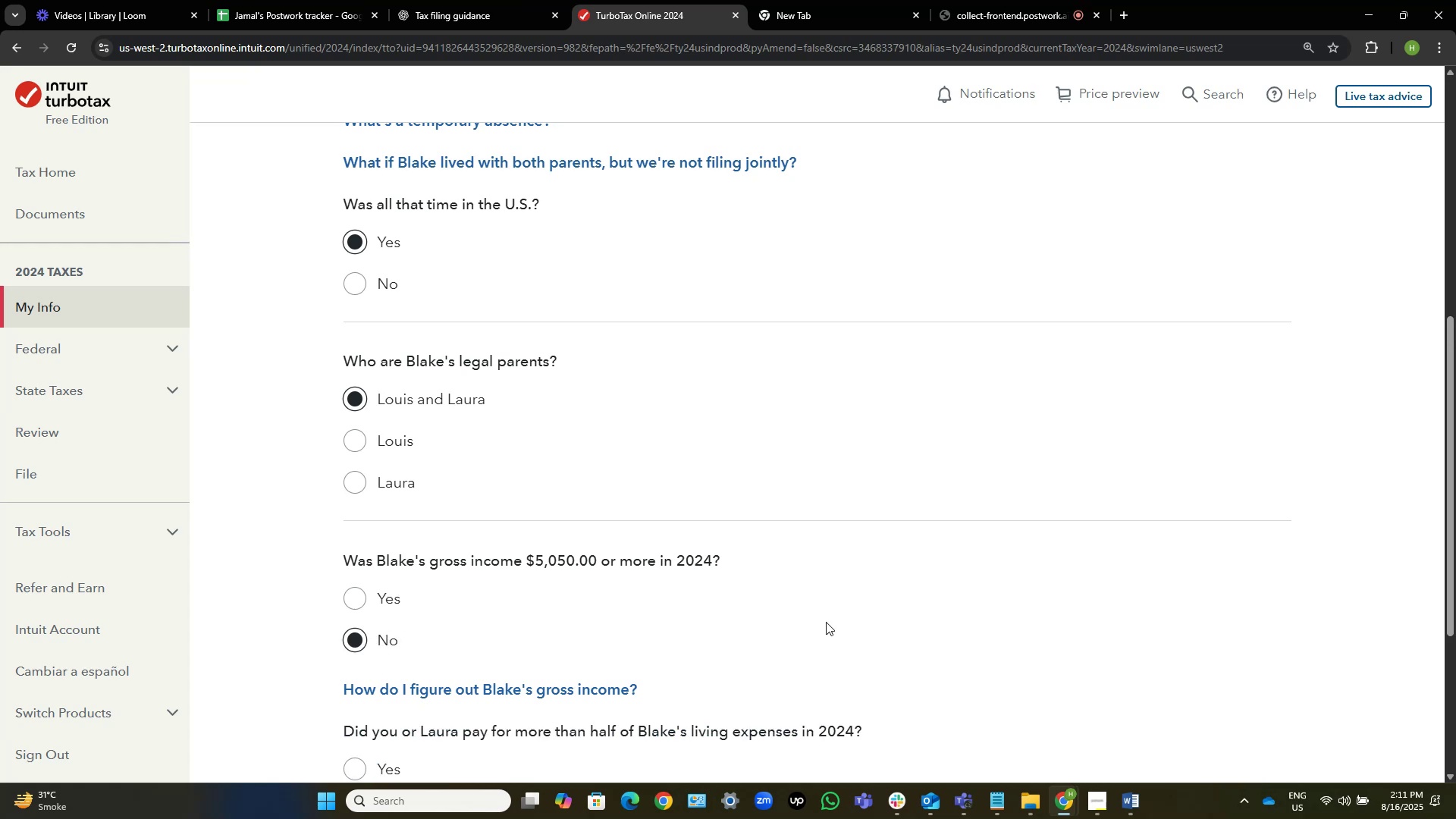 
scroll: coordinate [831, 619], scroll_direction: down, amount: 3.0
 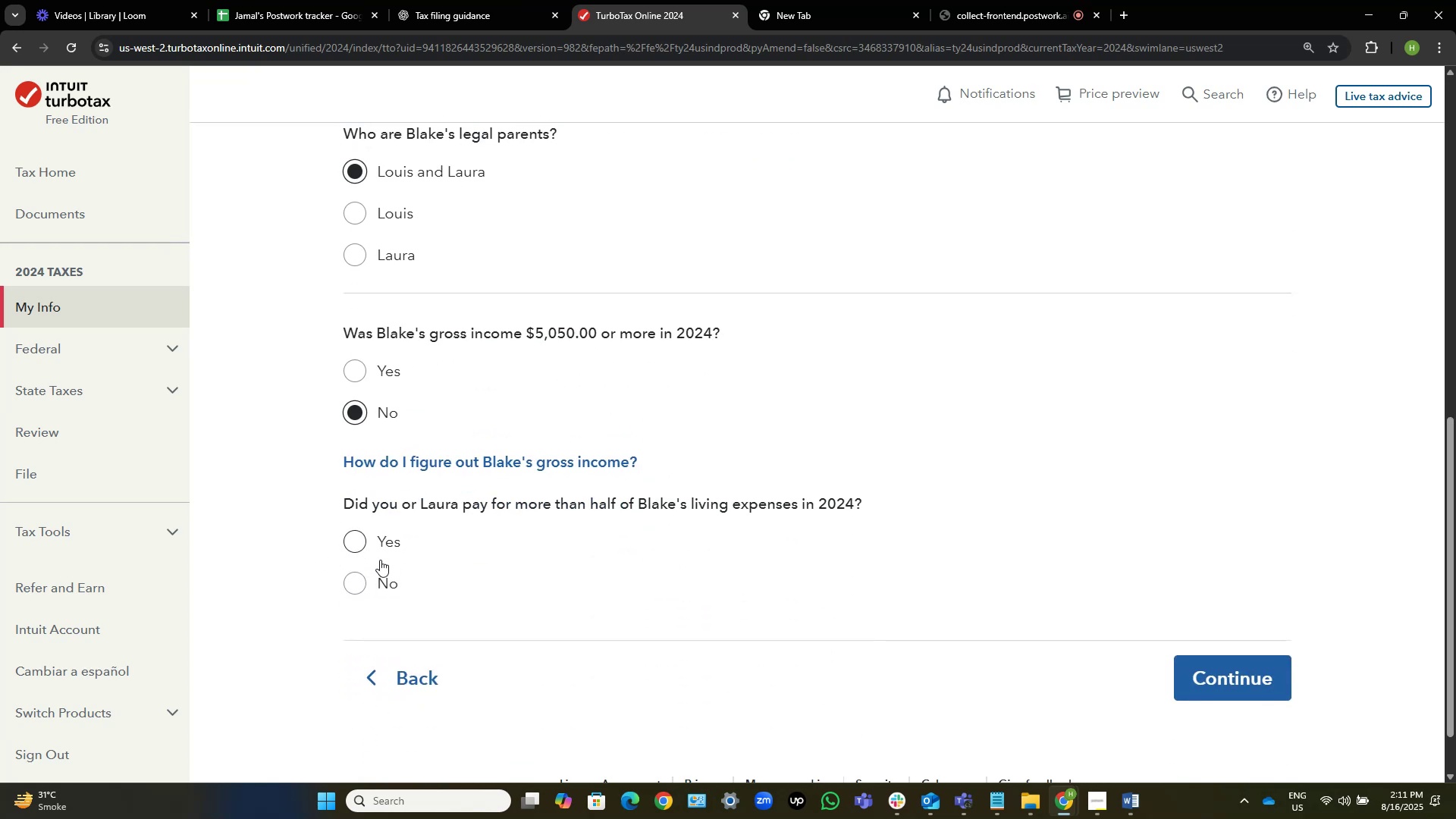 
left_click([375, 543])
 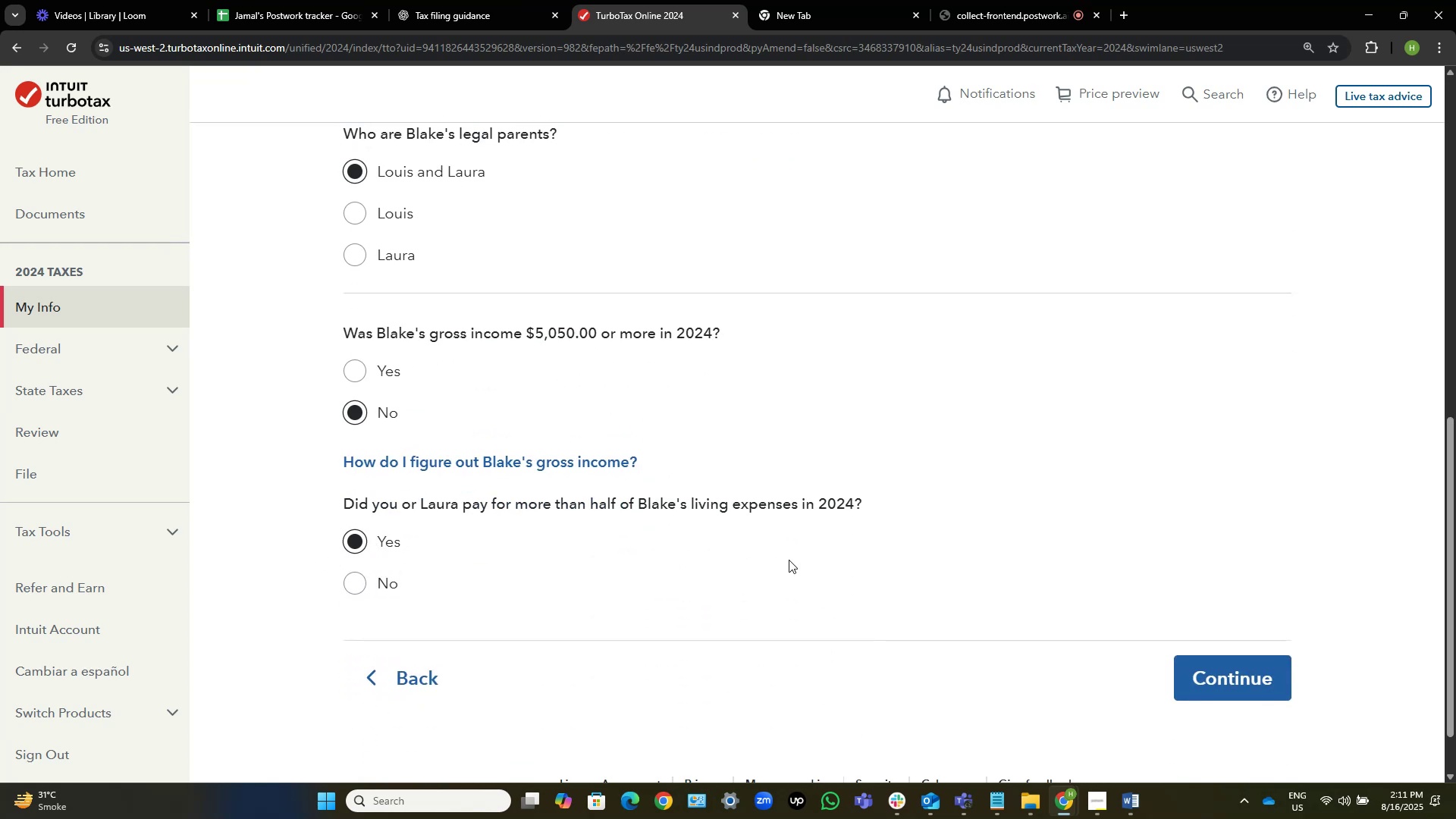 
key(Alt+AltLeft)
 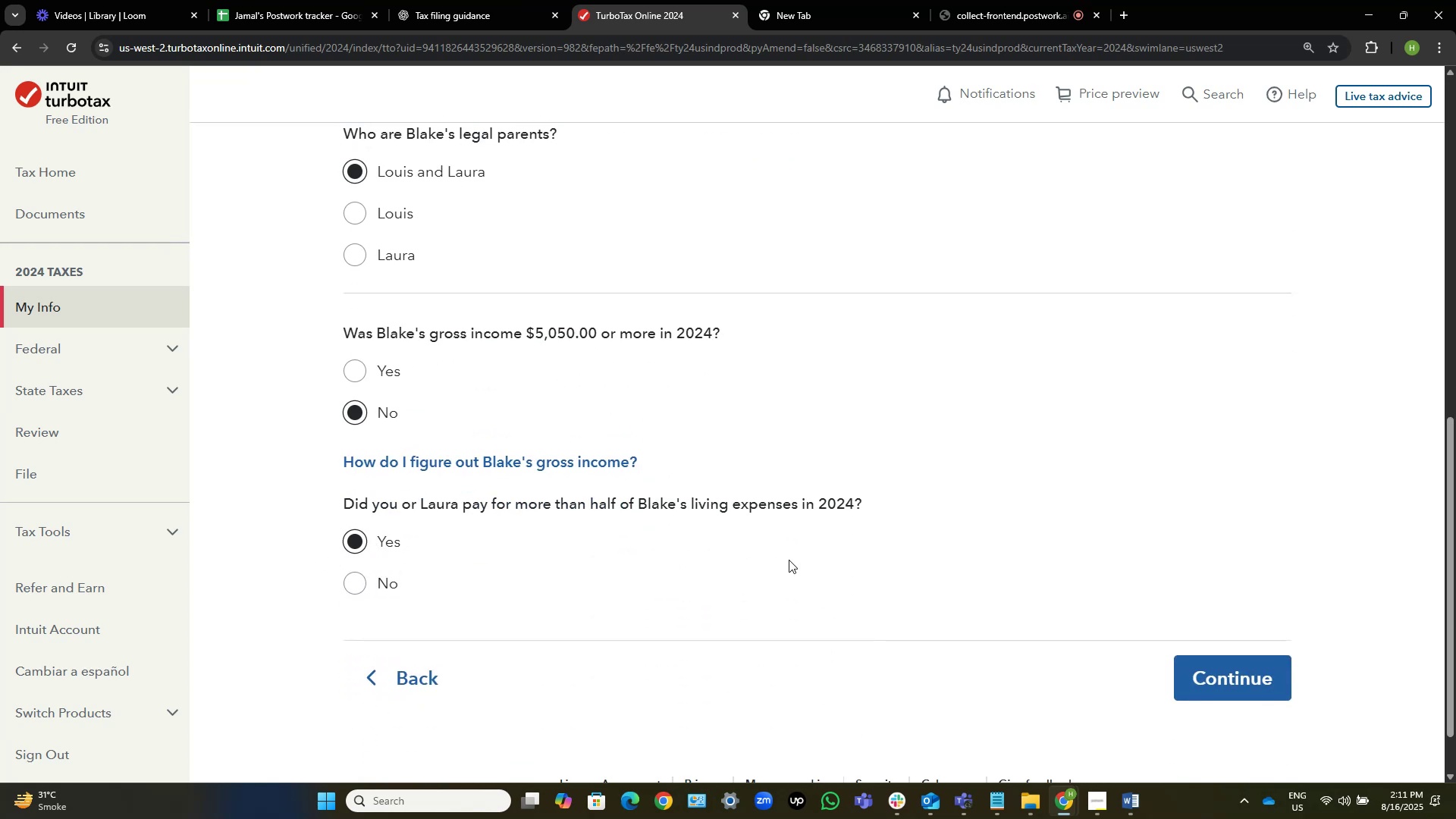 
key(Alt+Tab)
 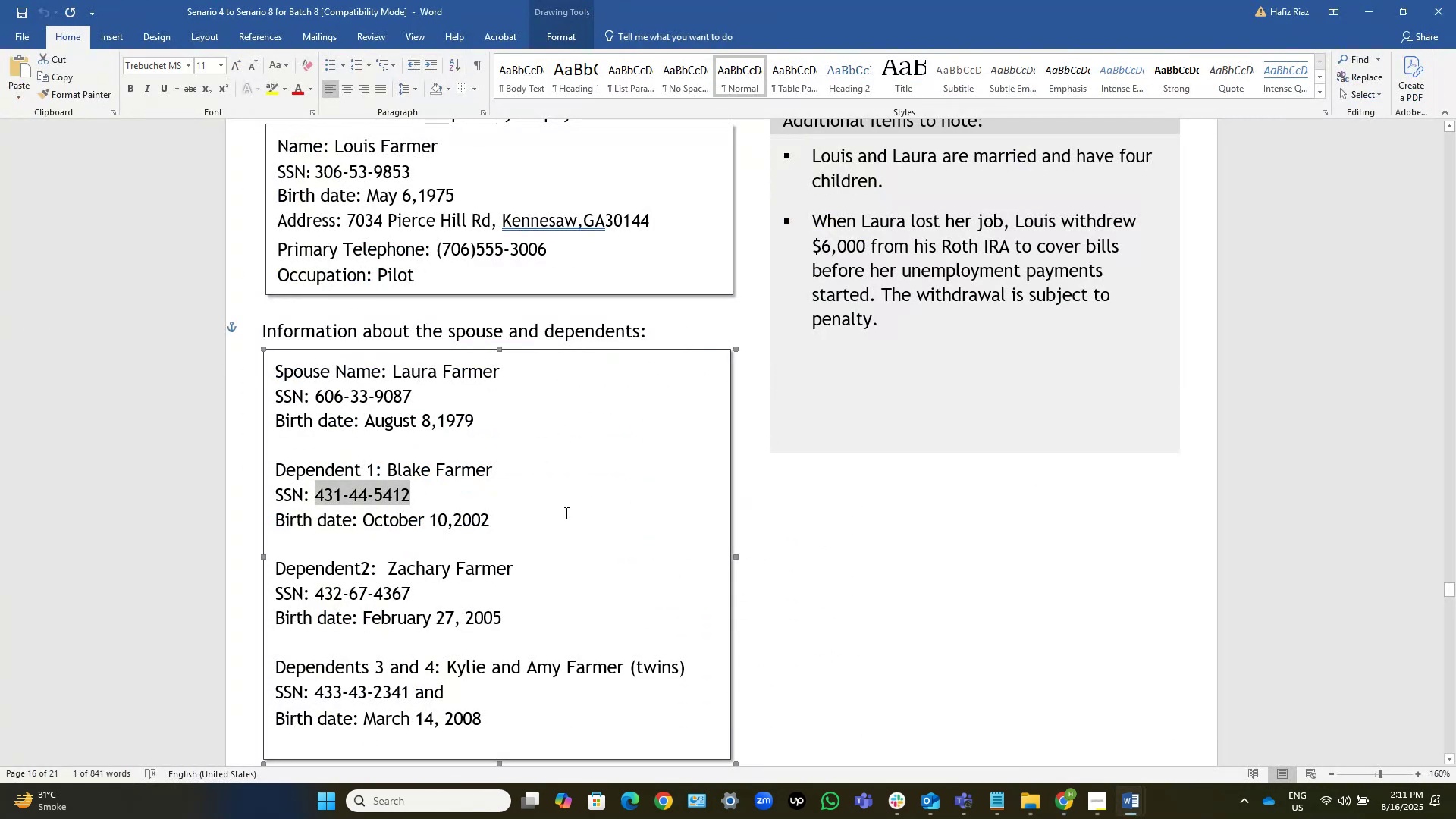 
scroll: coordinate [554, 677], scroll_direction: down, amount: 24.0
 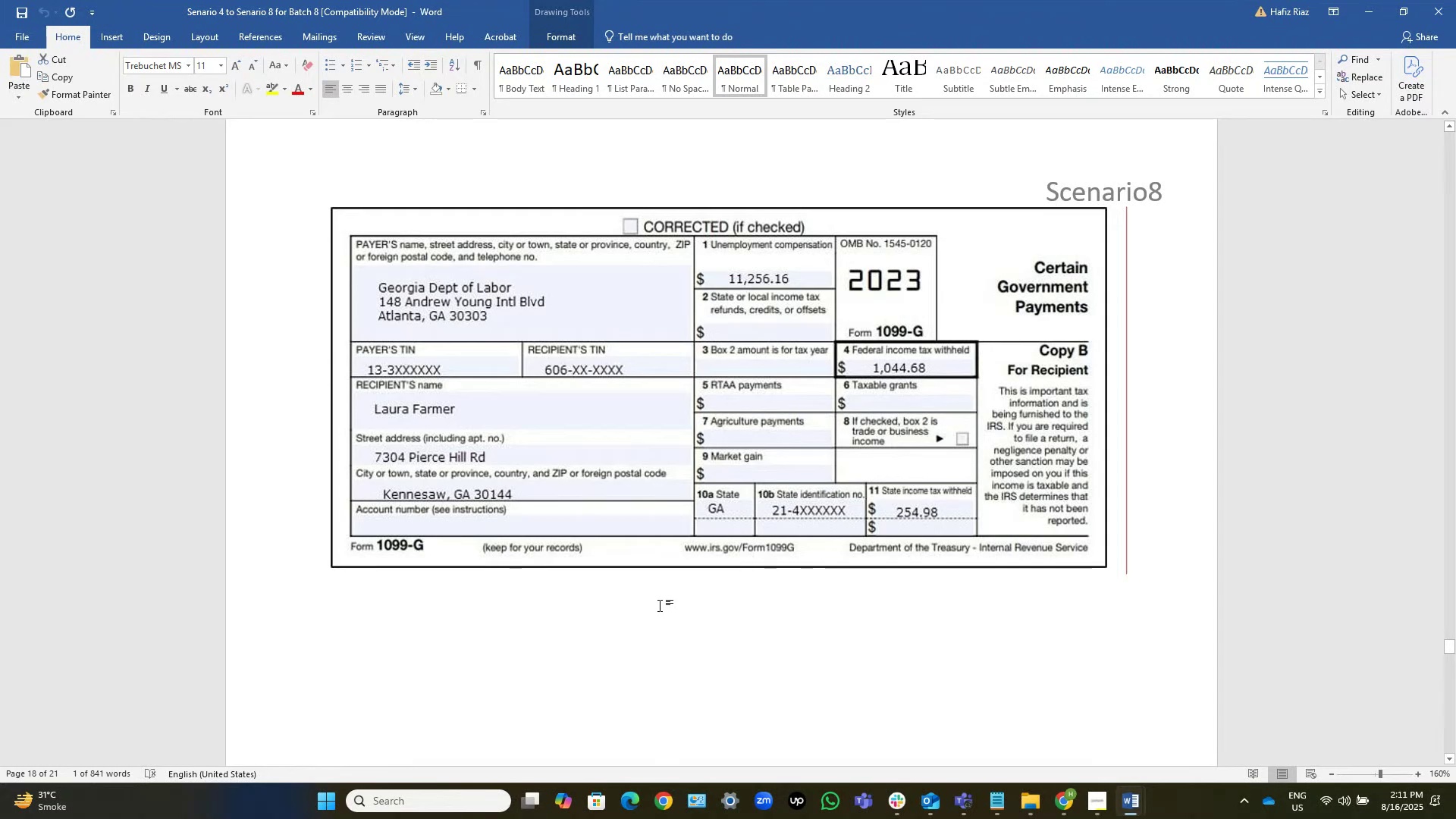 
wait(7.61)
 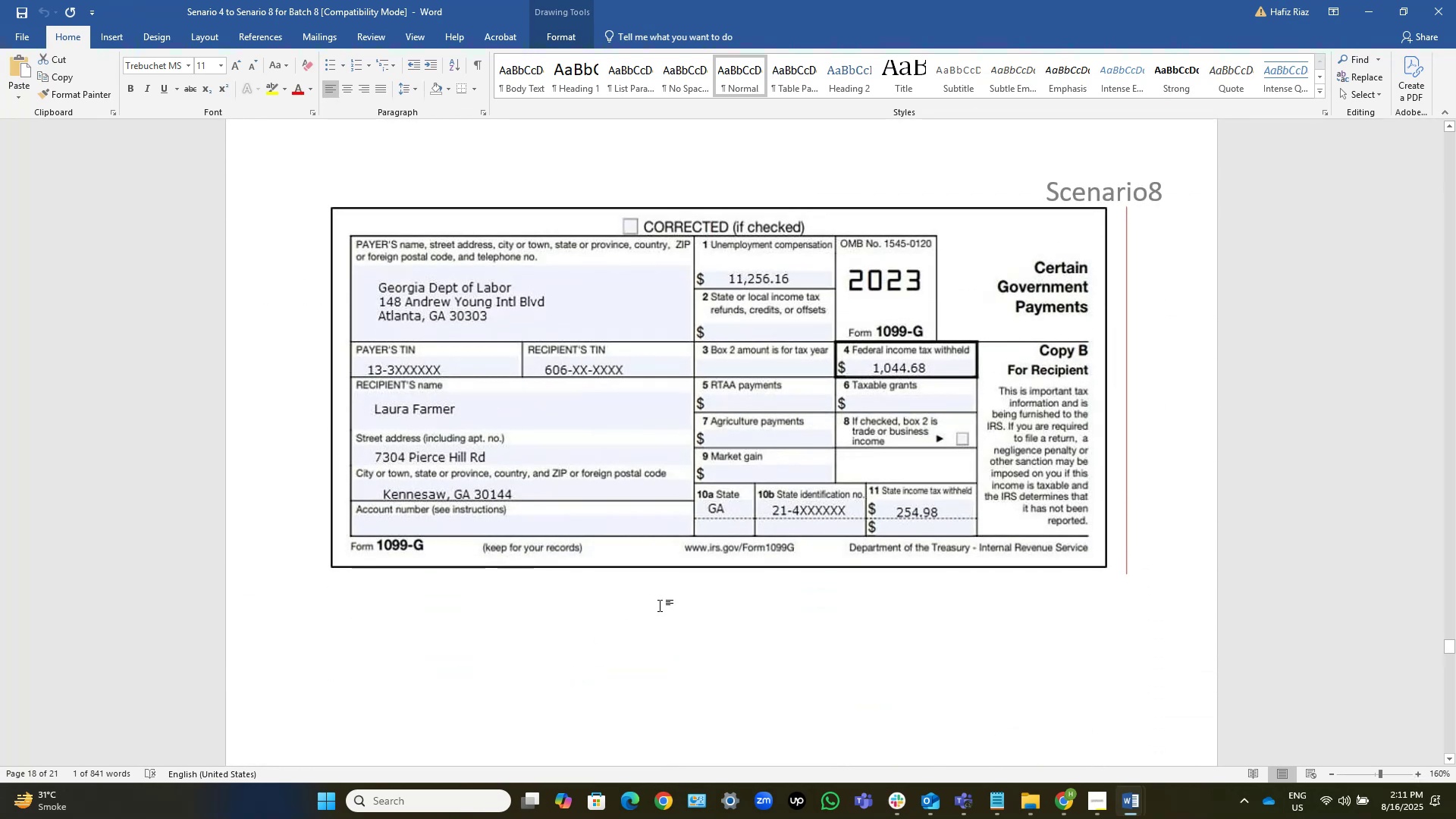 
scroll: coordinate [660, 605], scroll_direction: up, amount: 46.0
 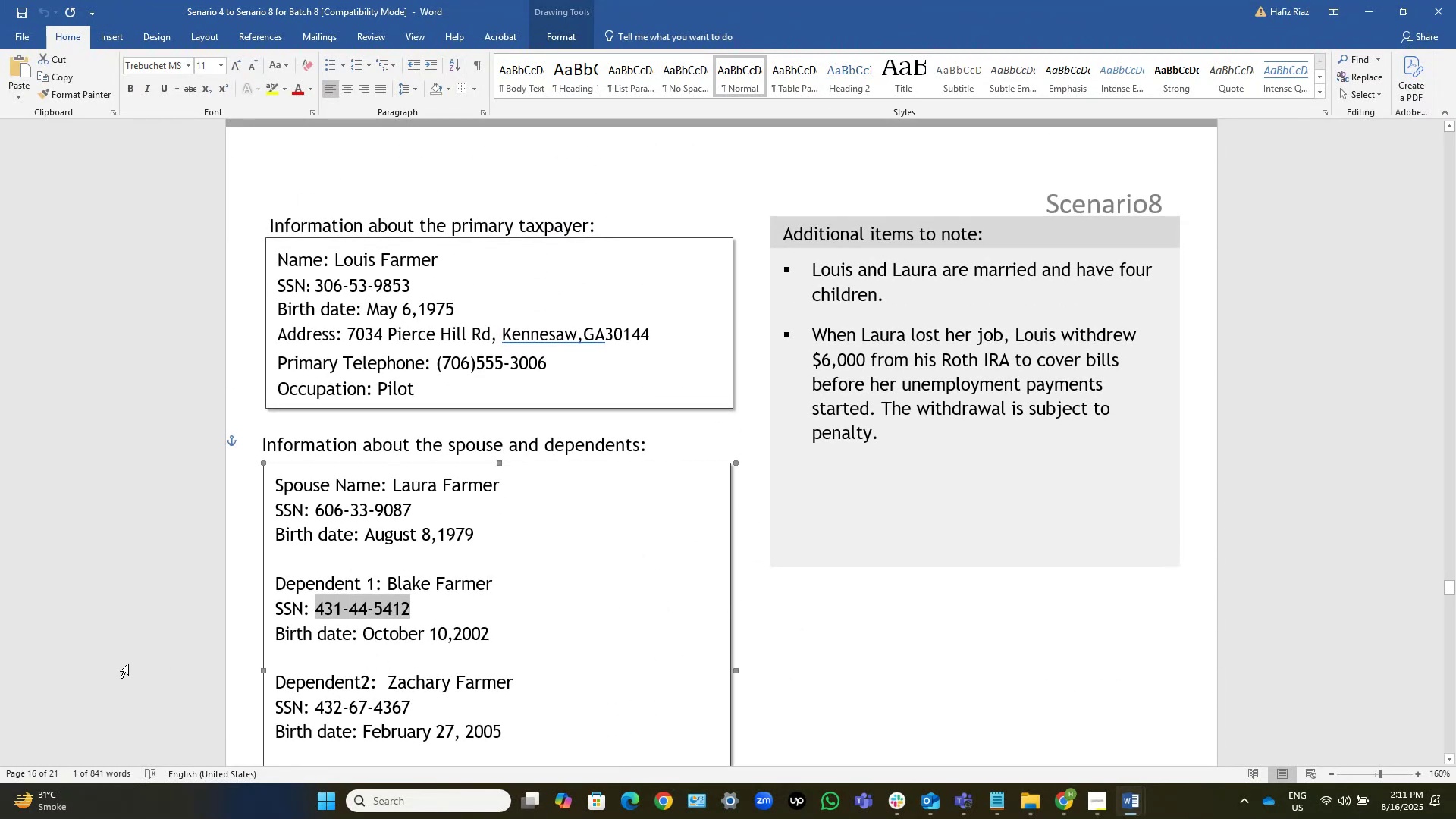 
key(Alt+AltLeft)
 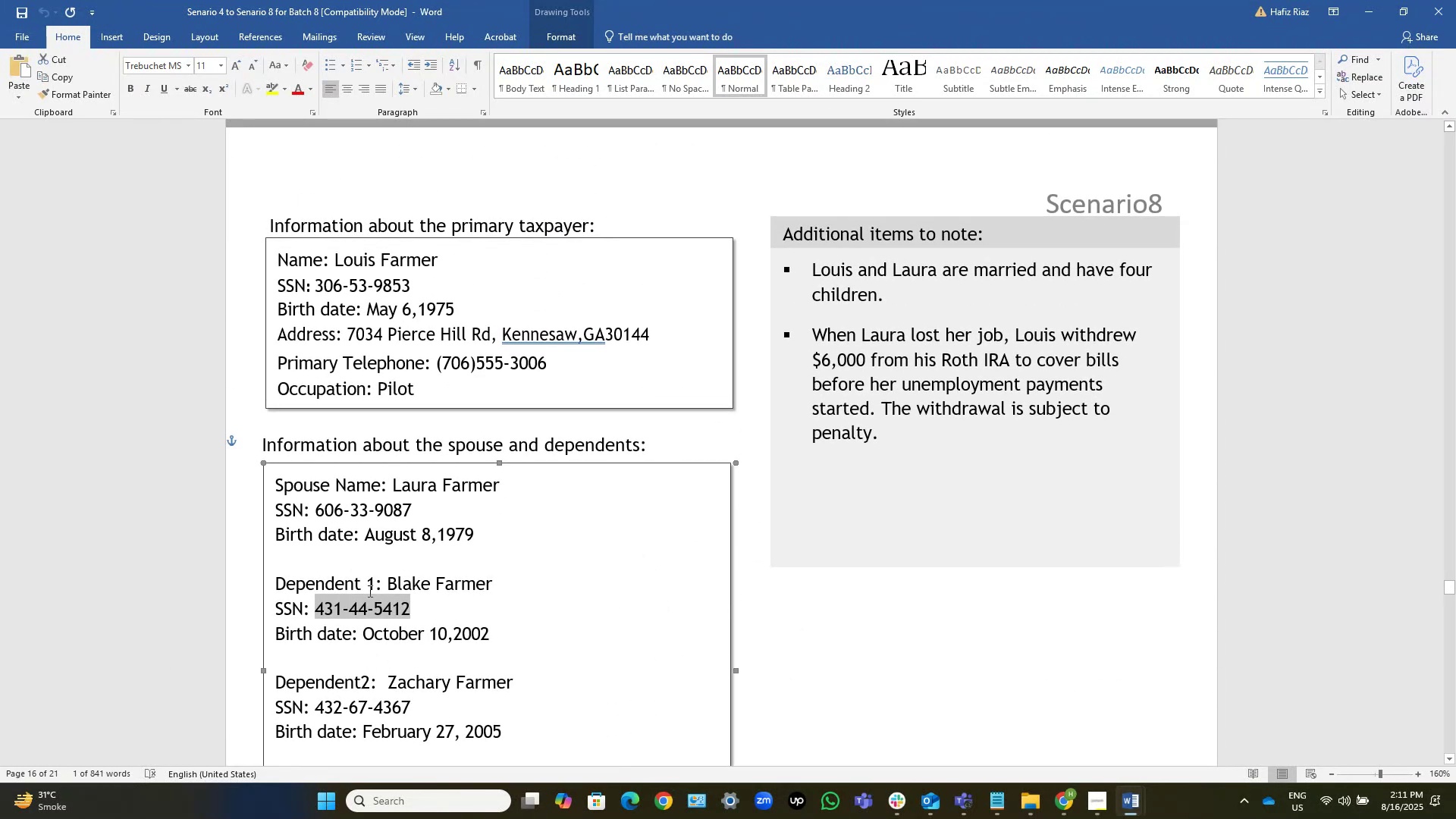 
key(Alt+Tab)
 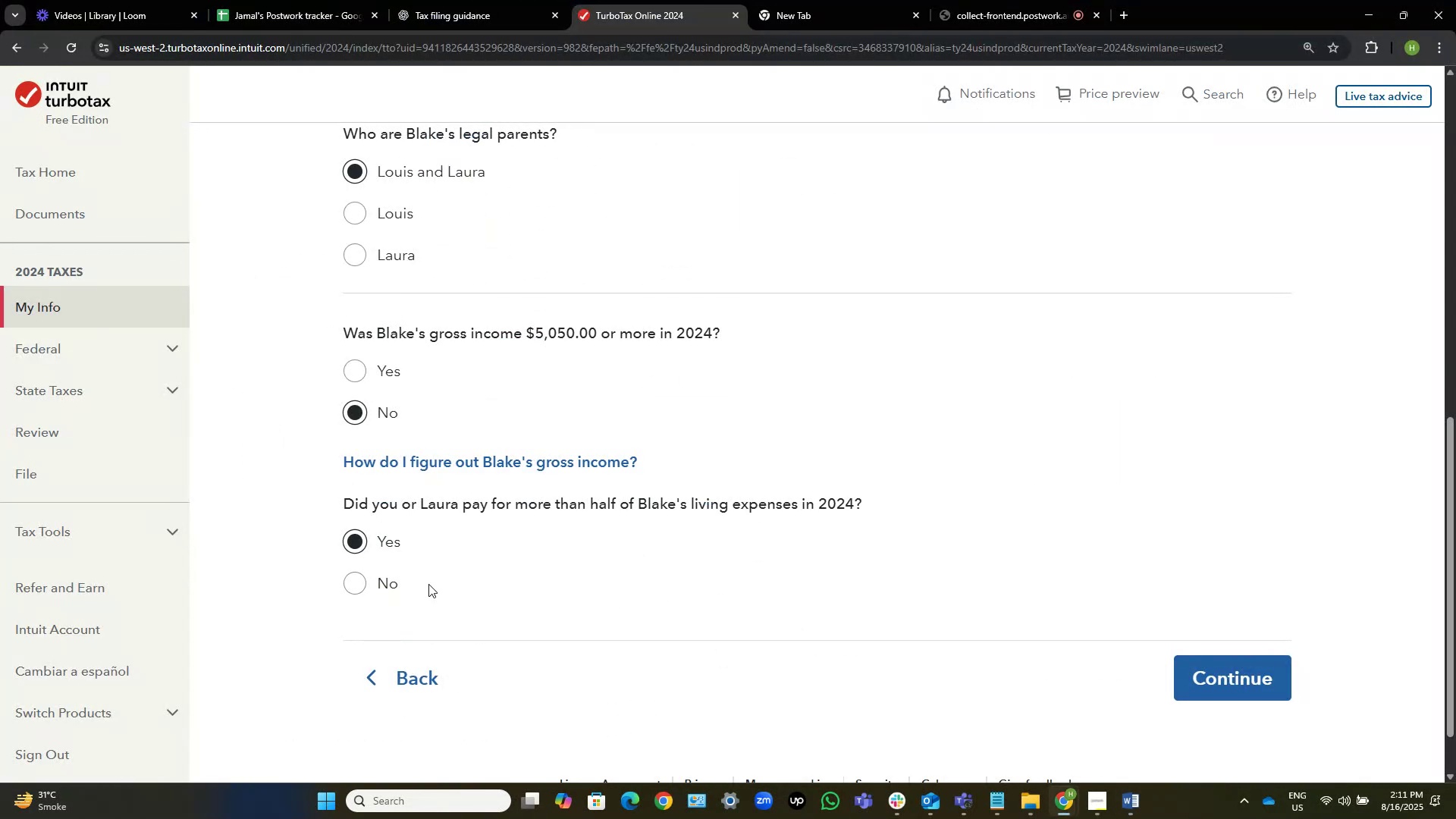 
scroll: coordinate [745, 480], scroll_direction: up, amount: 6.0
 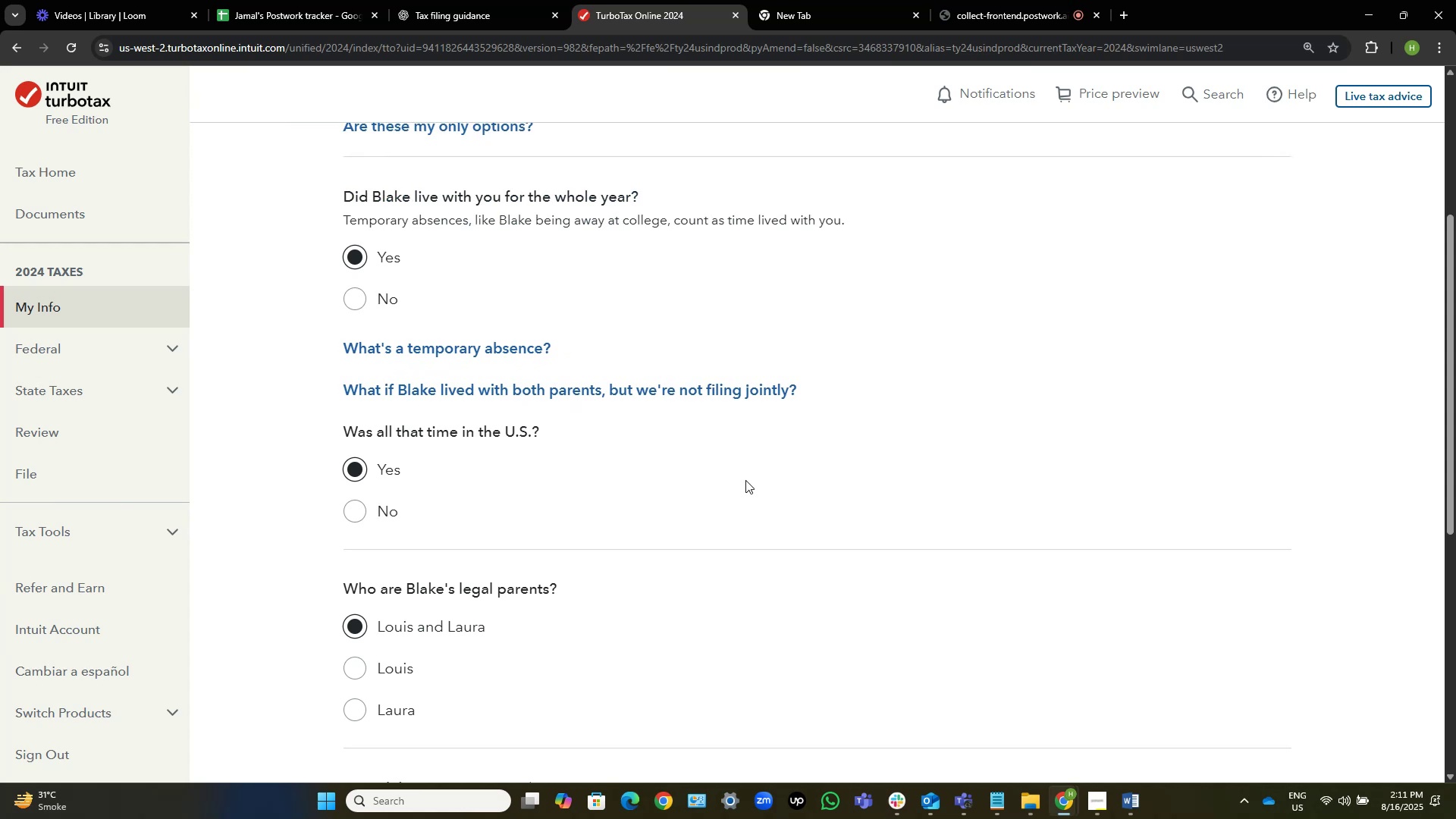 
scroll: coordinate [745, 480], scroll_direction: down, amount: 11.0
 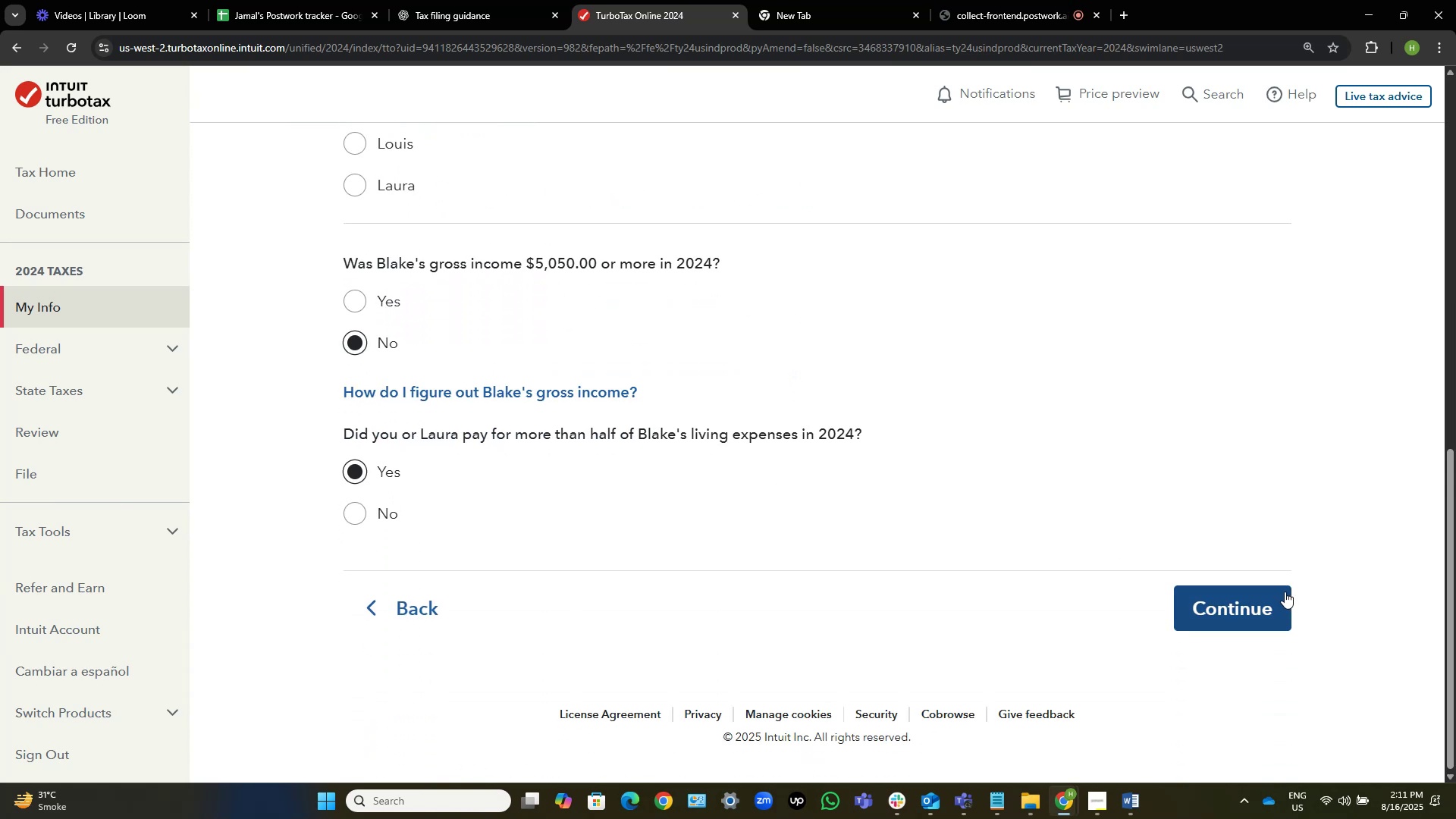 
left_click([1237, 608])
 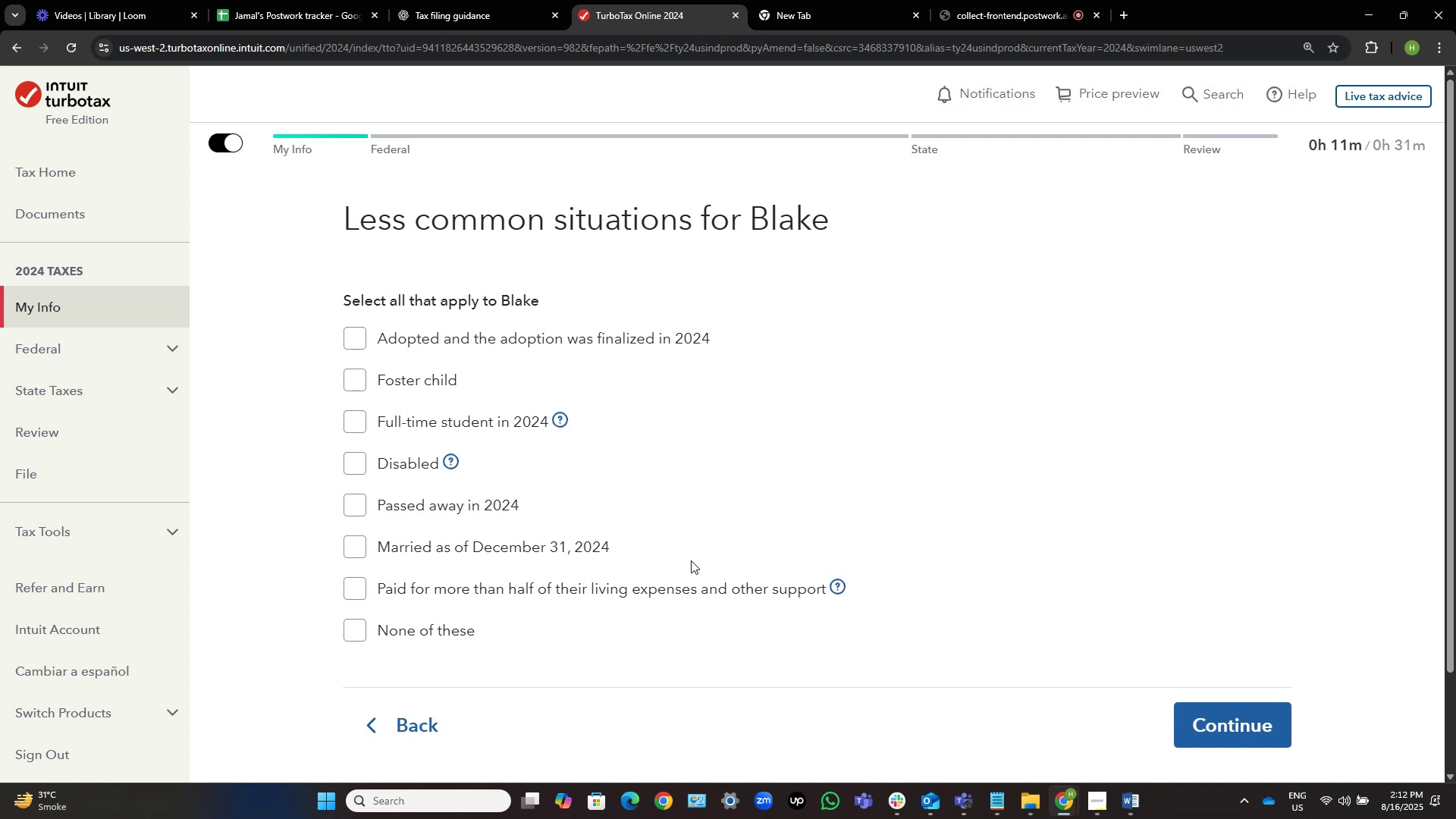 
wait(20.22)
 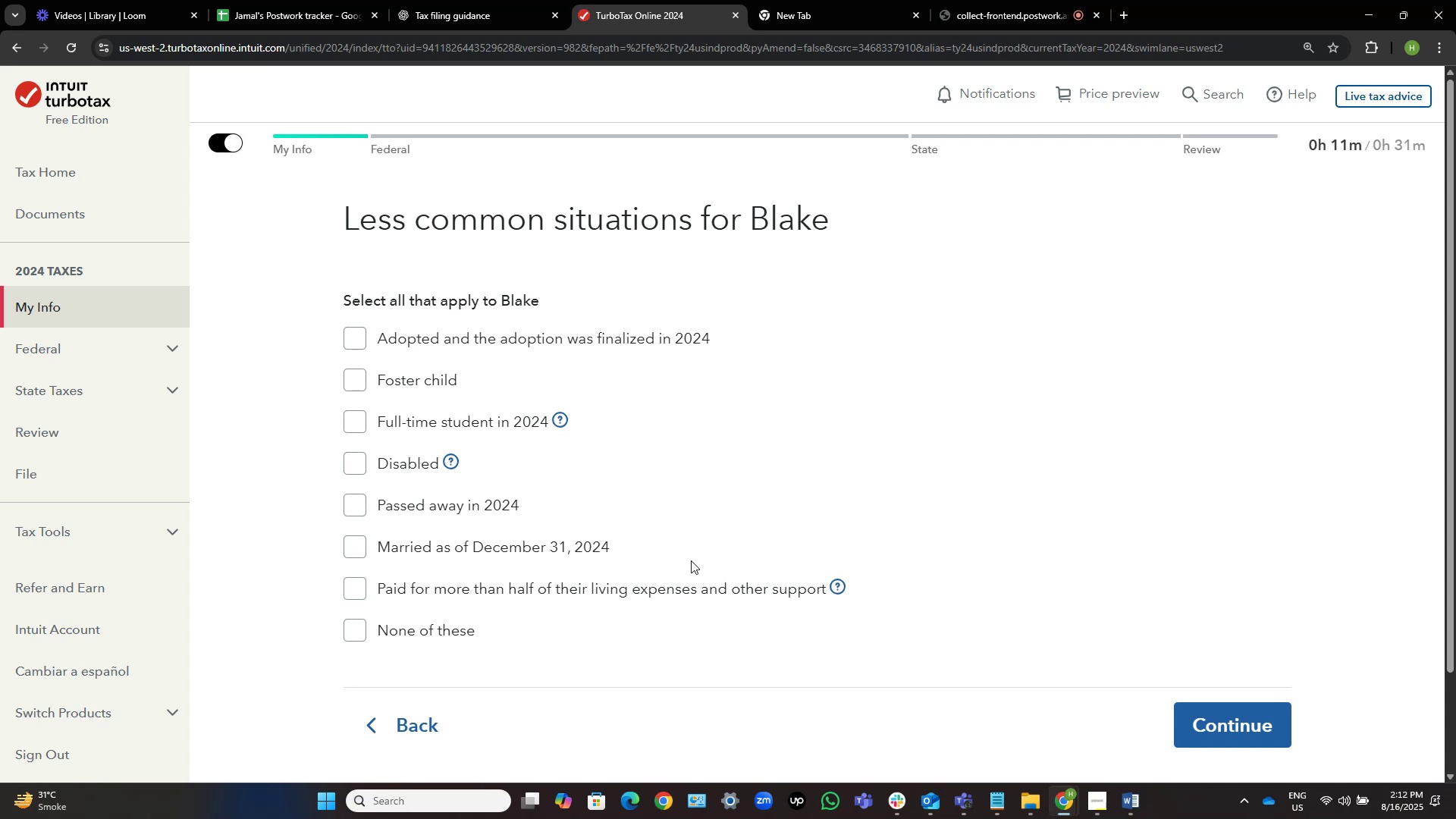 
left_click([381, 635])
 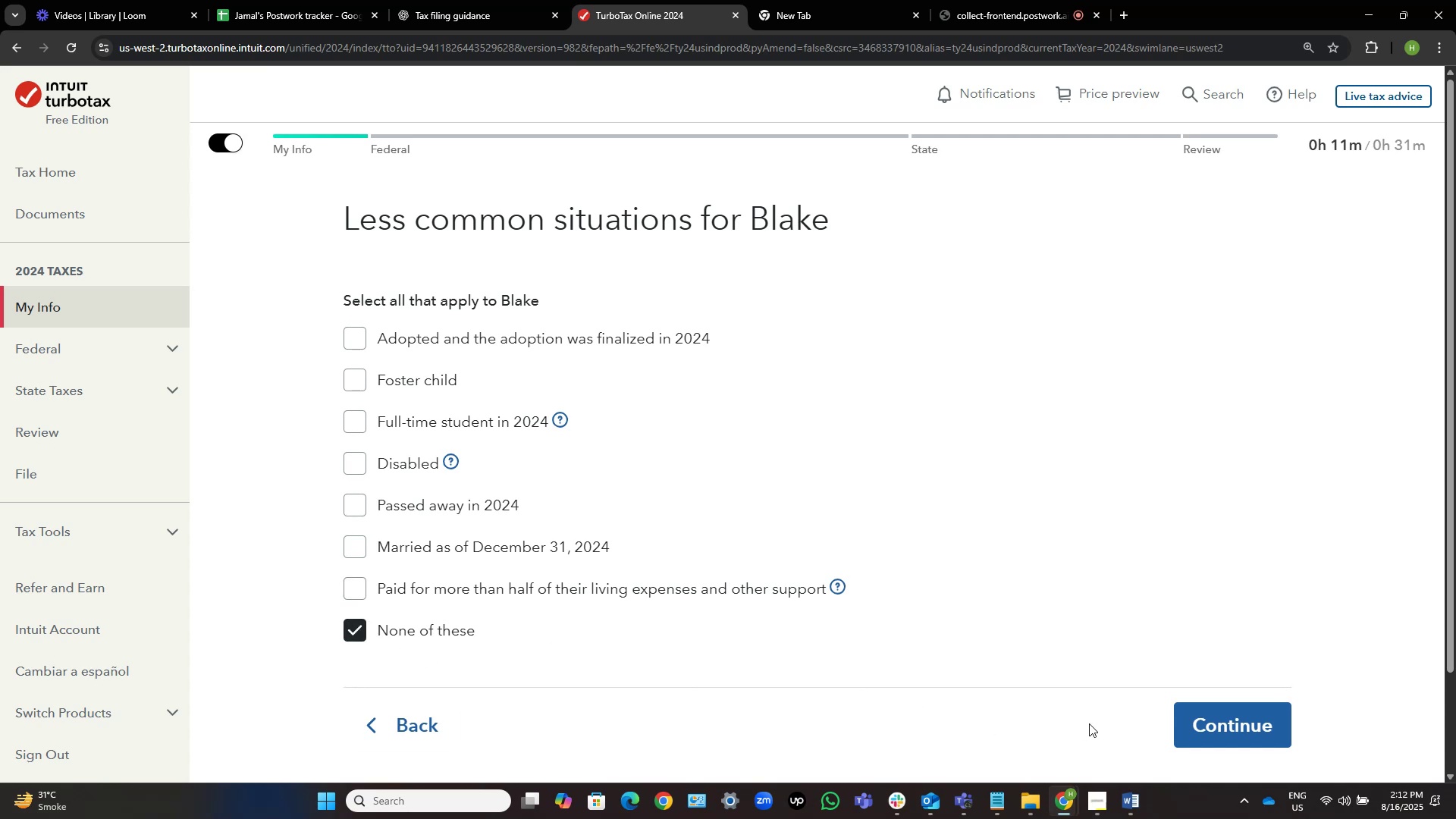 
left_click([1263, 722])
 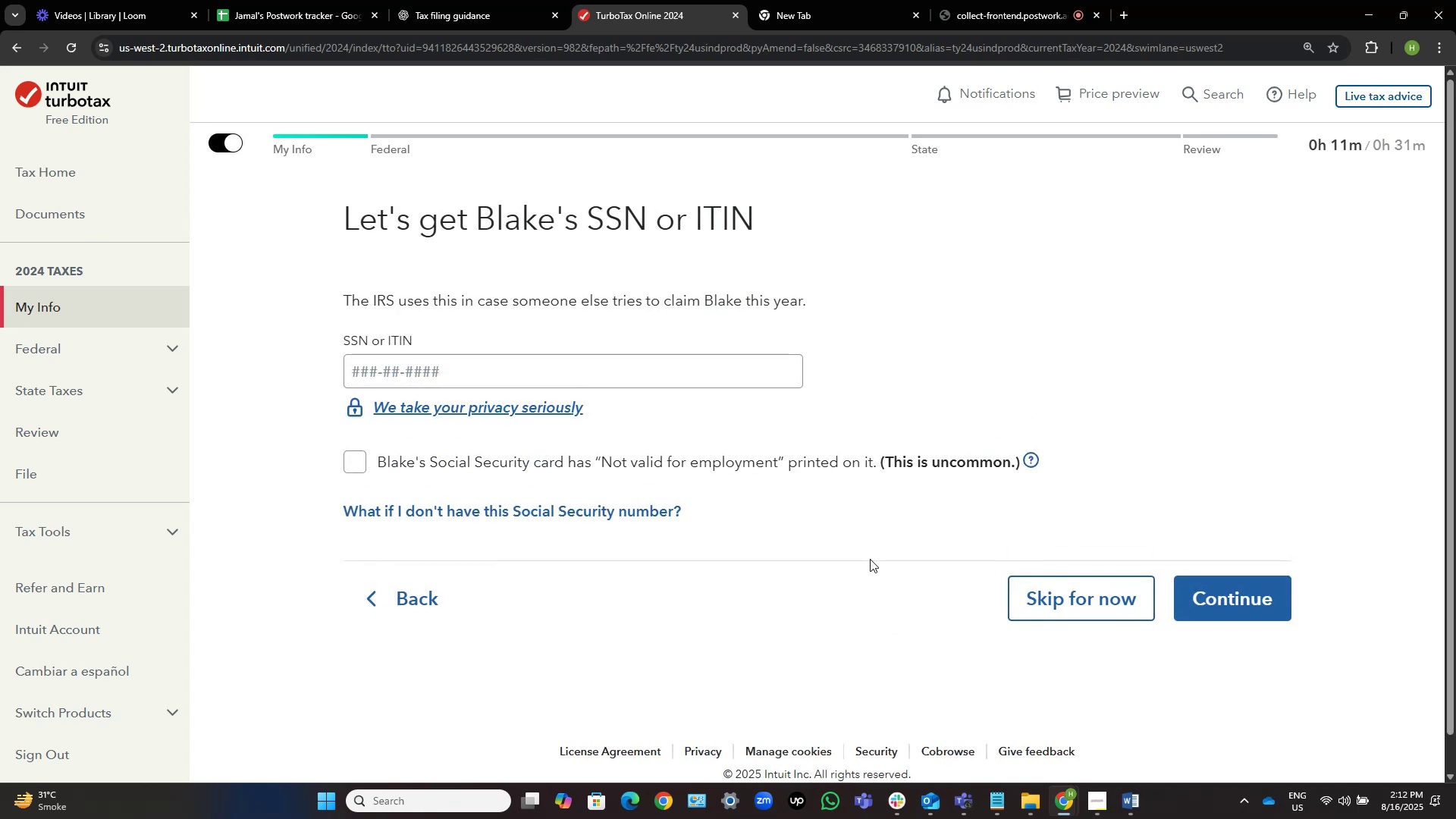 
wait(7.31)
 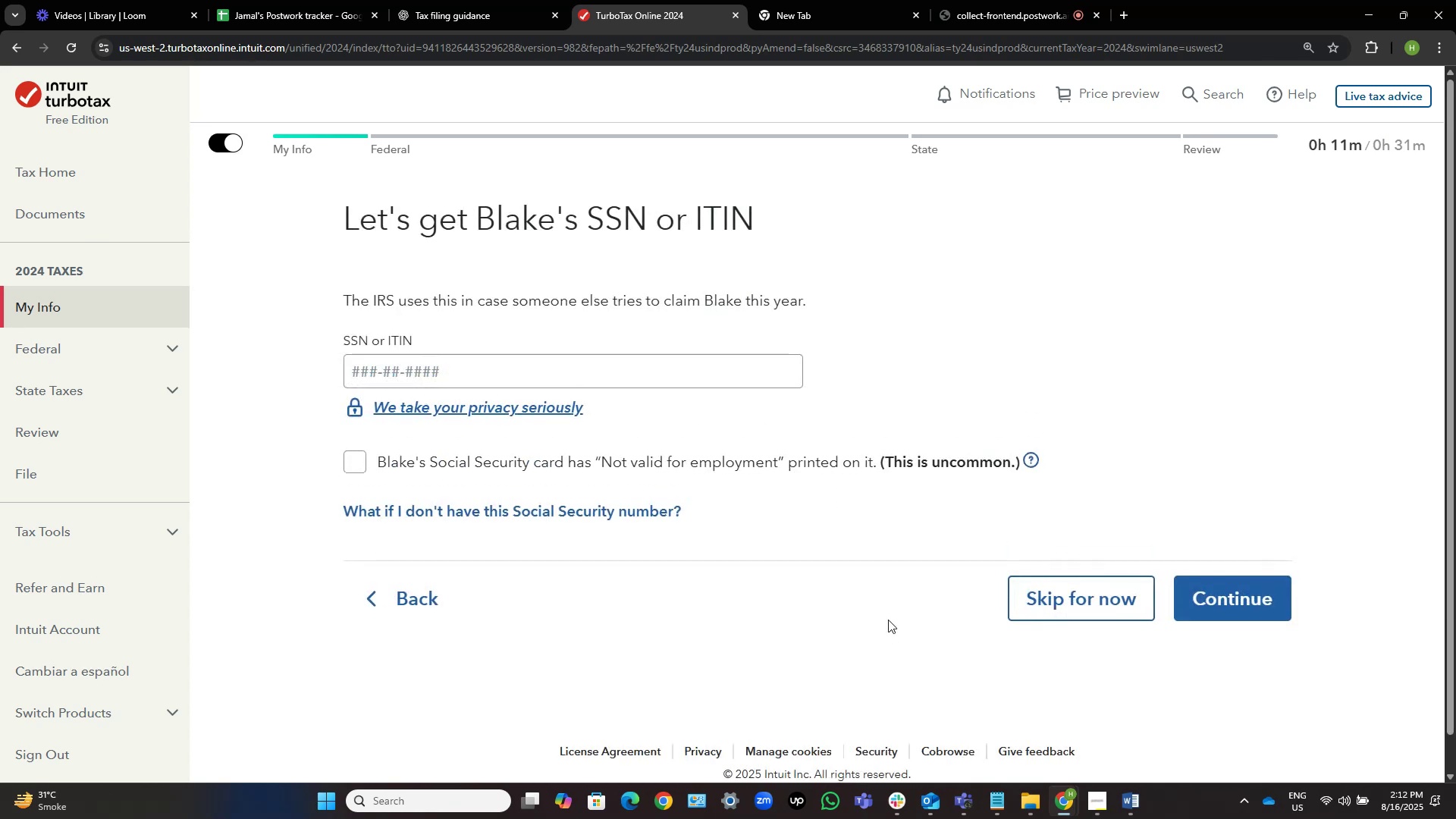 
left_click([548, 362])
 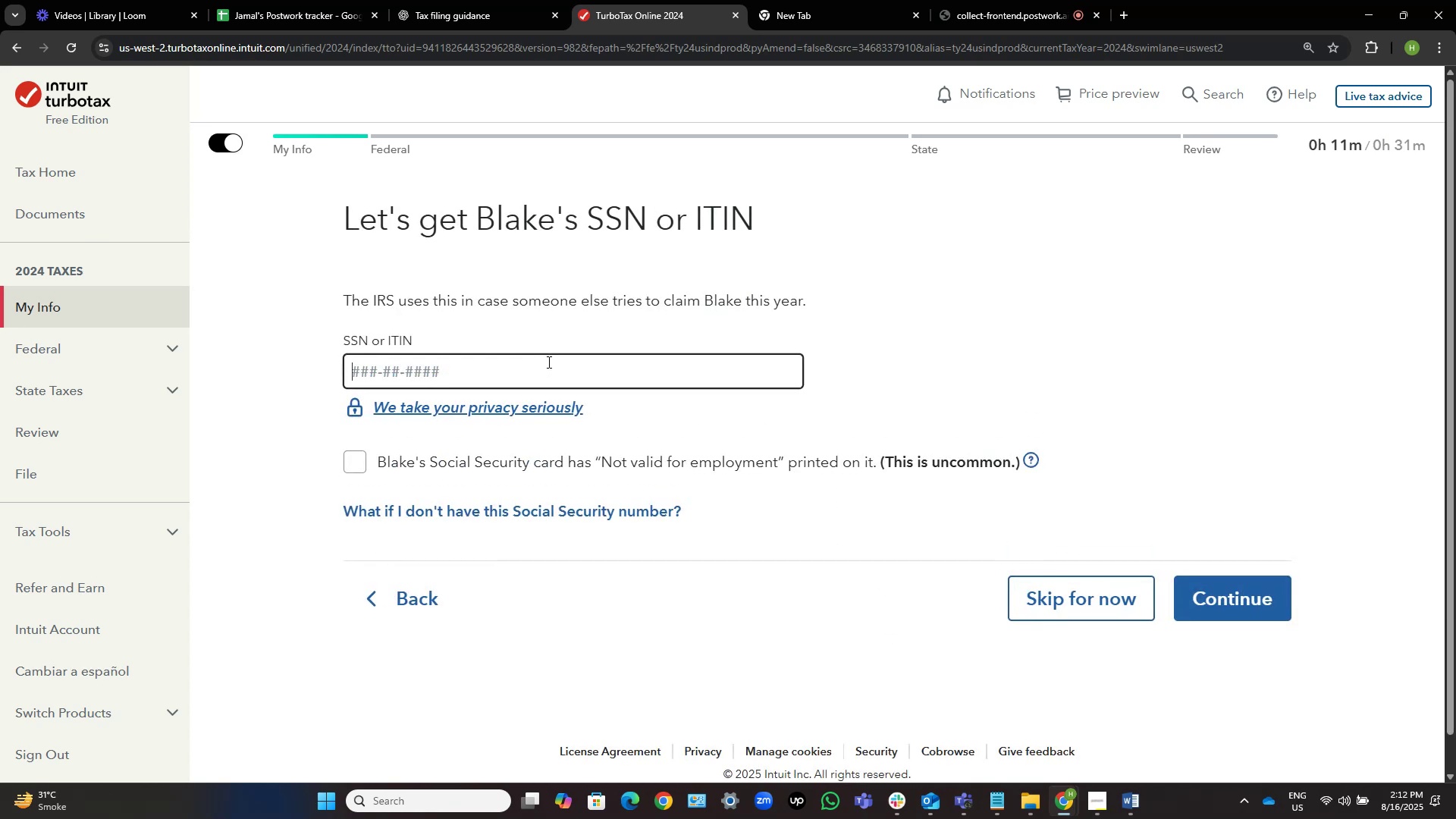 
key(Control+V)
 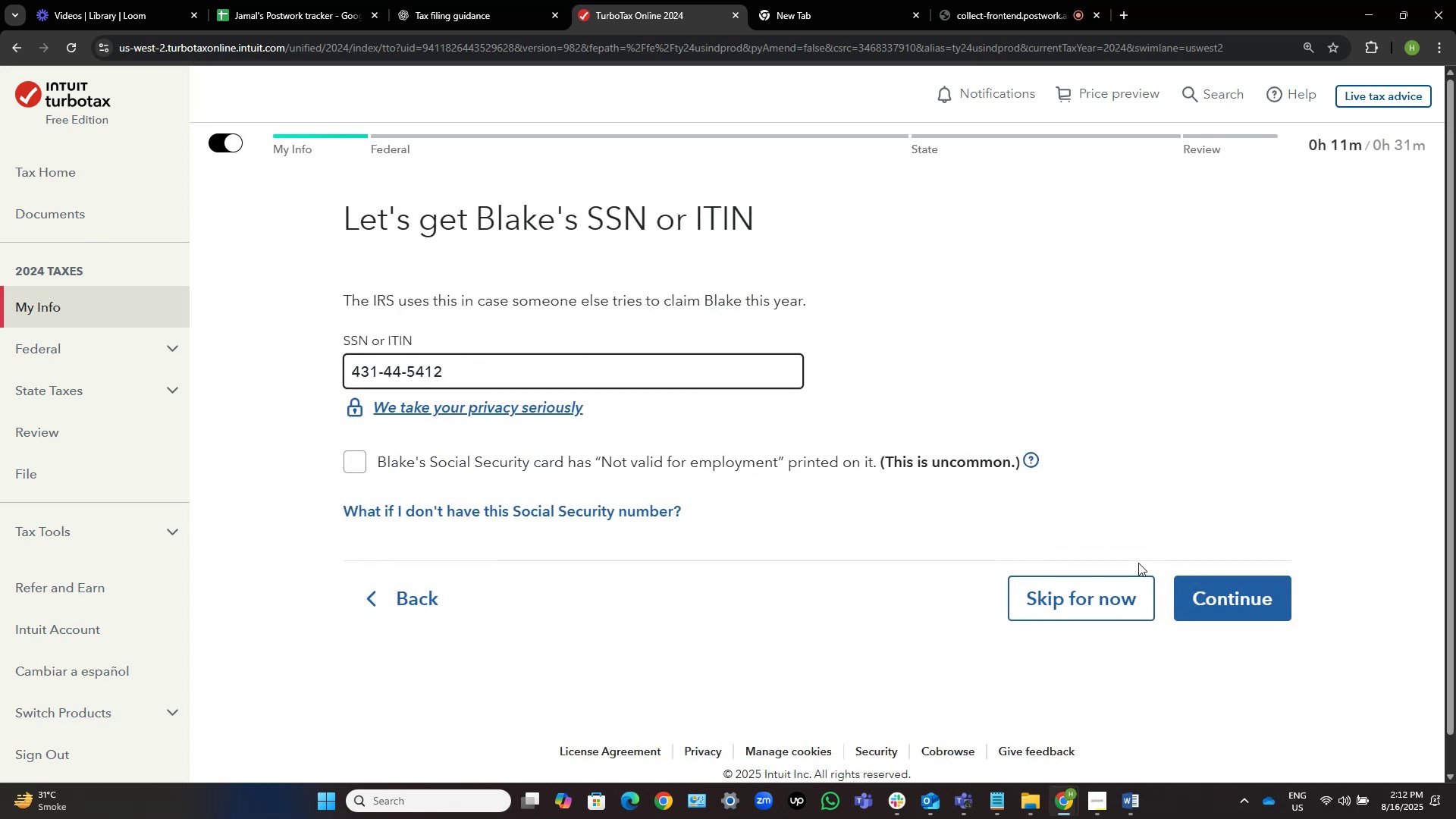 
left_click([1216, 593])
 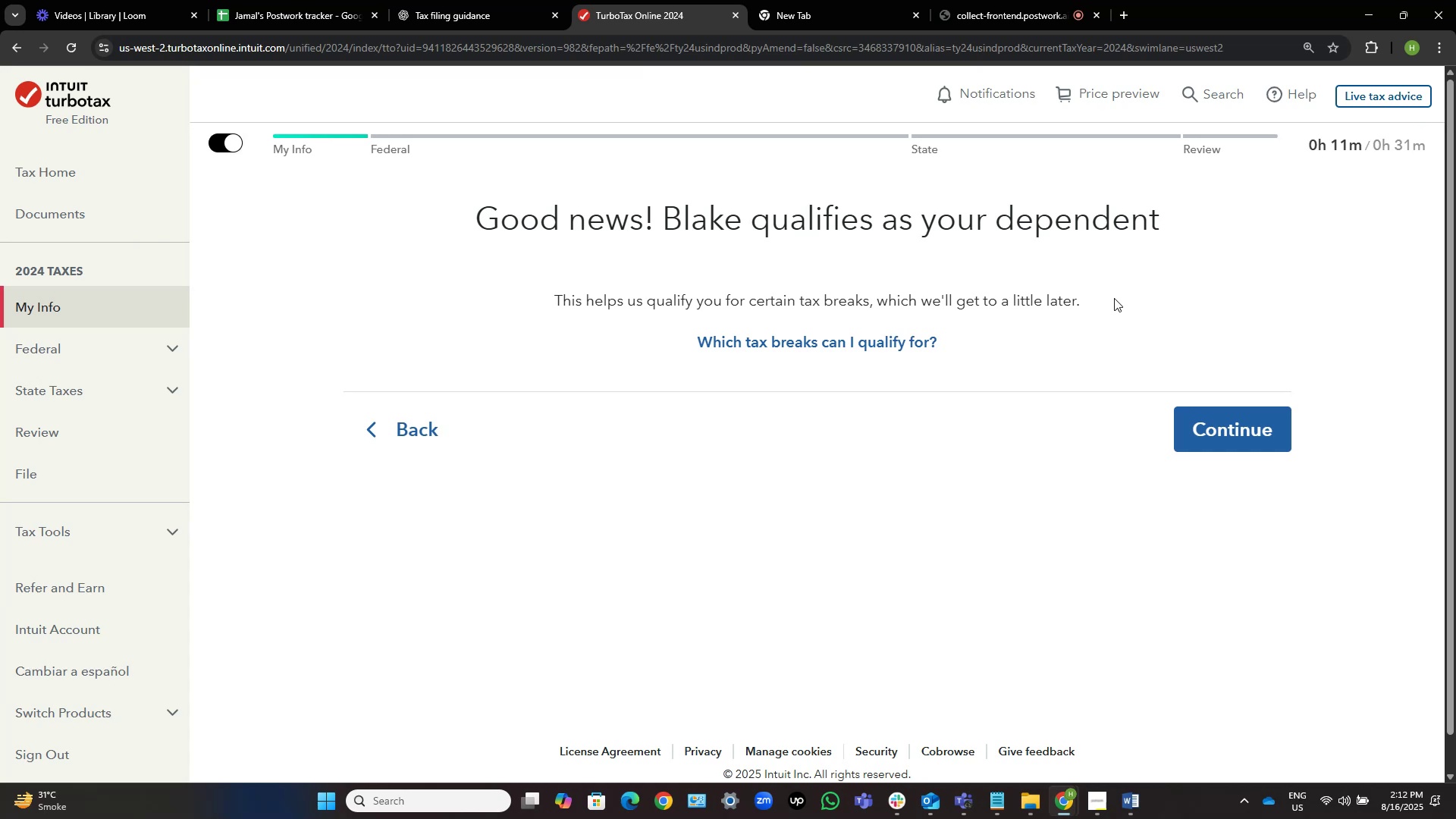 
wait(17.64)
 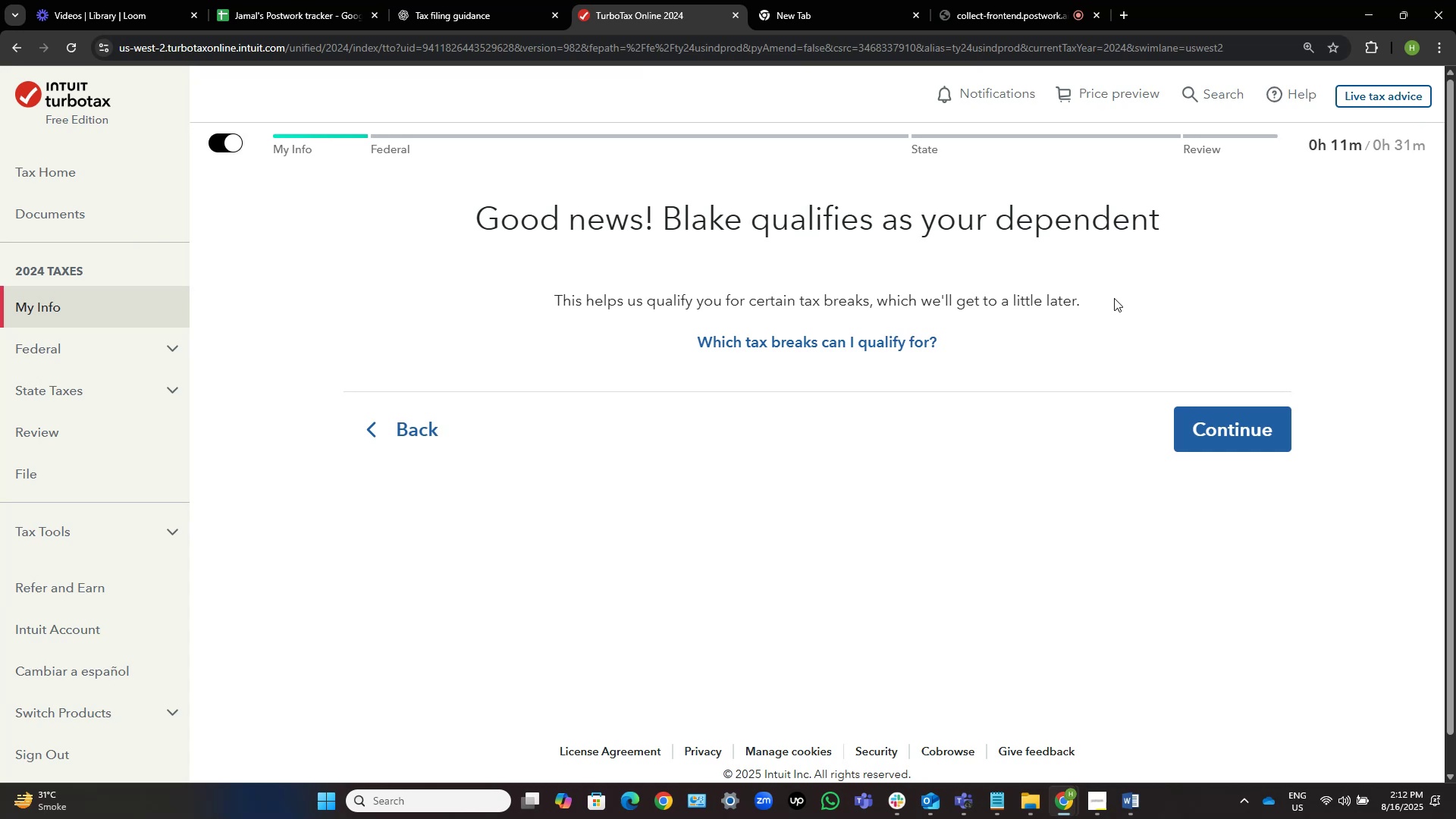 
left_click([1204, 425])
 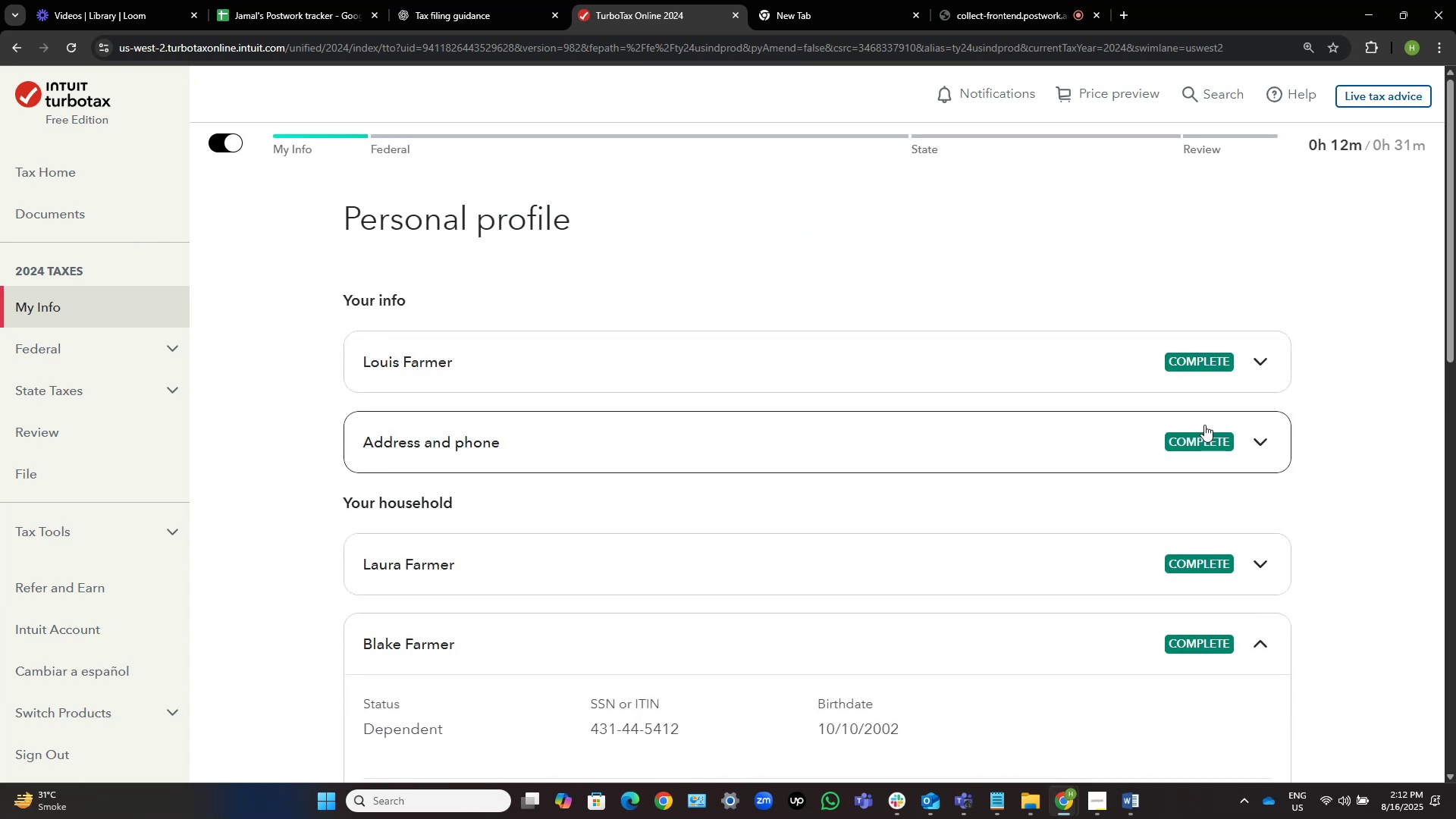 
scroll: coordinate [669, 398], scroll_direction: down, amount: 4.0
 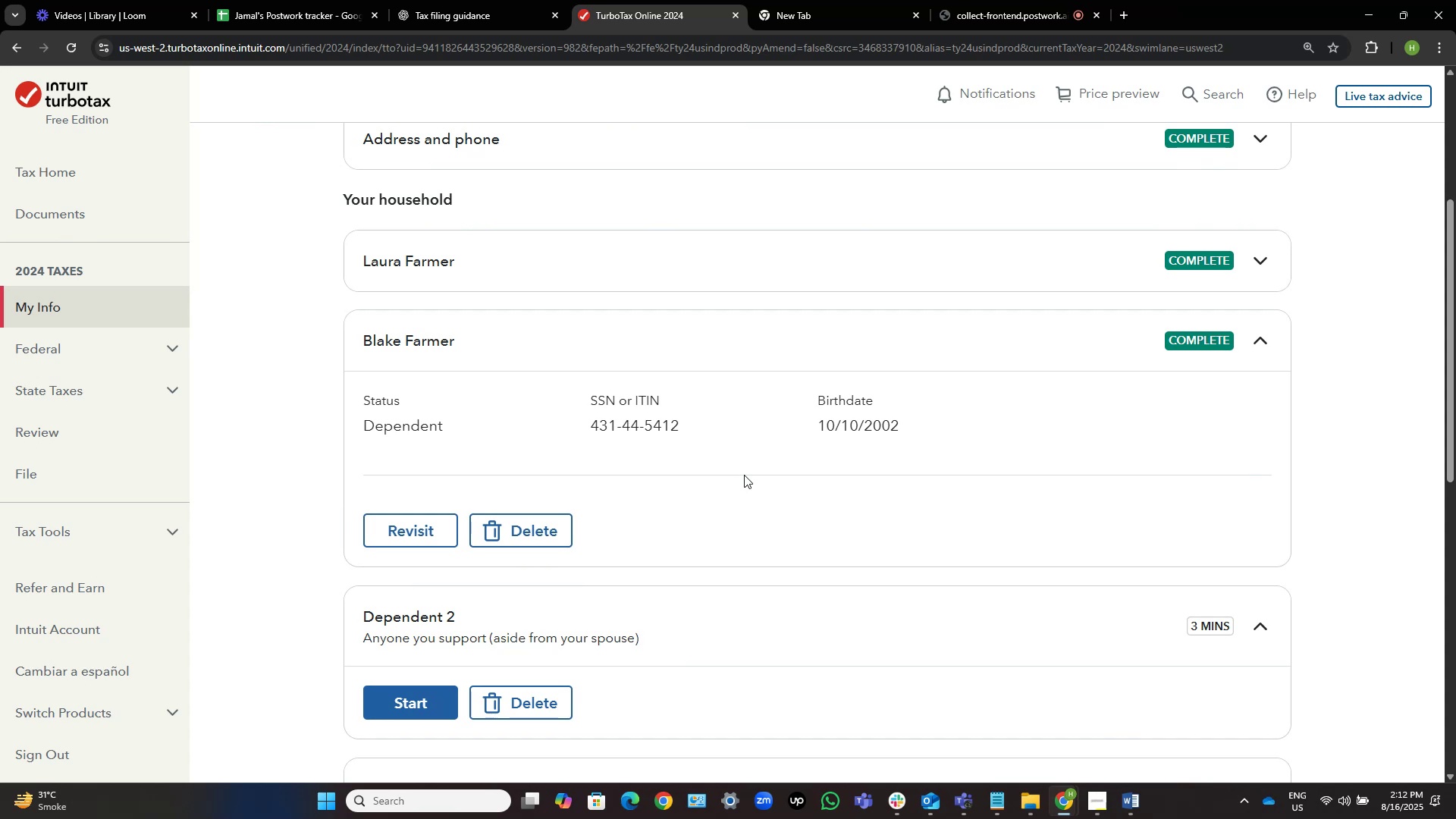 
wait(6.46)
 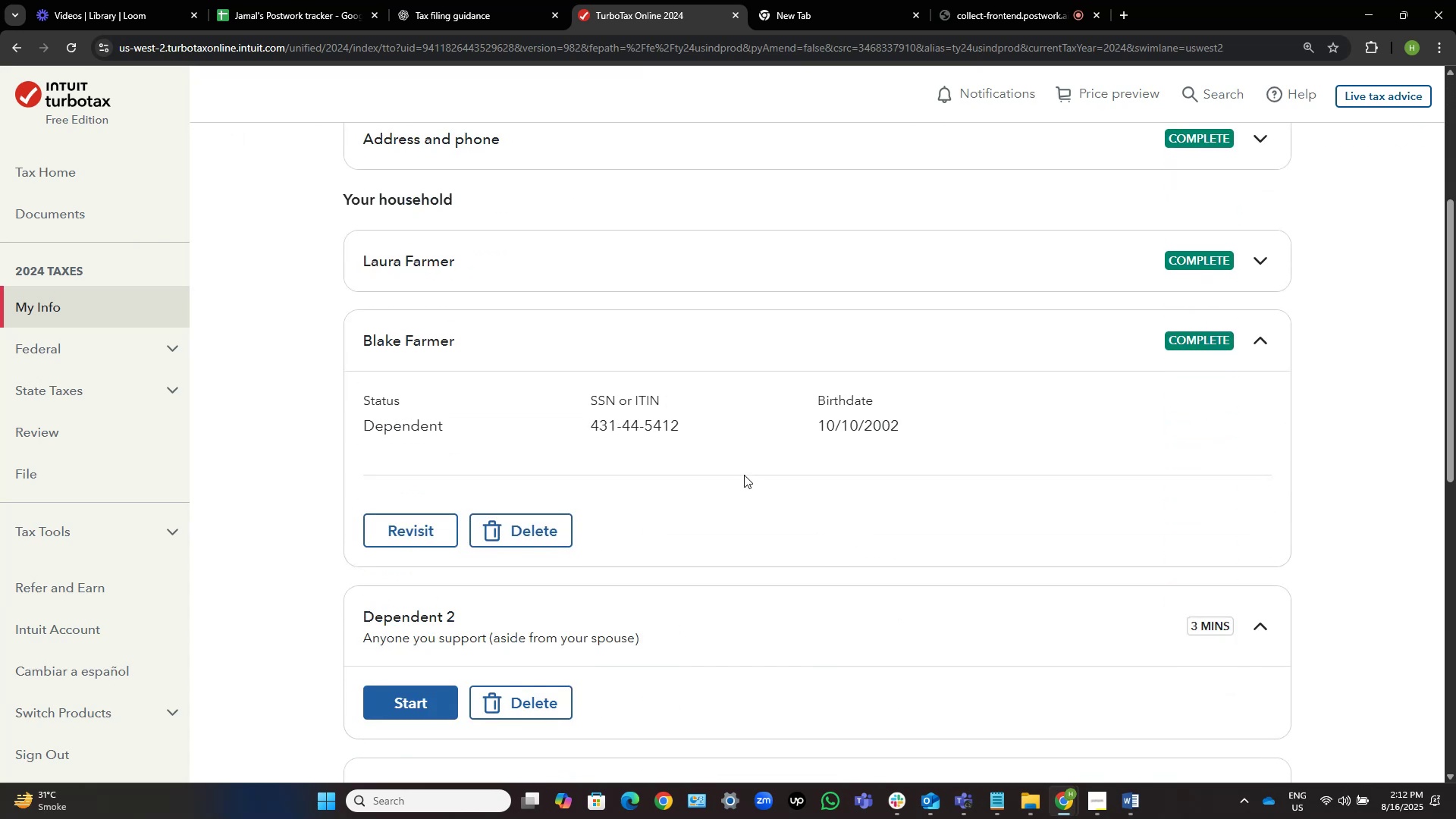 
scroll: coordinate [682, 548], scroll_direction: down, amount: 1.0
 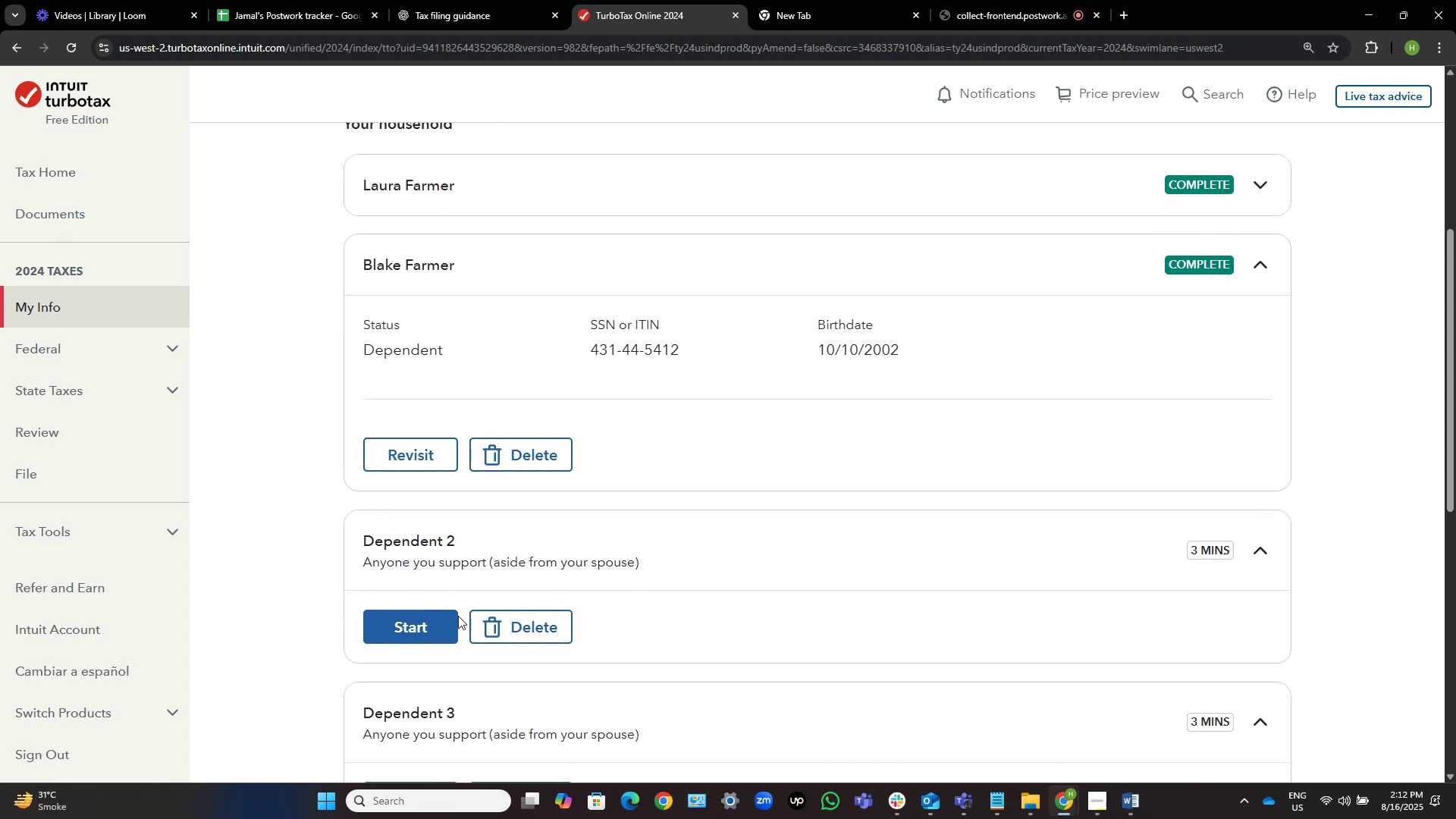 
left_click([425, 624])
 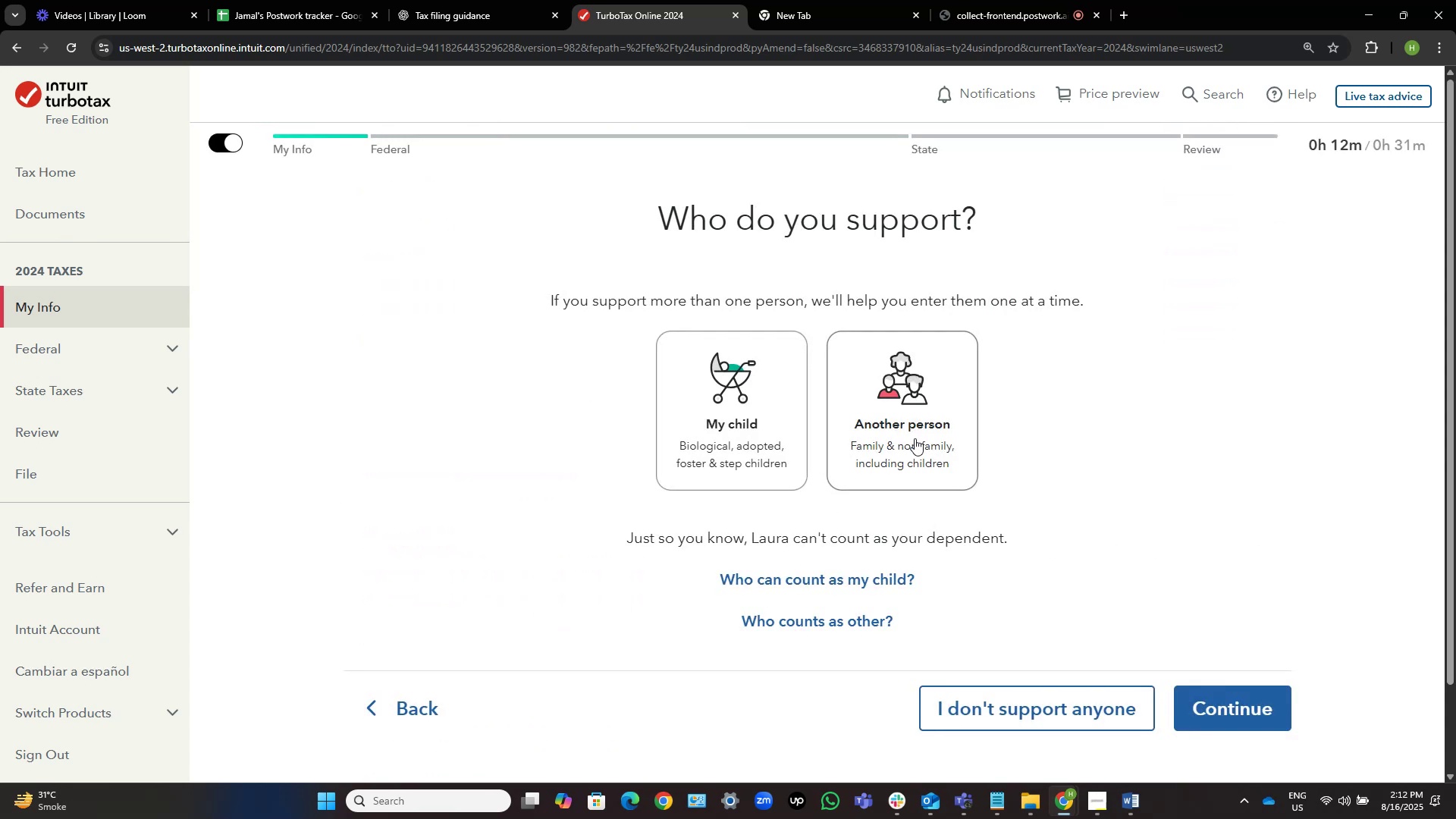 
left_click([736, 407])
 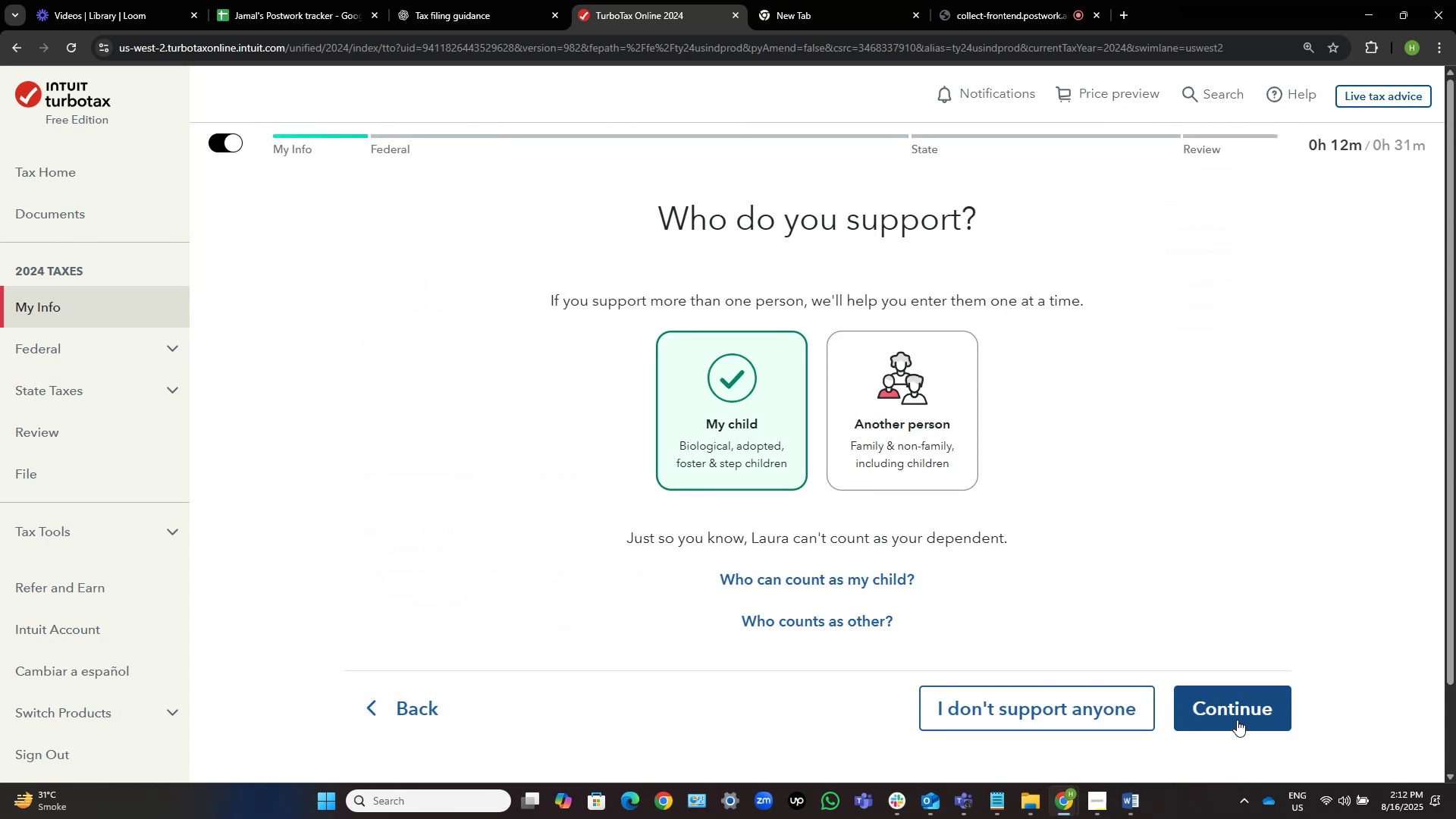 
left_click([1237, 720])
 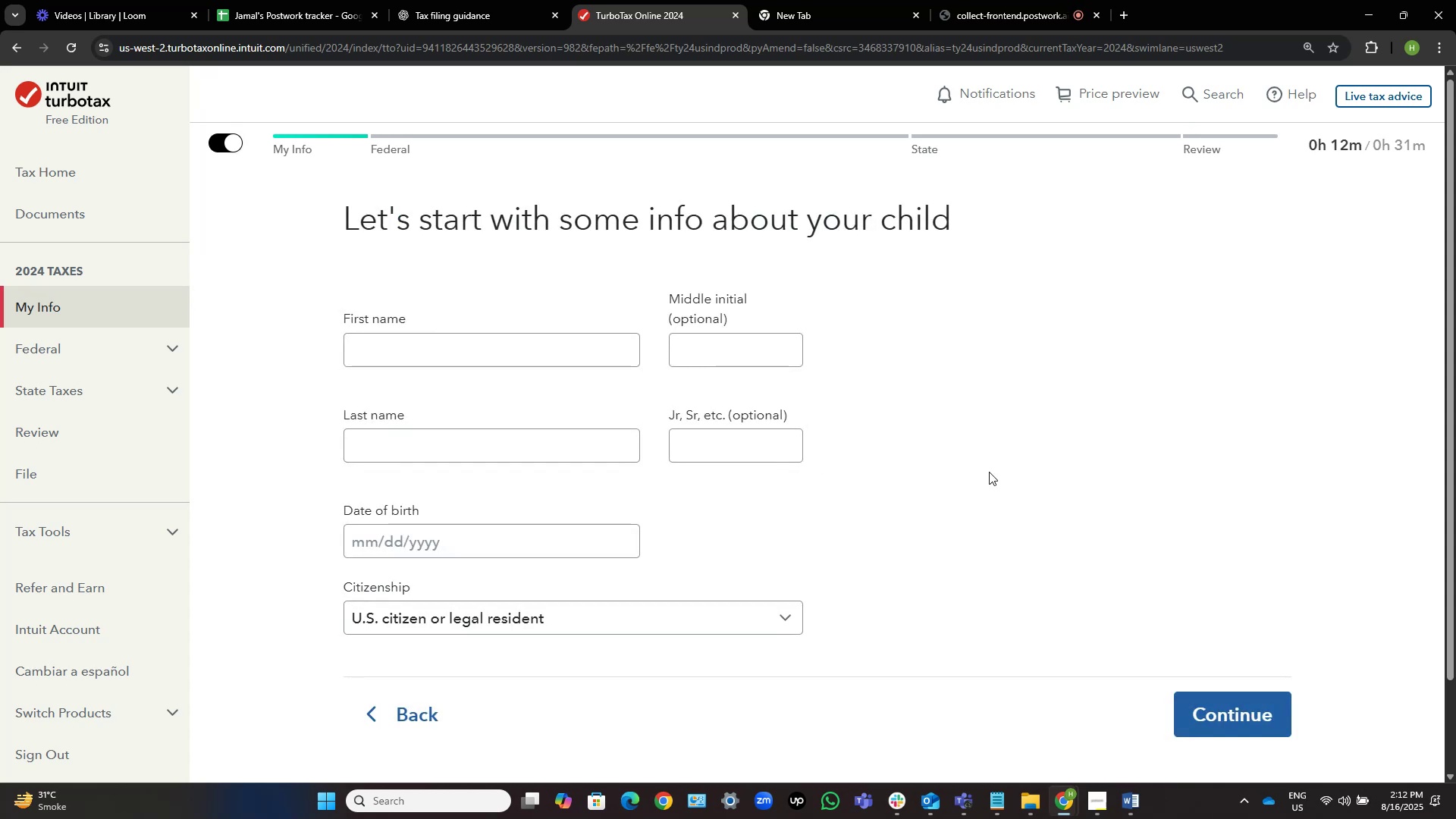 
key(Alt+AltLeft)
 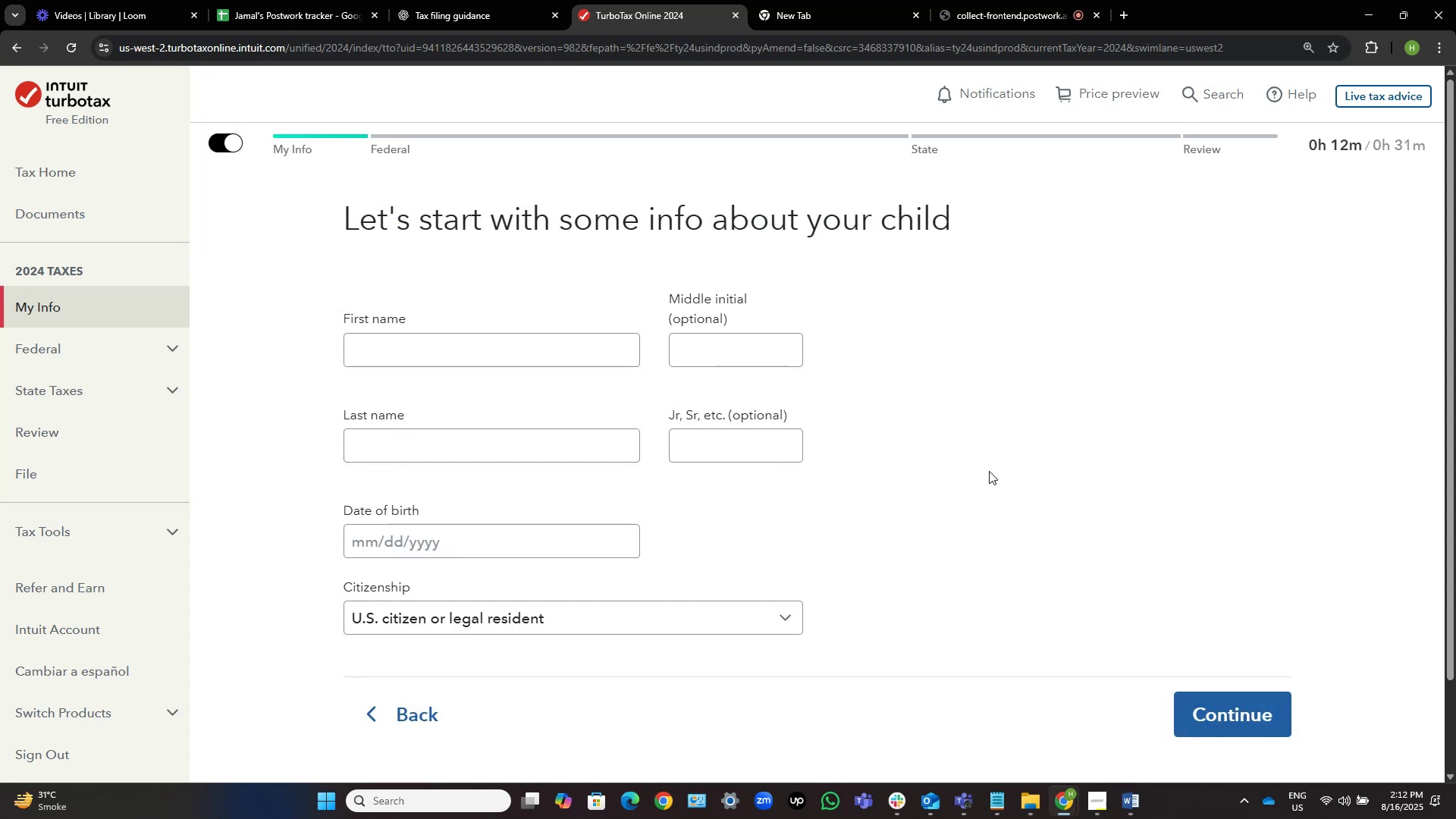 
key(Alt+Tab)
 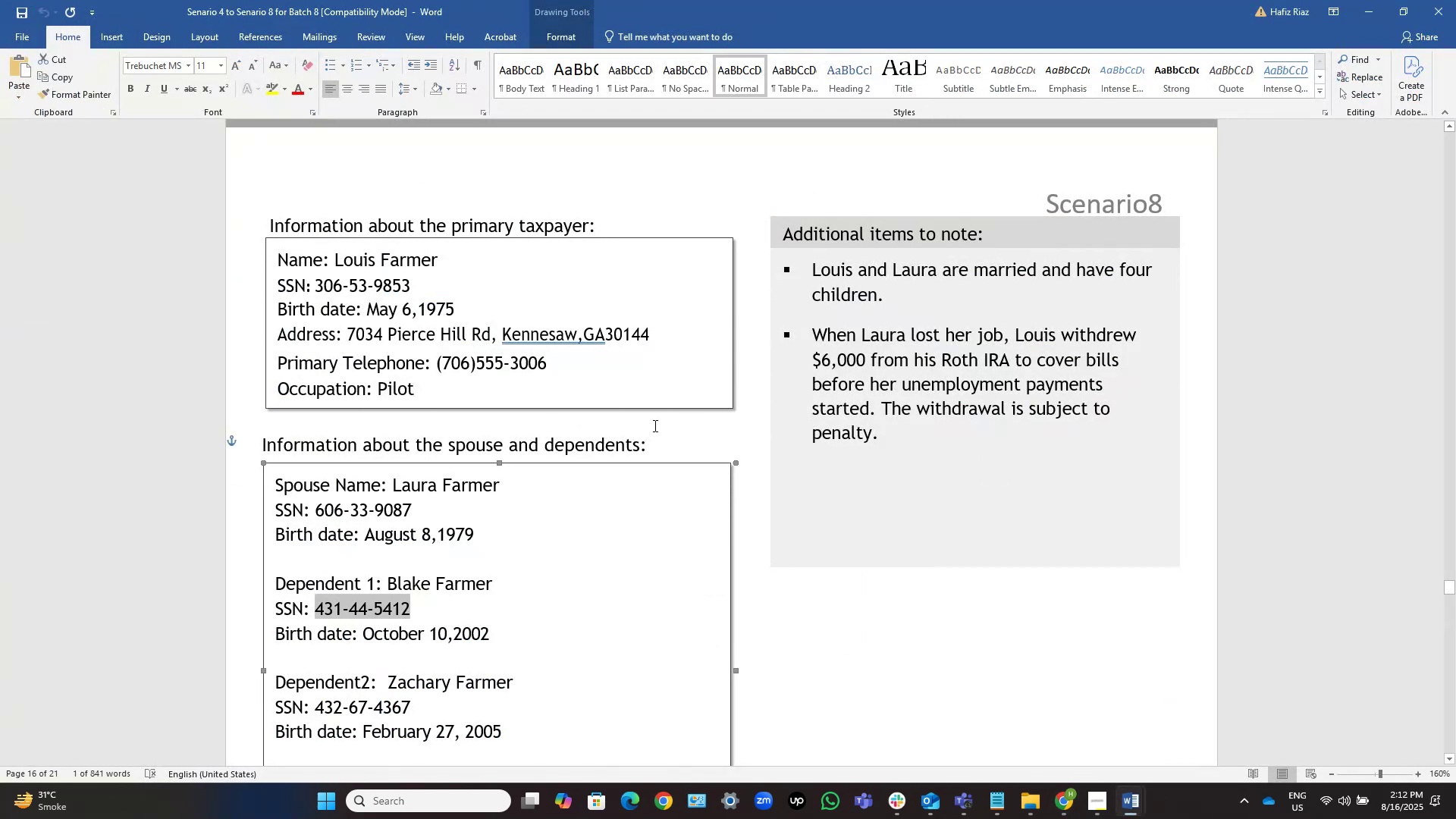 
scroll: coordinate [647, 423], scroll_direction: down, amount: 3.0
 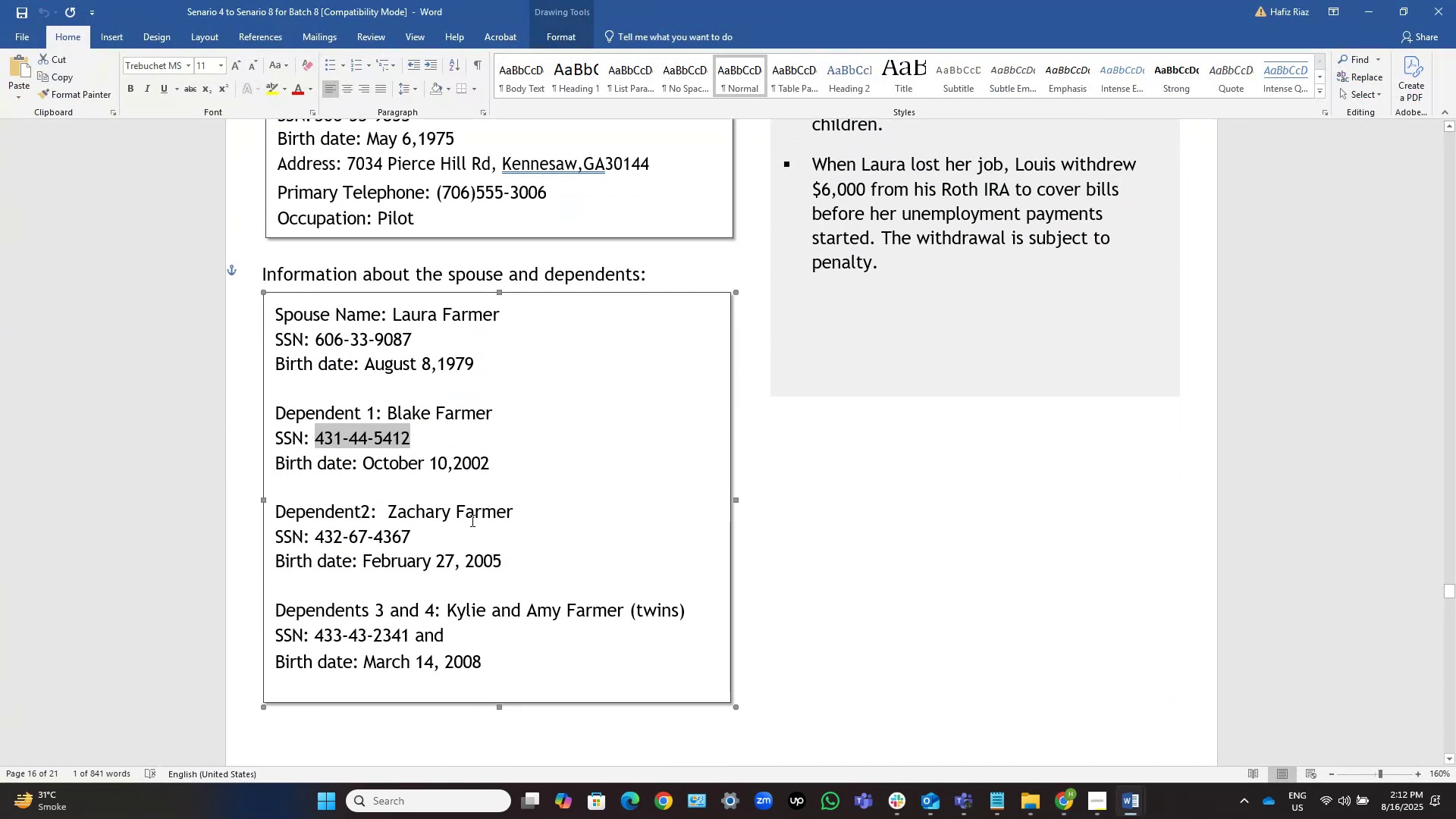 
left_click_drag(start_coordinate=[517, 509], to_coordinate=[437, 508])
 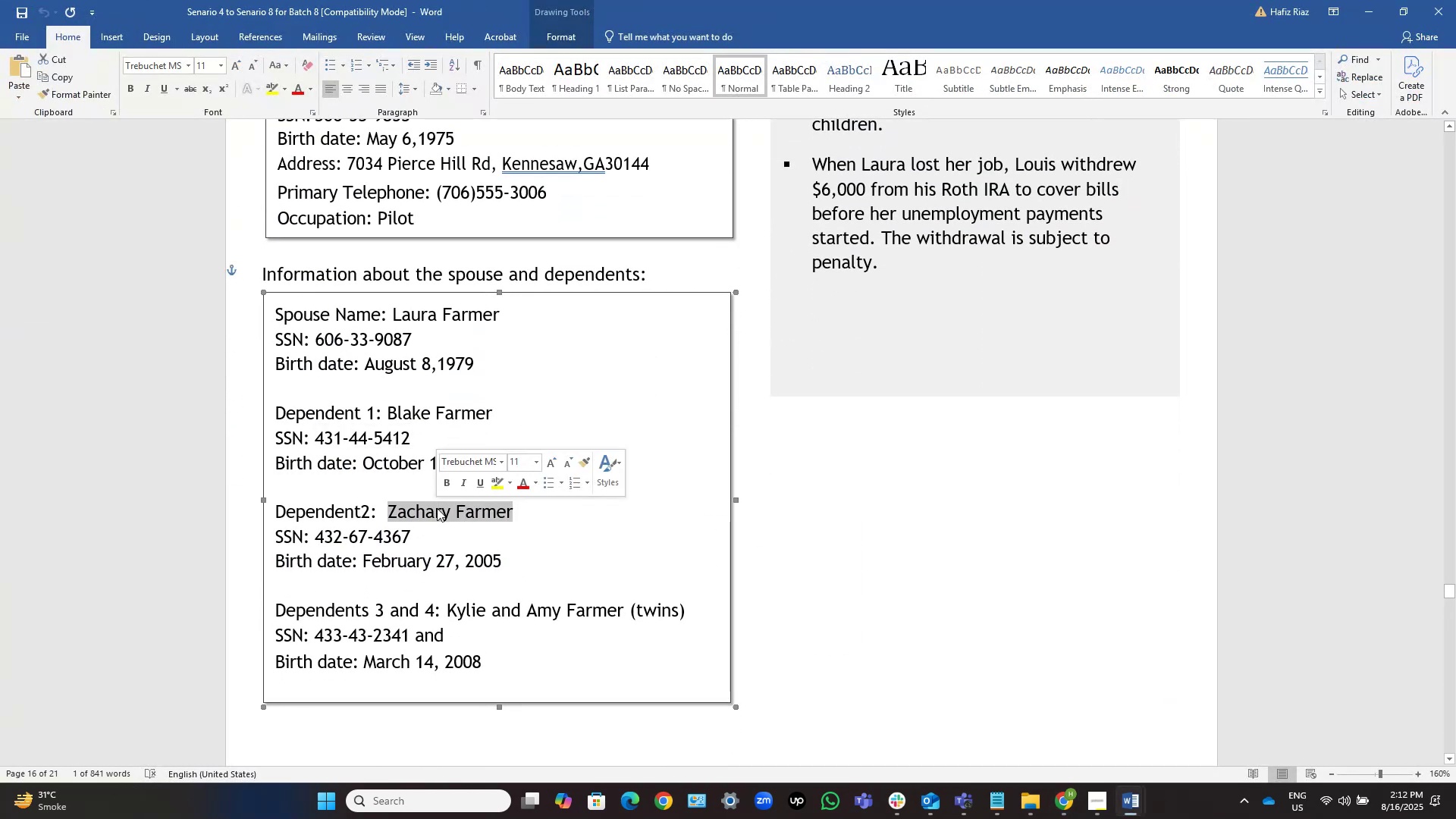 
key(Control+C)
 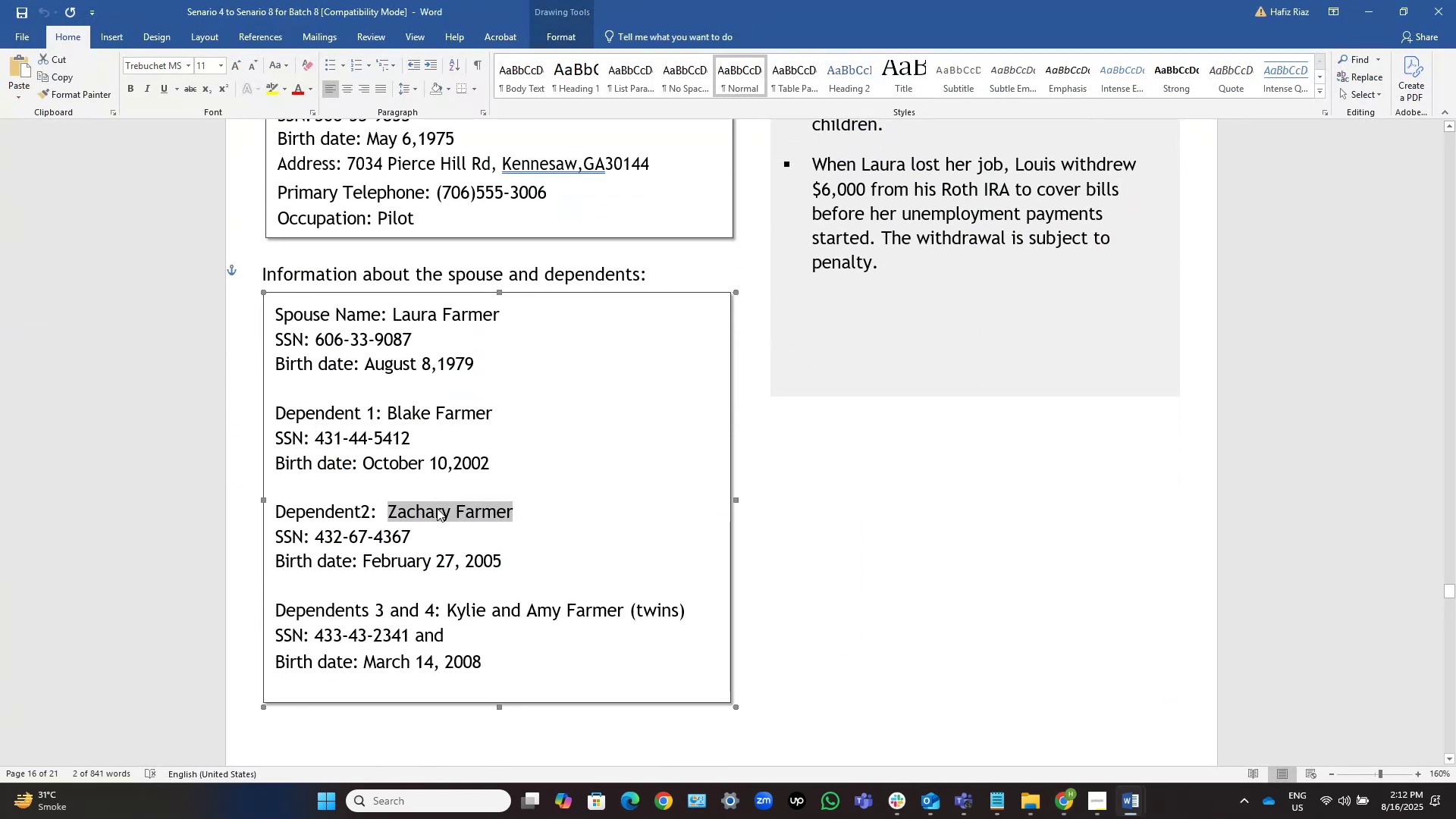 
key(Alt+AltLeft)
 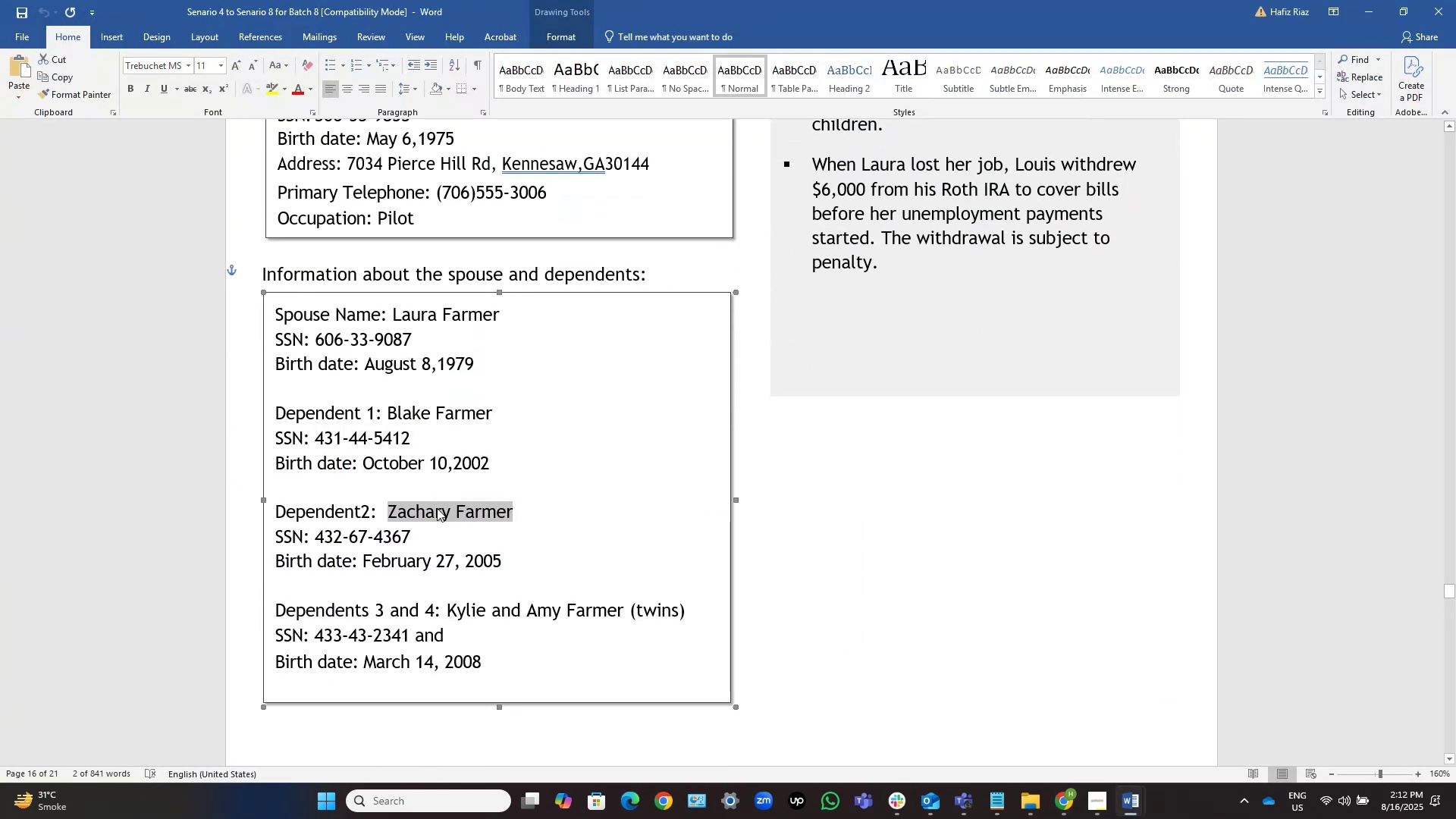 
key(Alt+Tab)
 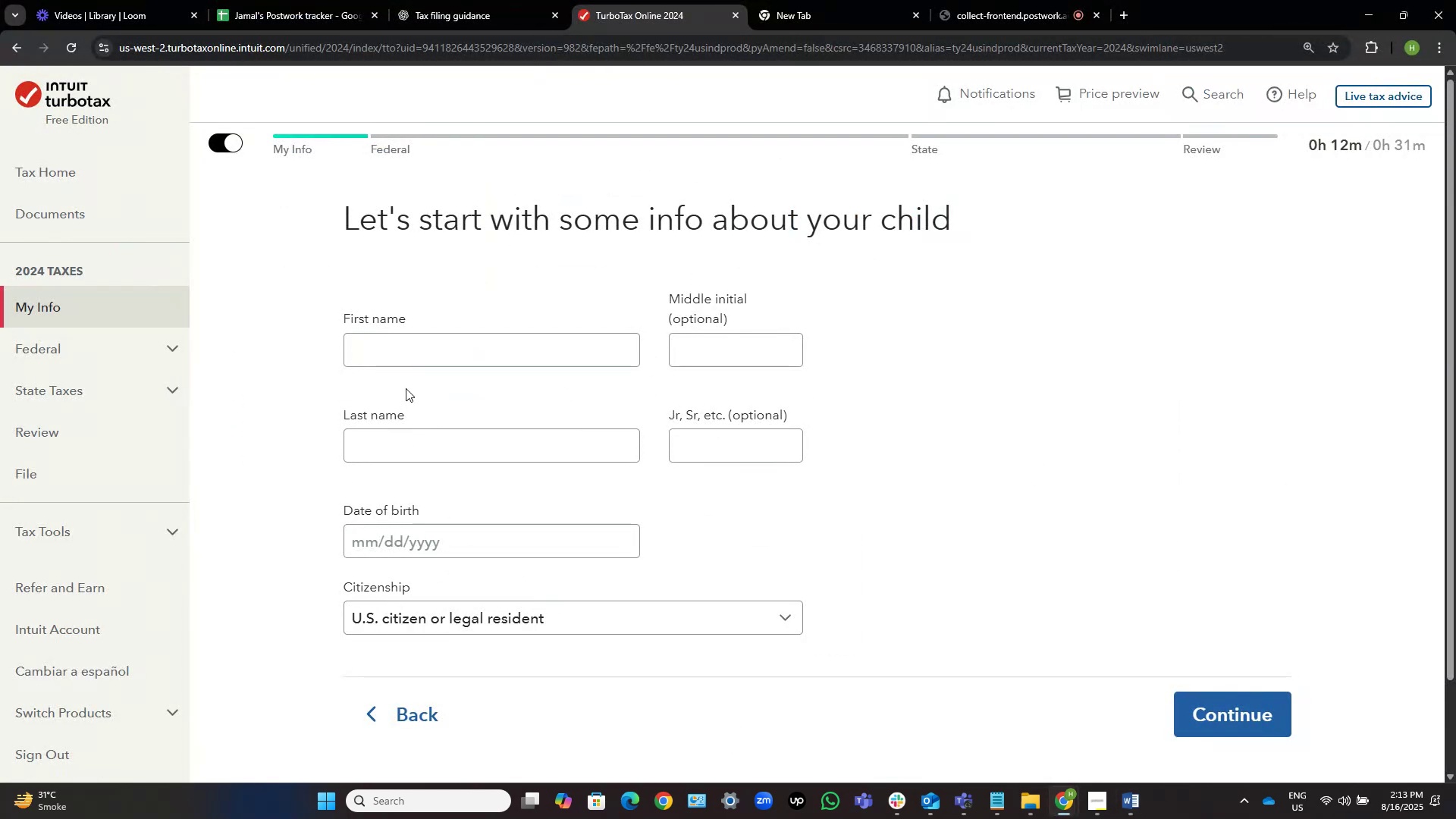 
left_click([425, 354])
 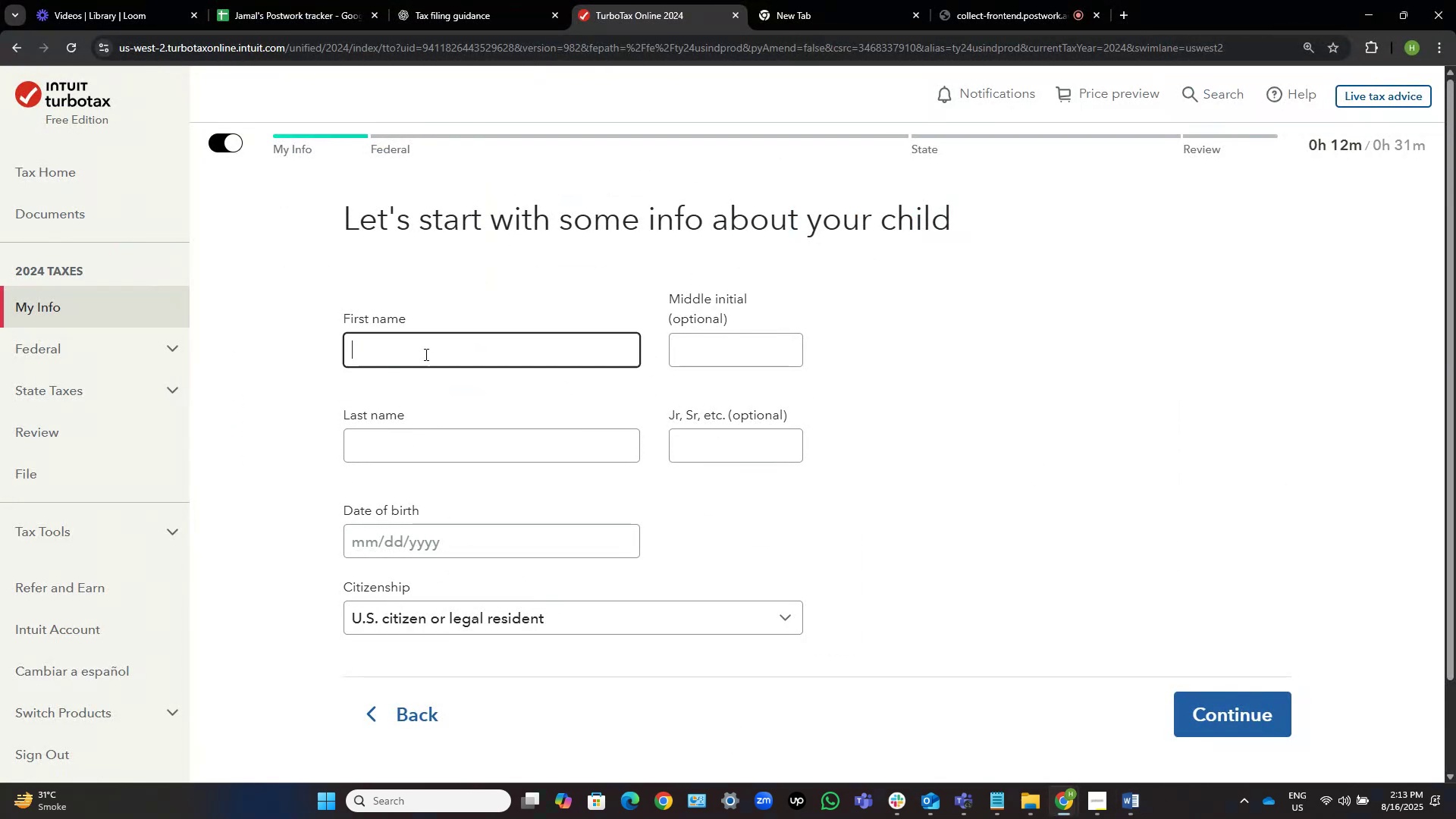 
key(Control+V)
 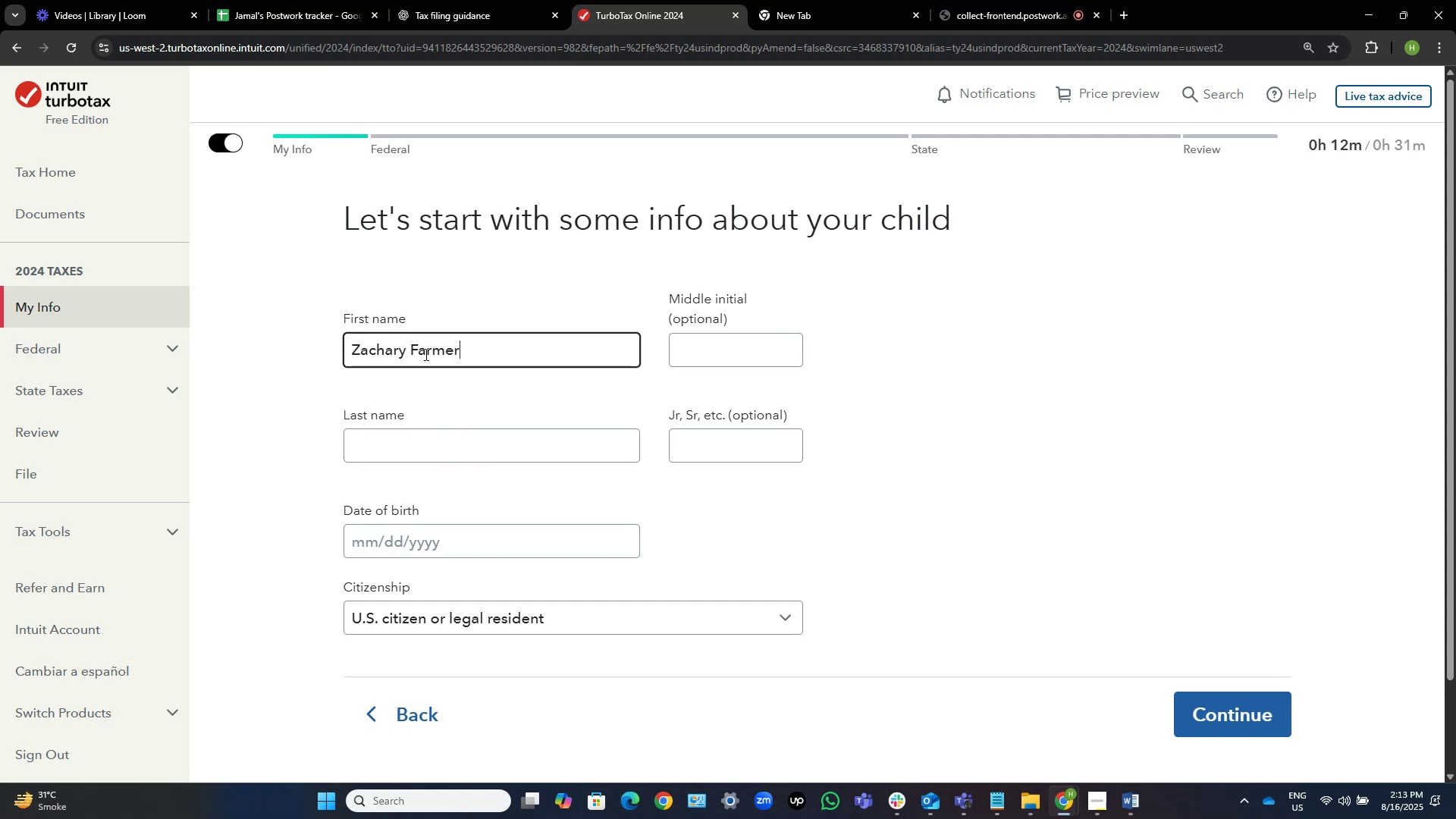 
key(Shift+ShiftLeft)
 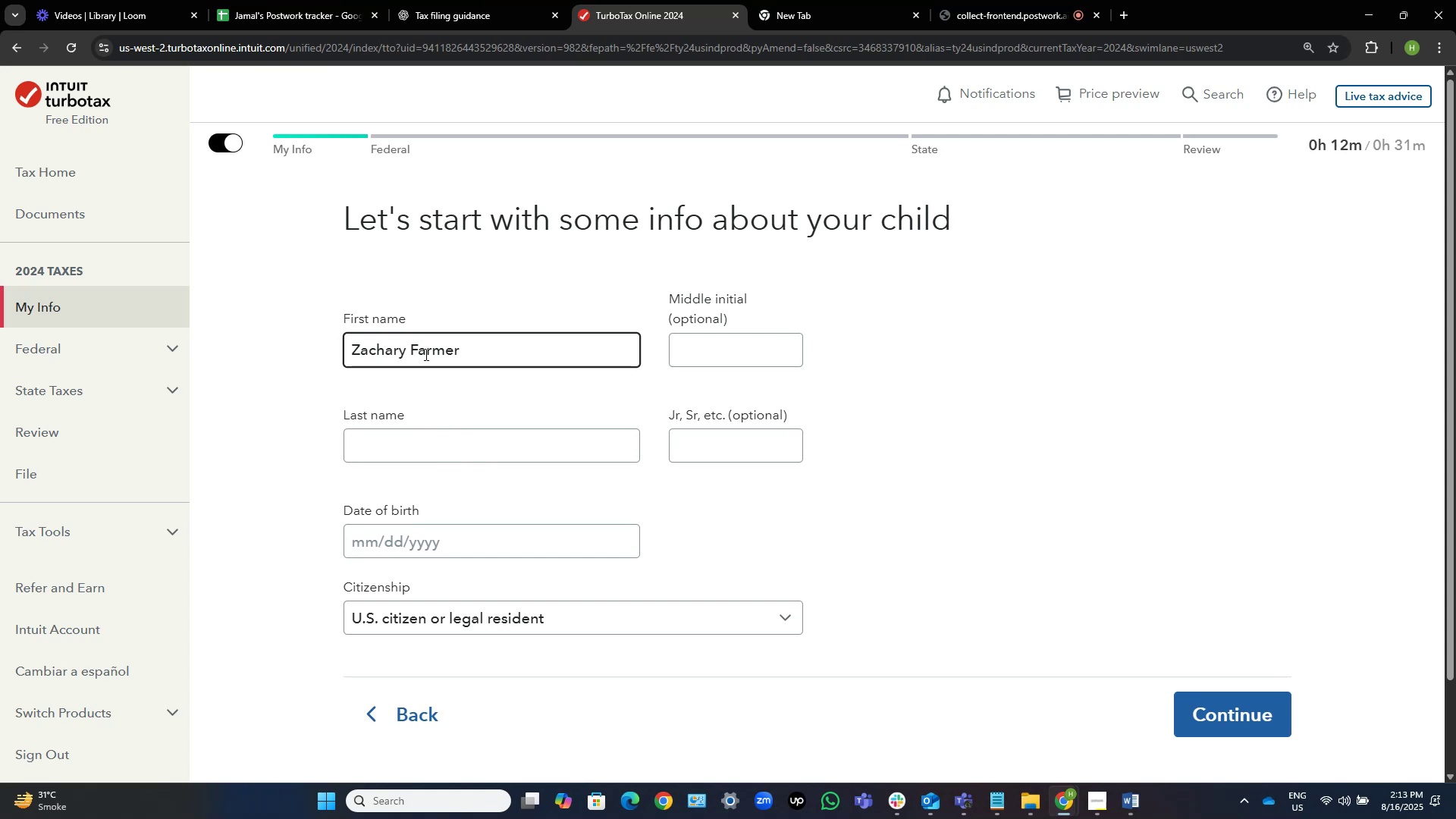 
key(Control+Shift+ArrowLeft)
 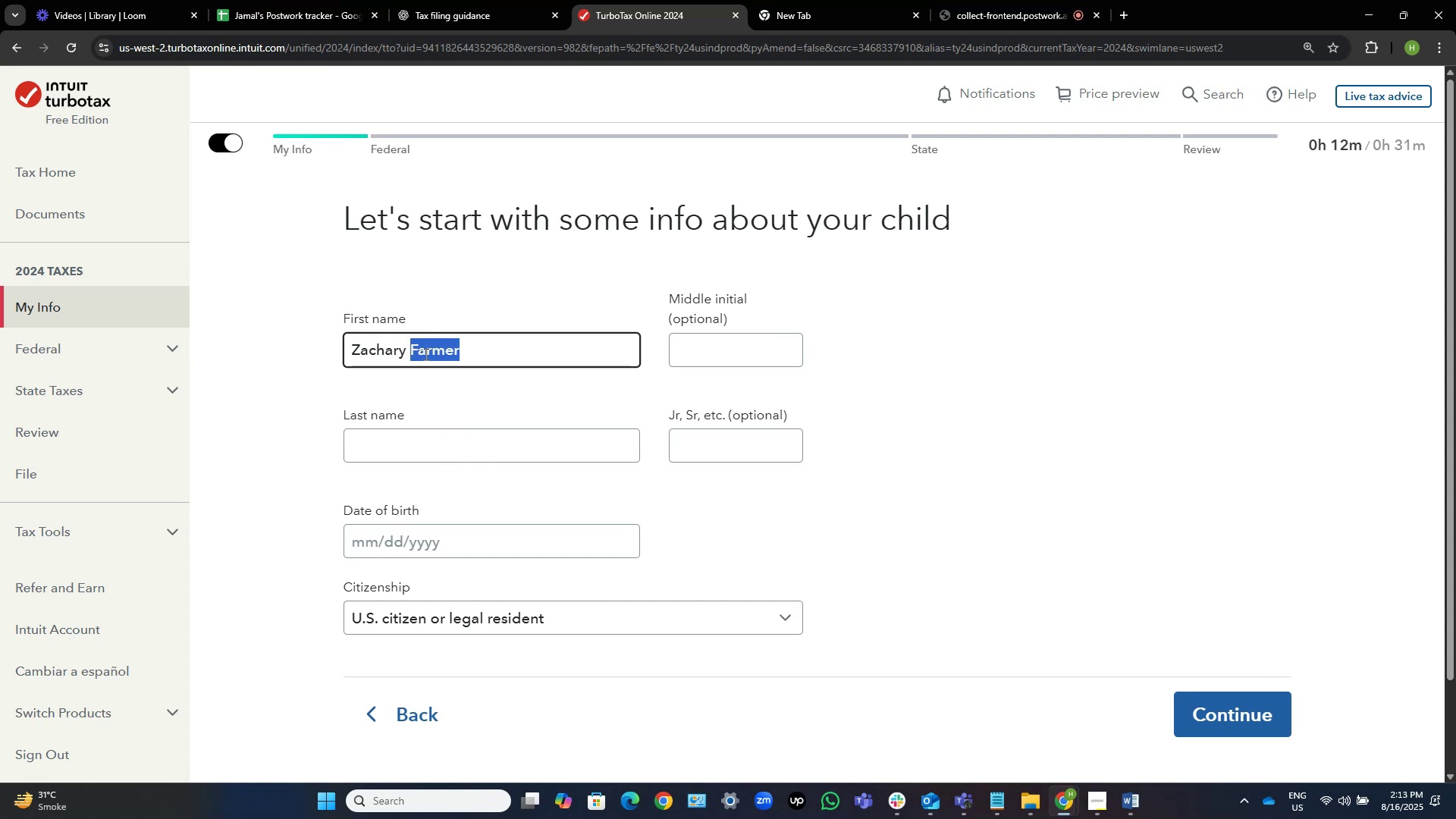 
key(Control+C)
 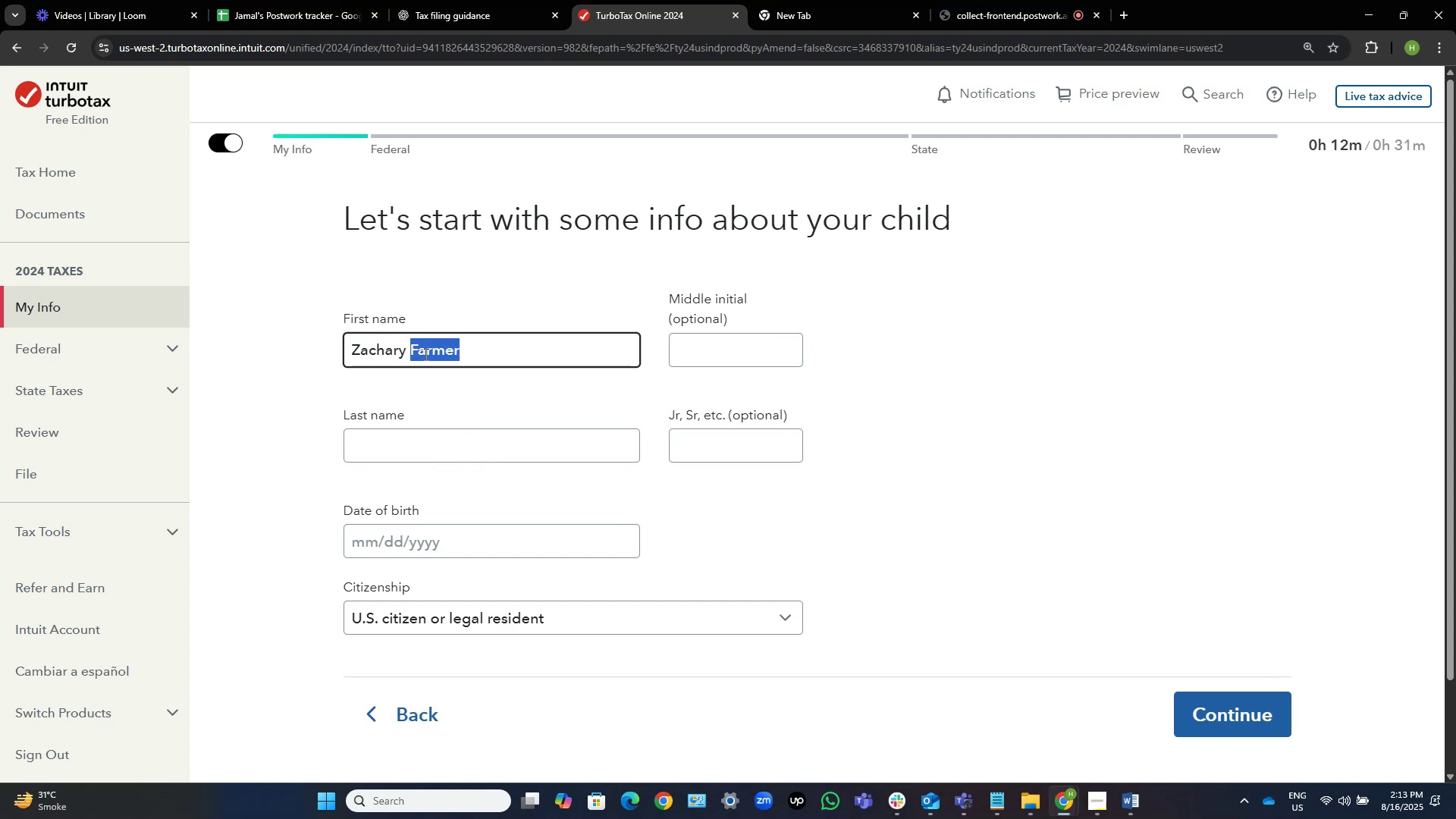 
key(Backspace)
 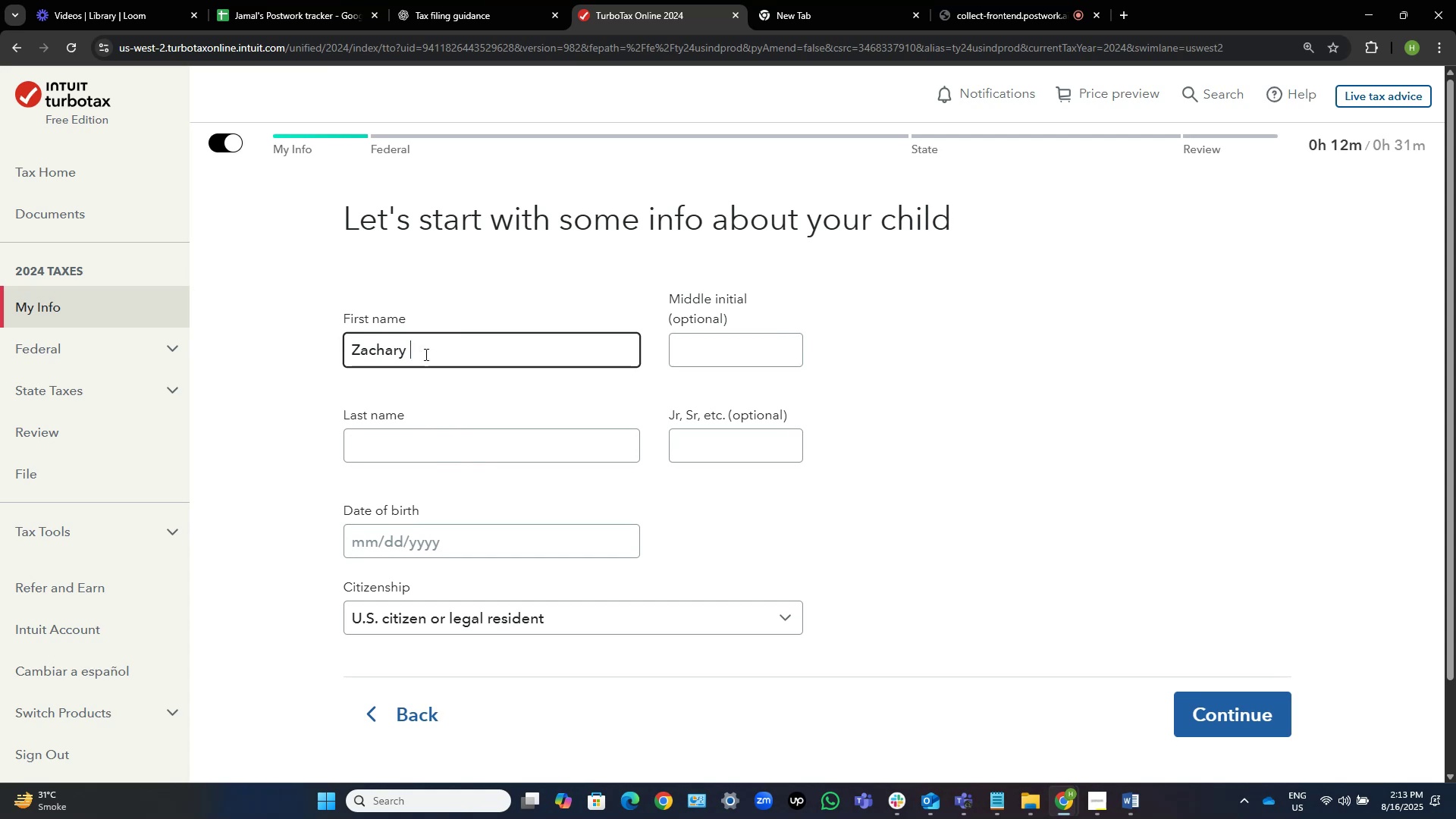 
key(Backspace)
 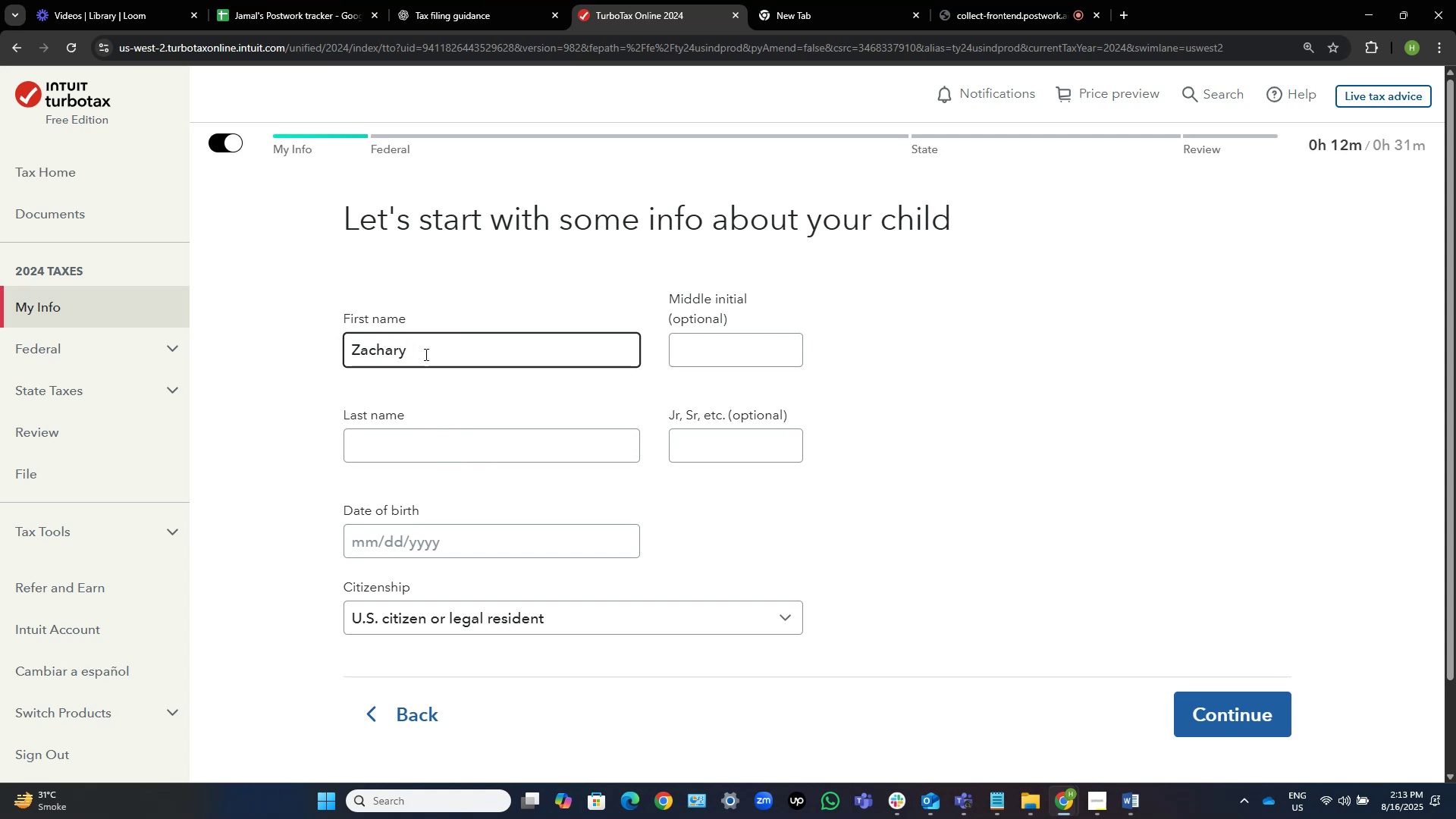 
key(Tab)
 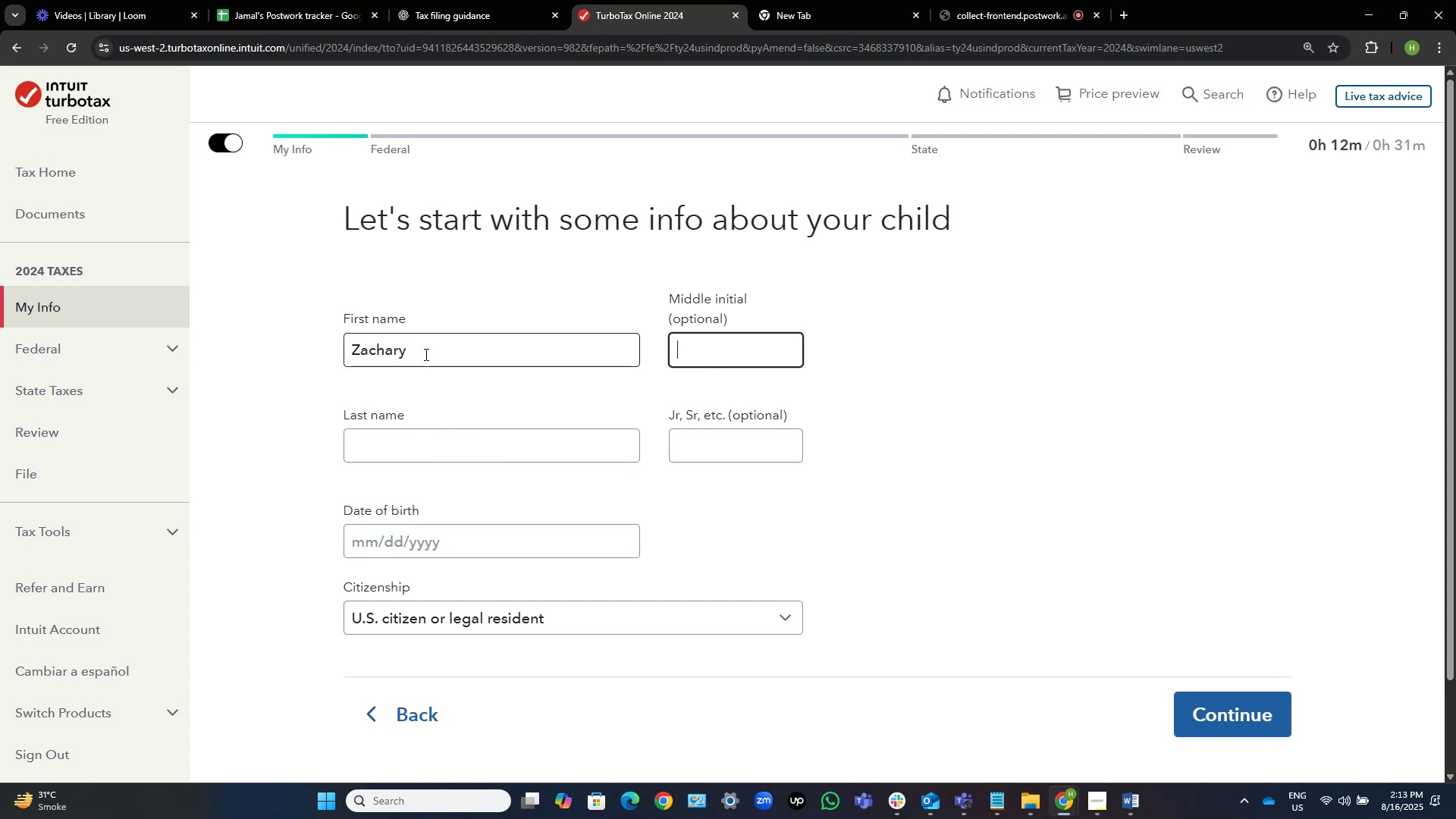 
key(Tab)
 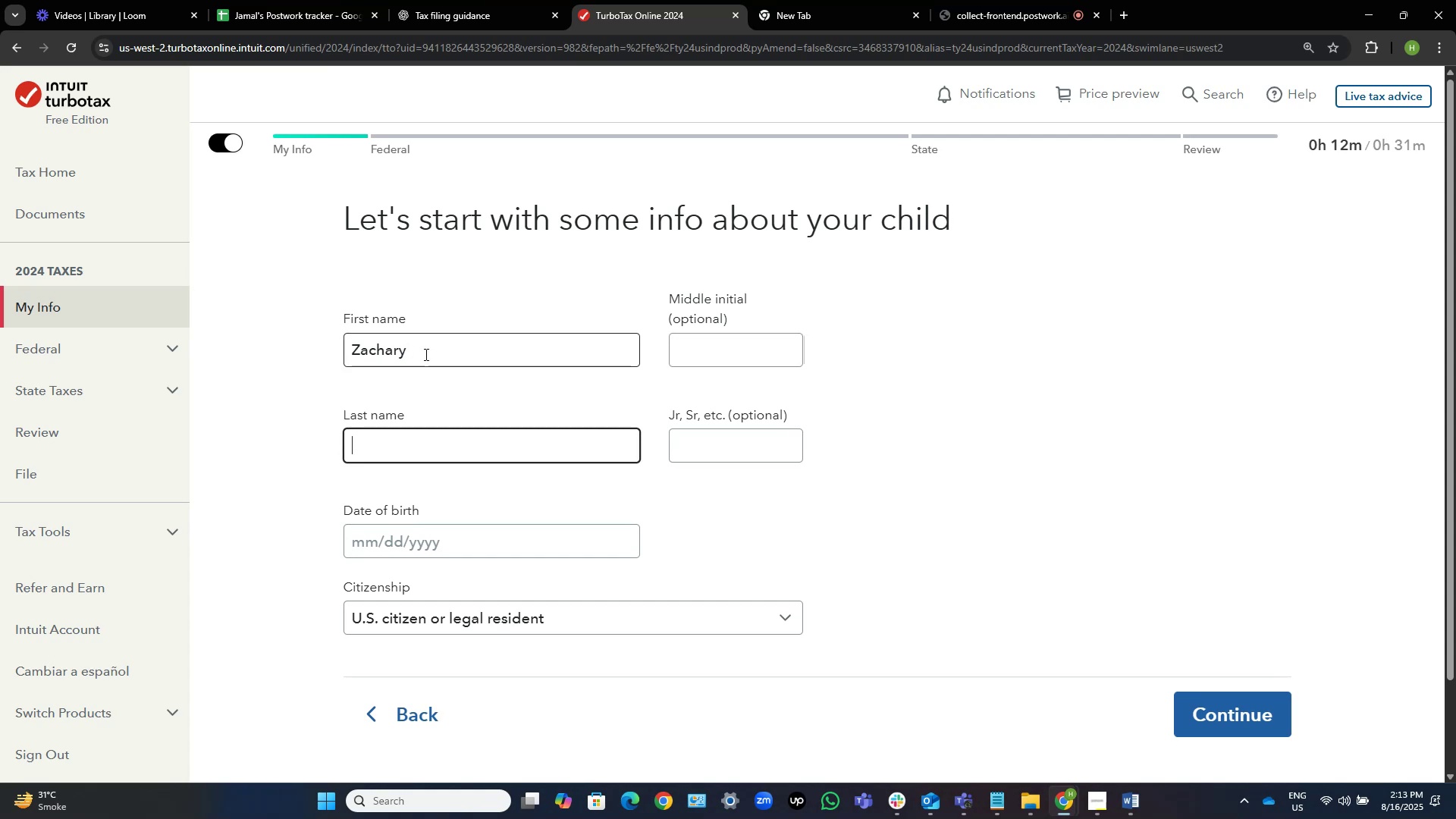 
key(Control+V)
 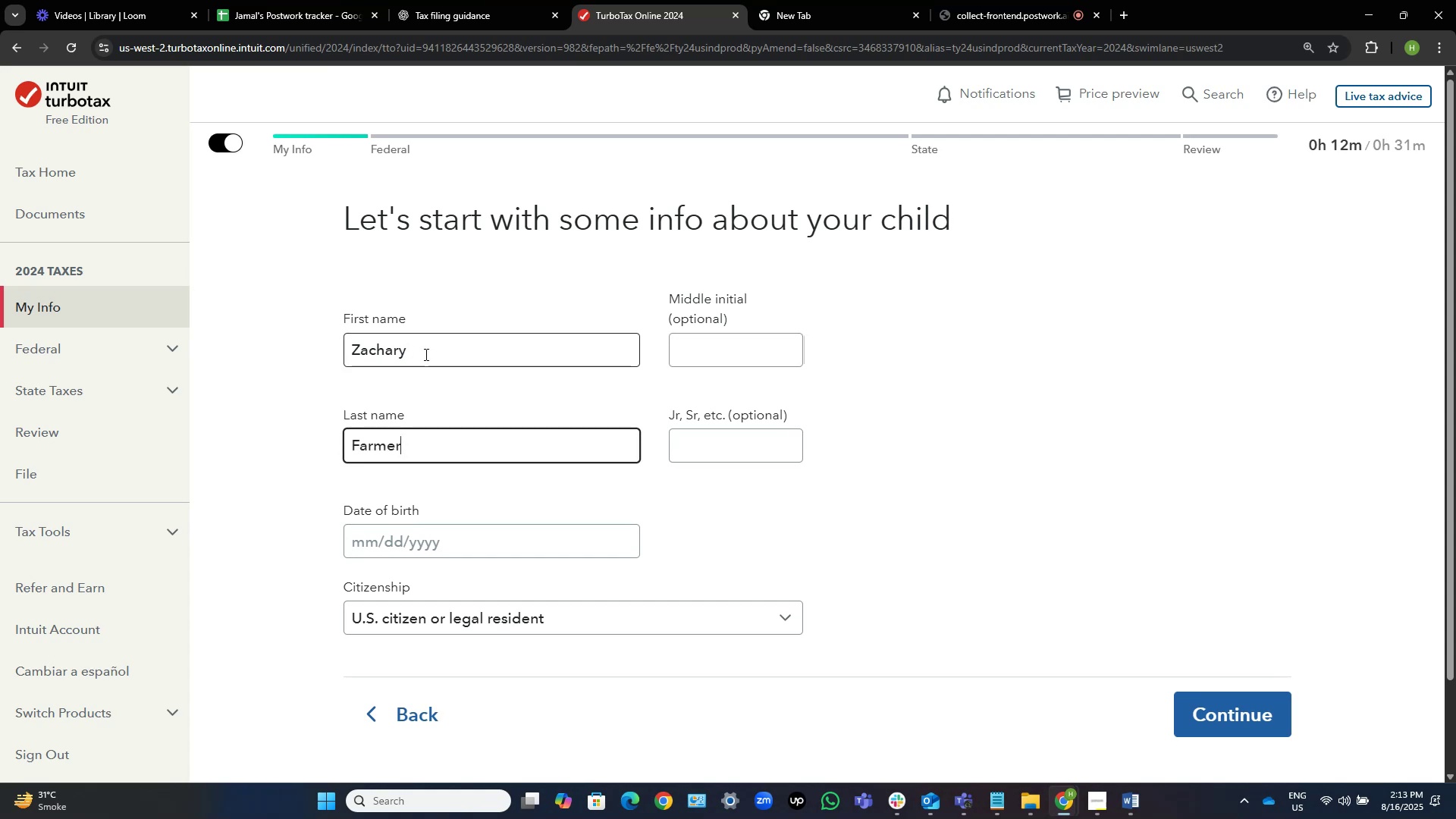 
key(Tab)
 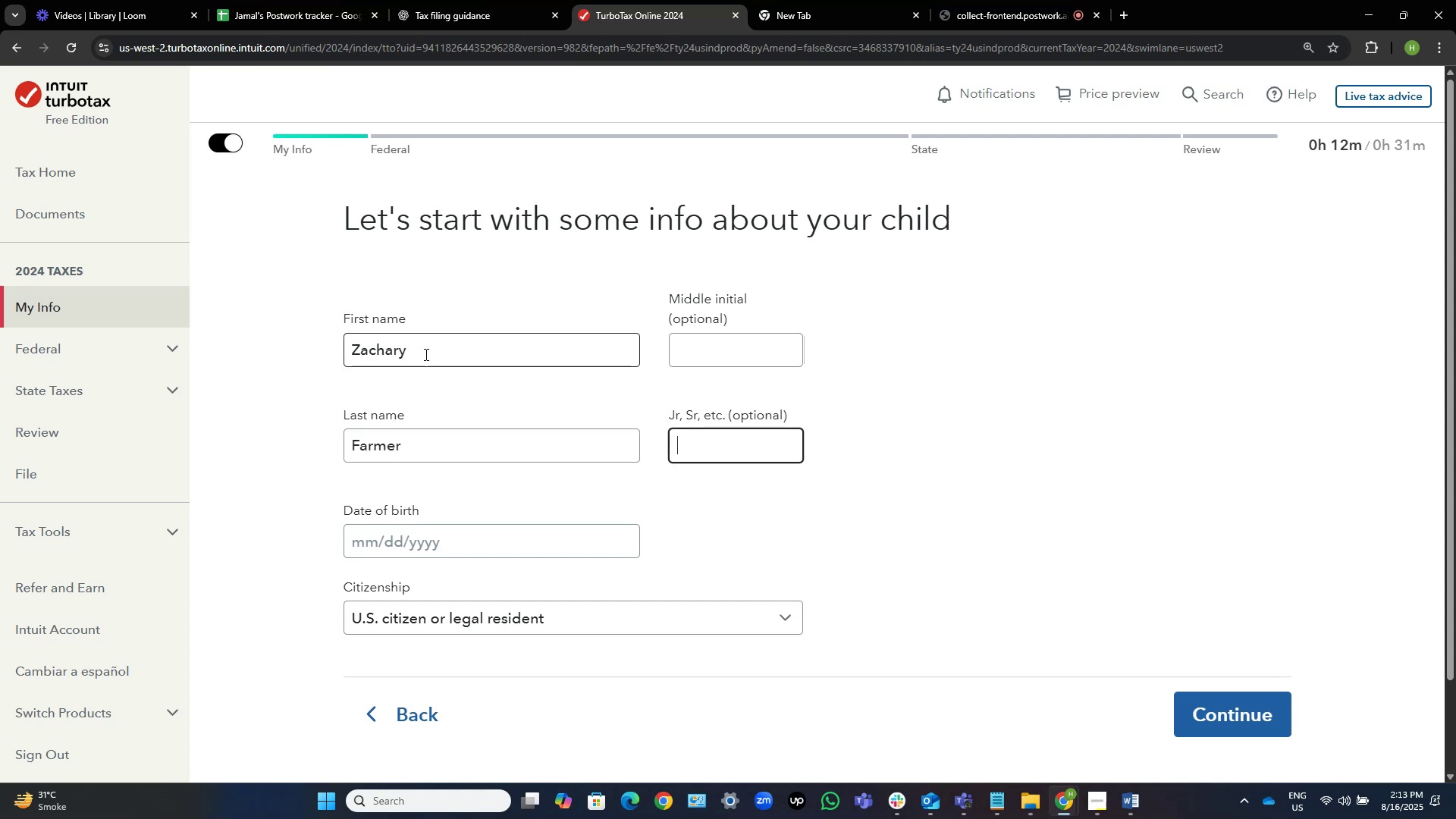 
key(Tab)
 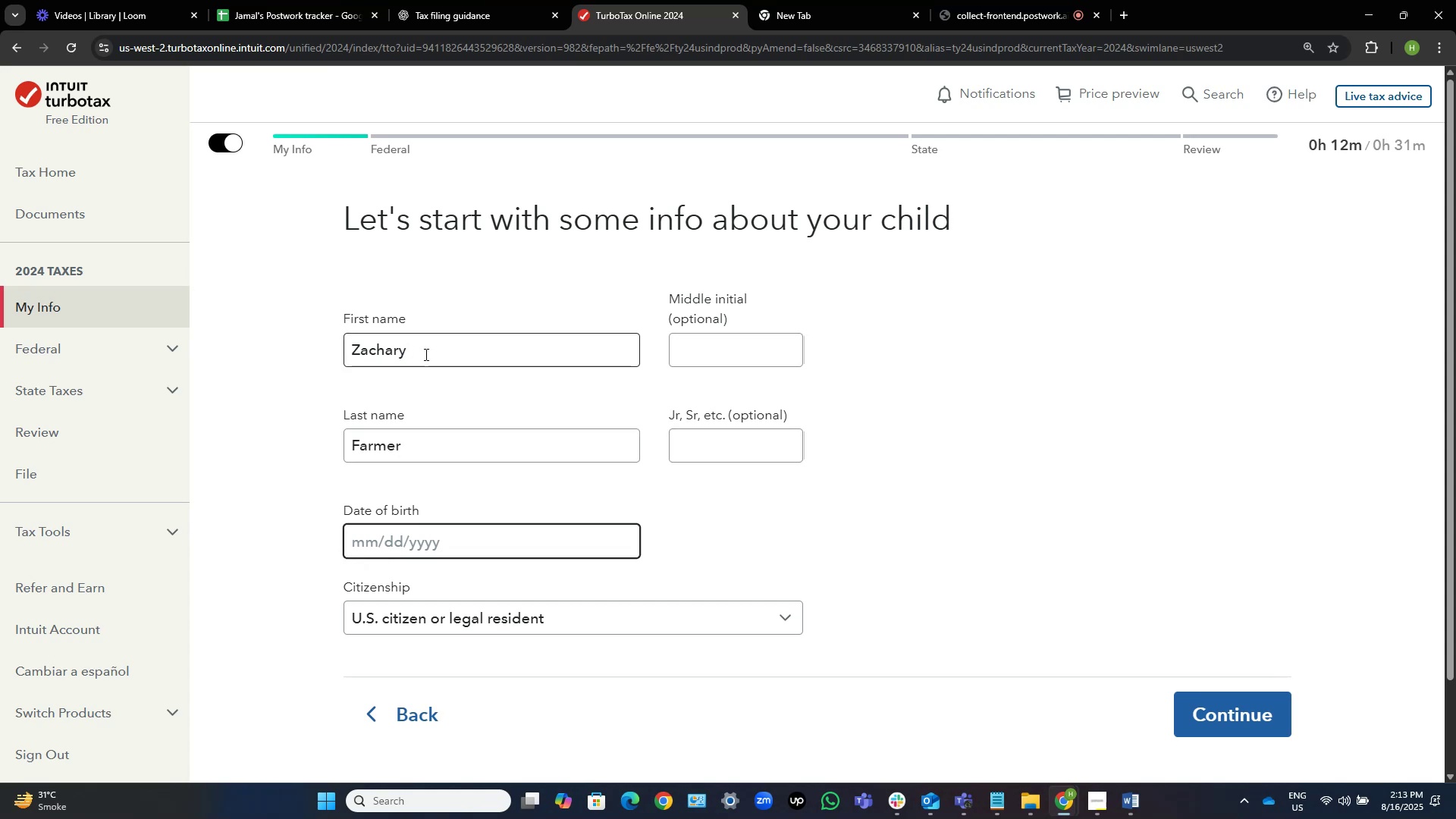 
key(Alt+AltLeft)
 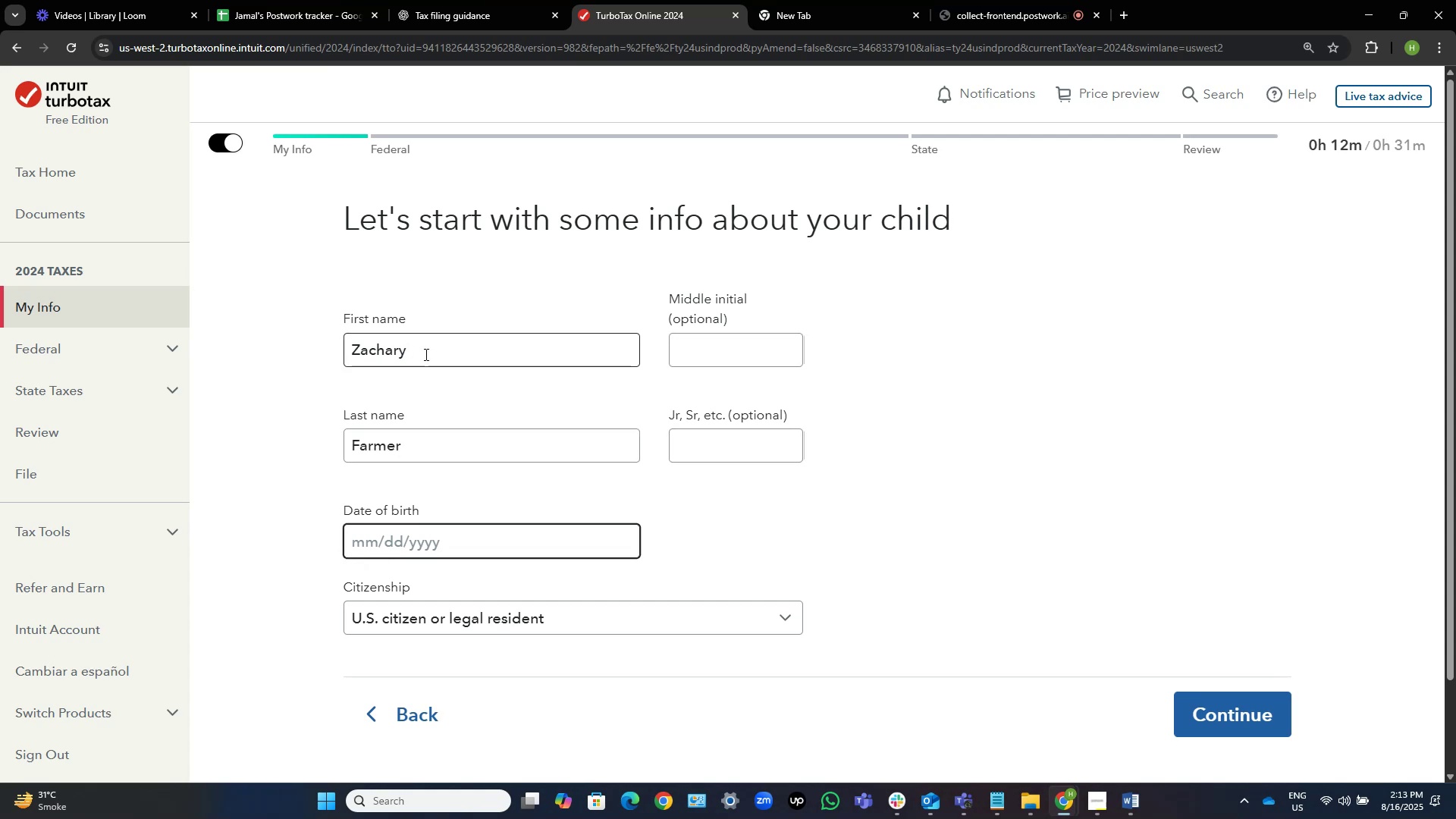 
key(Alt+Tab)
 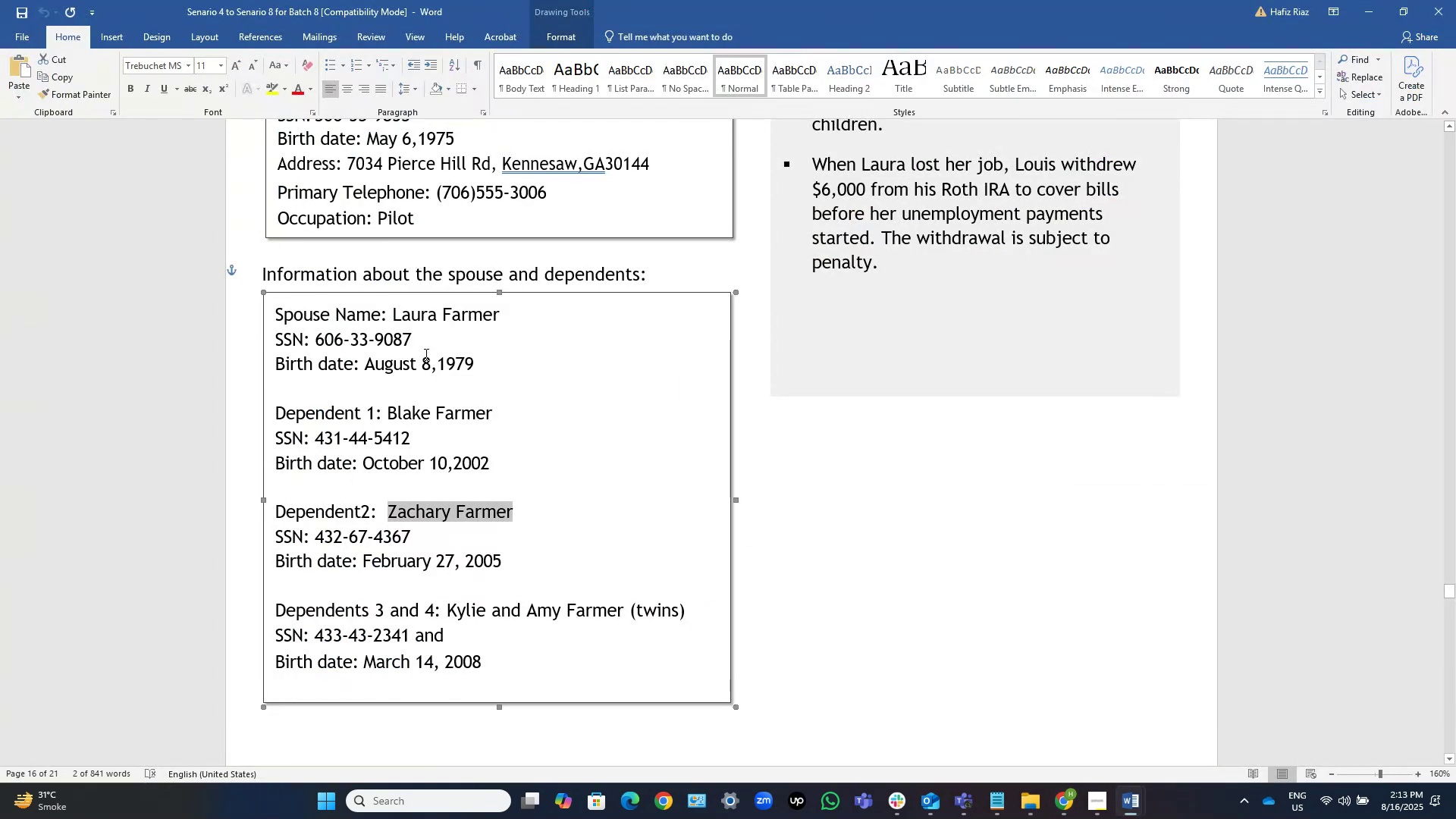 
key(Alt+AltLeft)
 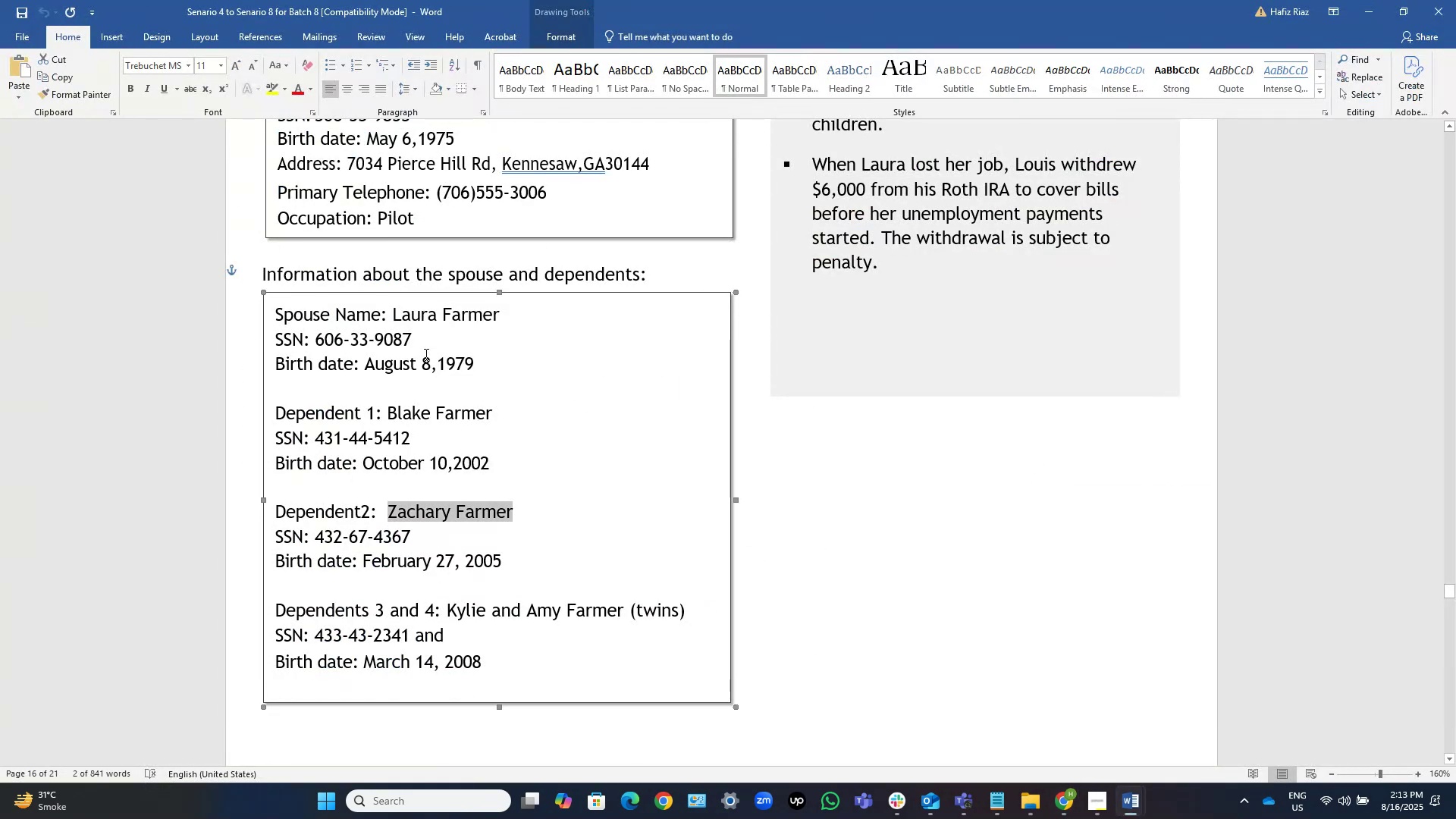 
key(Alt+Tab)
 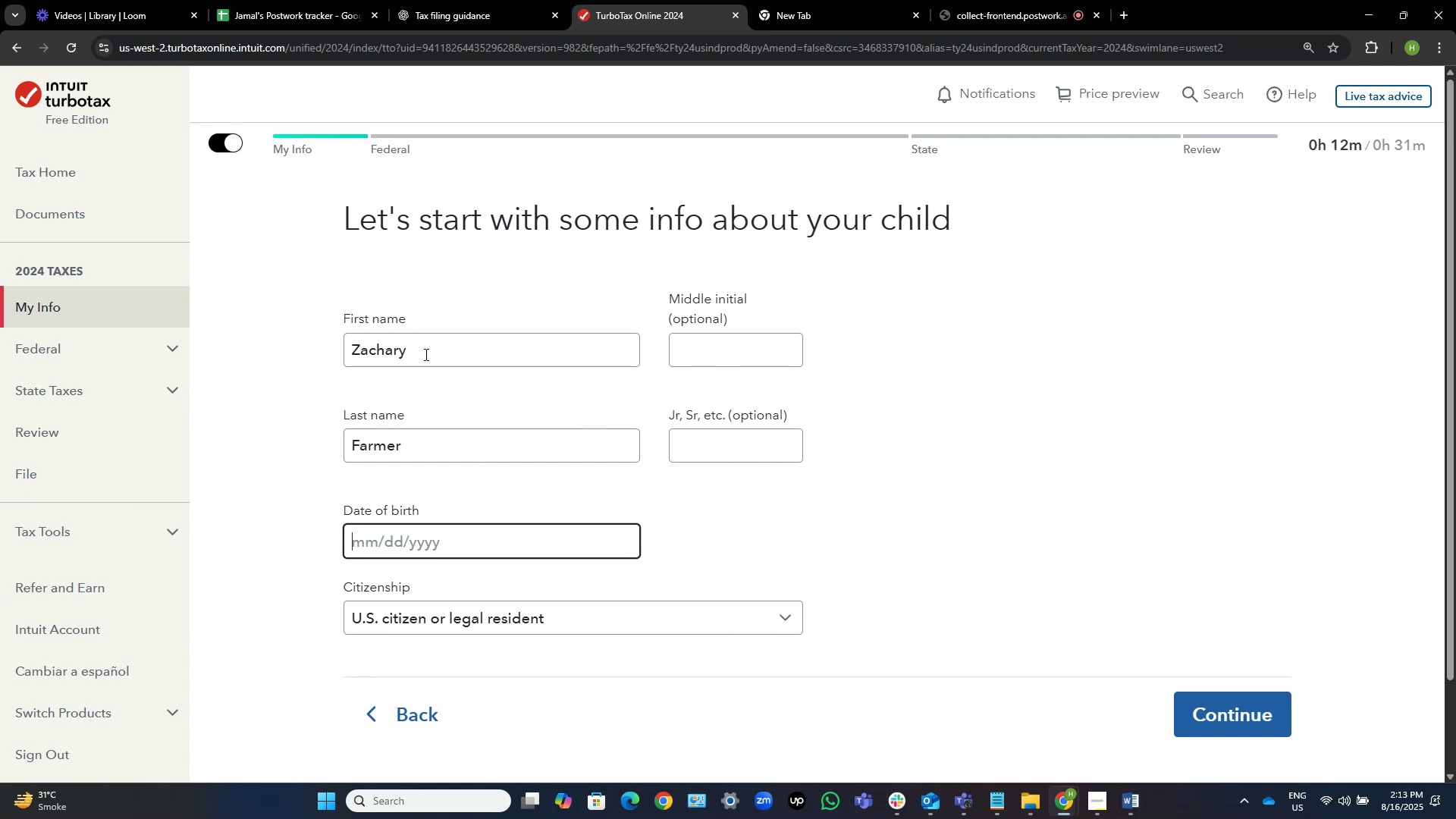 
key(Numpad2)
 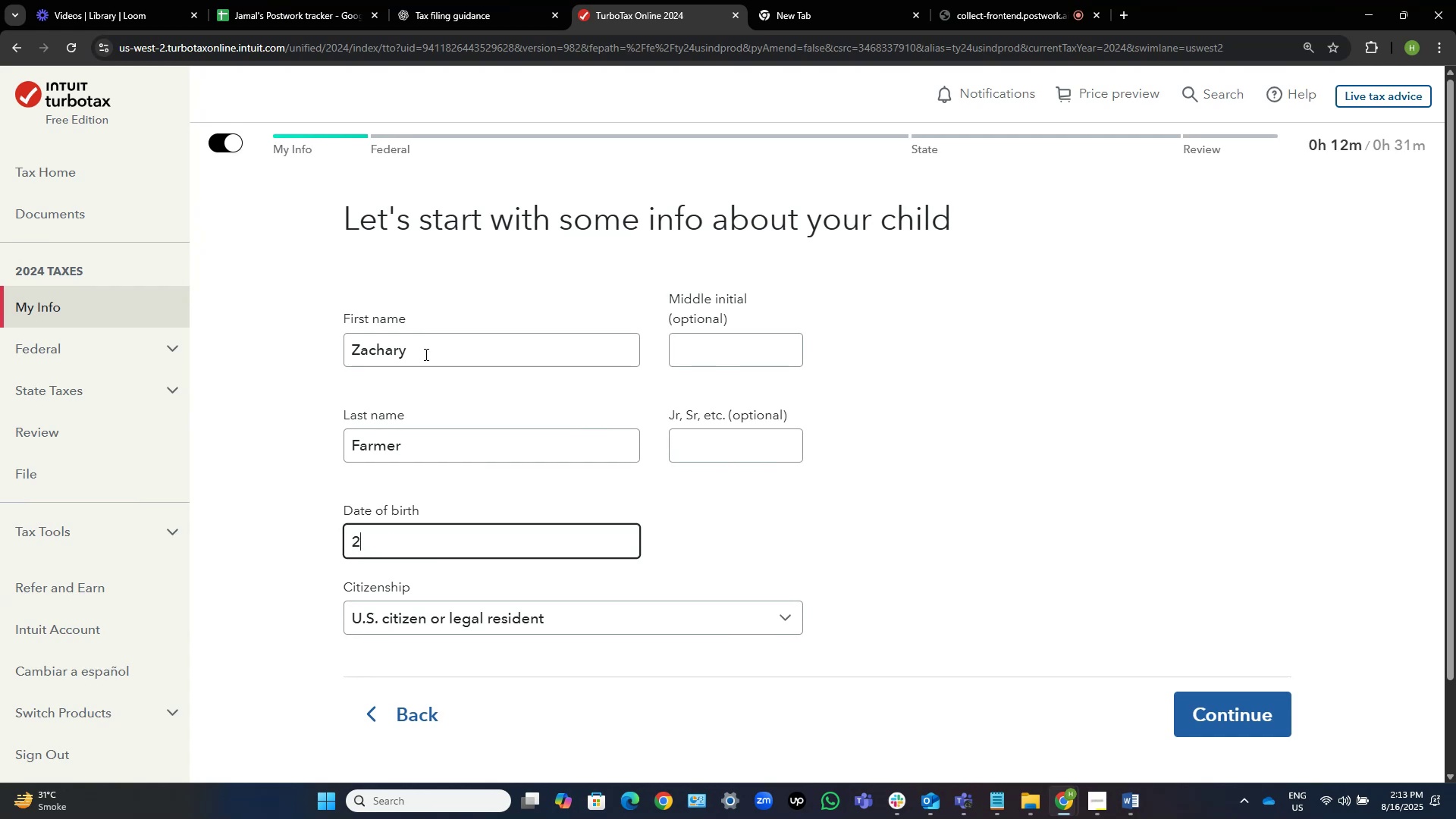 
key(NumpadDivide)
 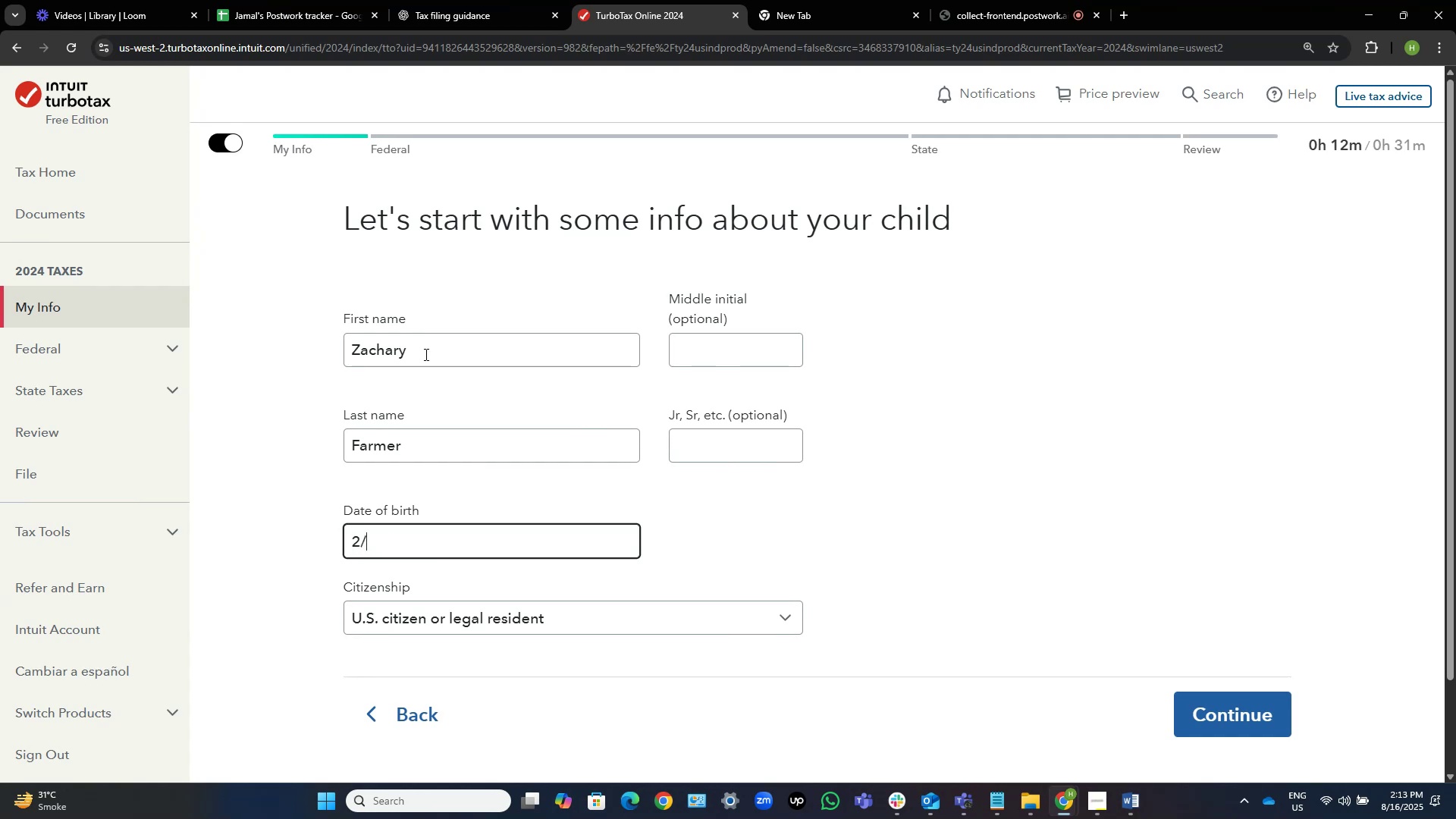 
key(Numpad2)
 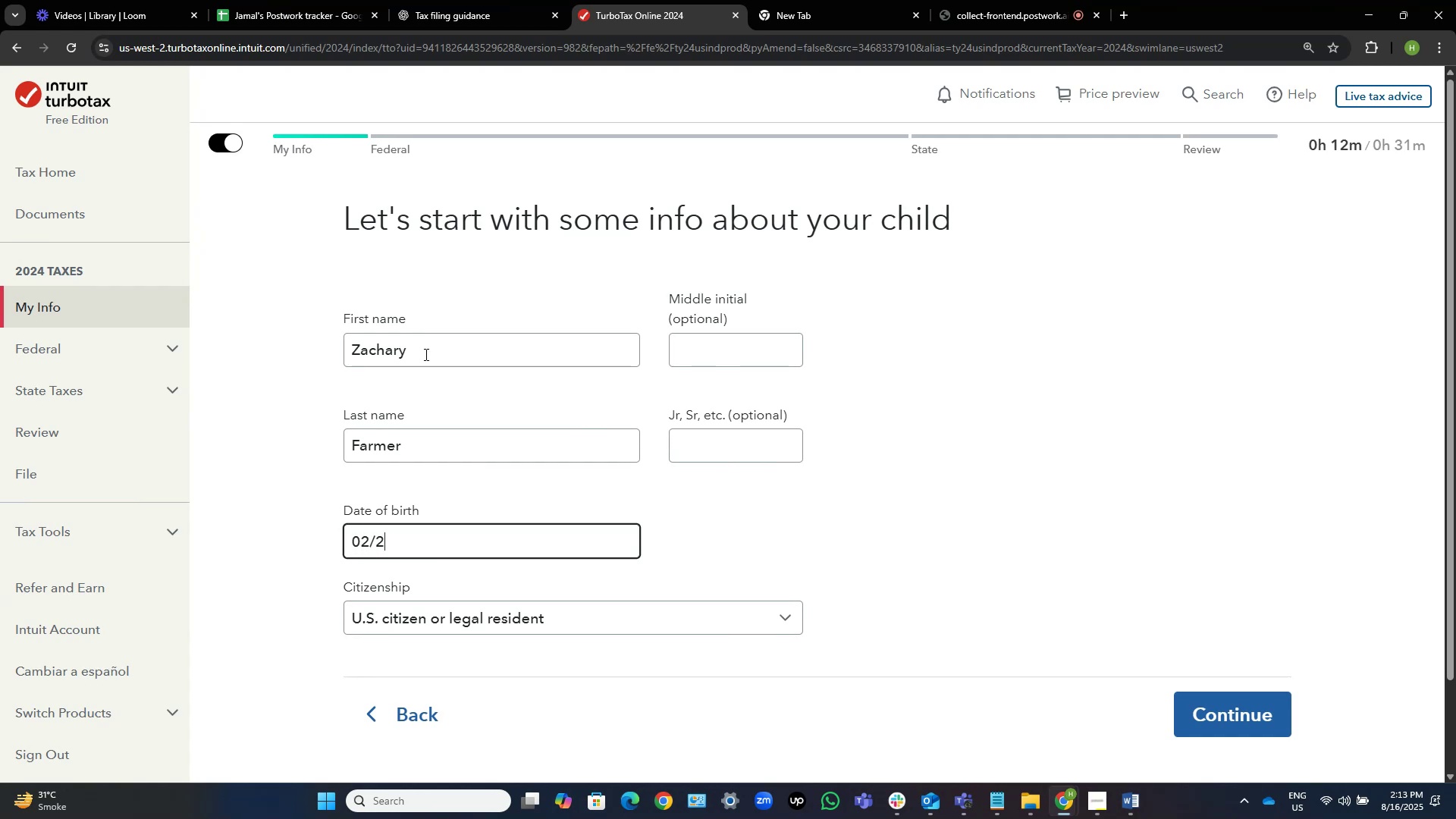 
key(Numpad7)
 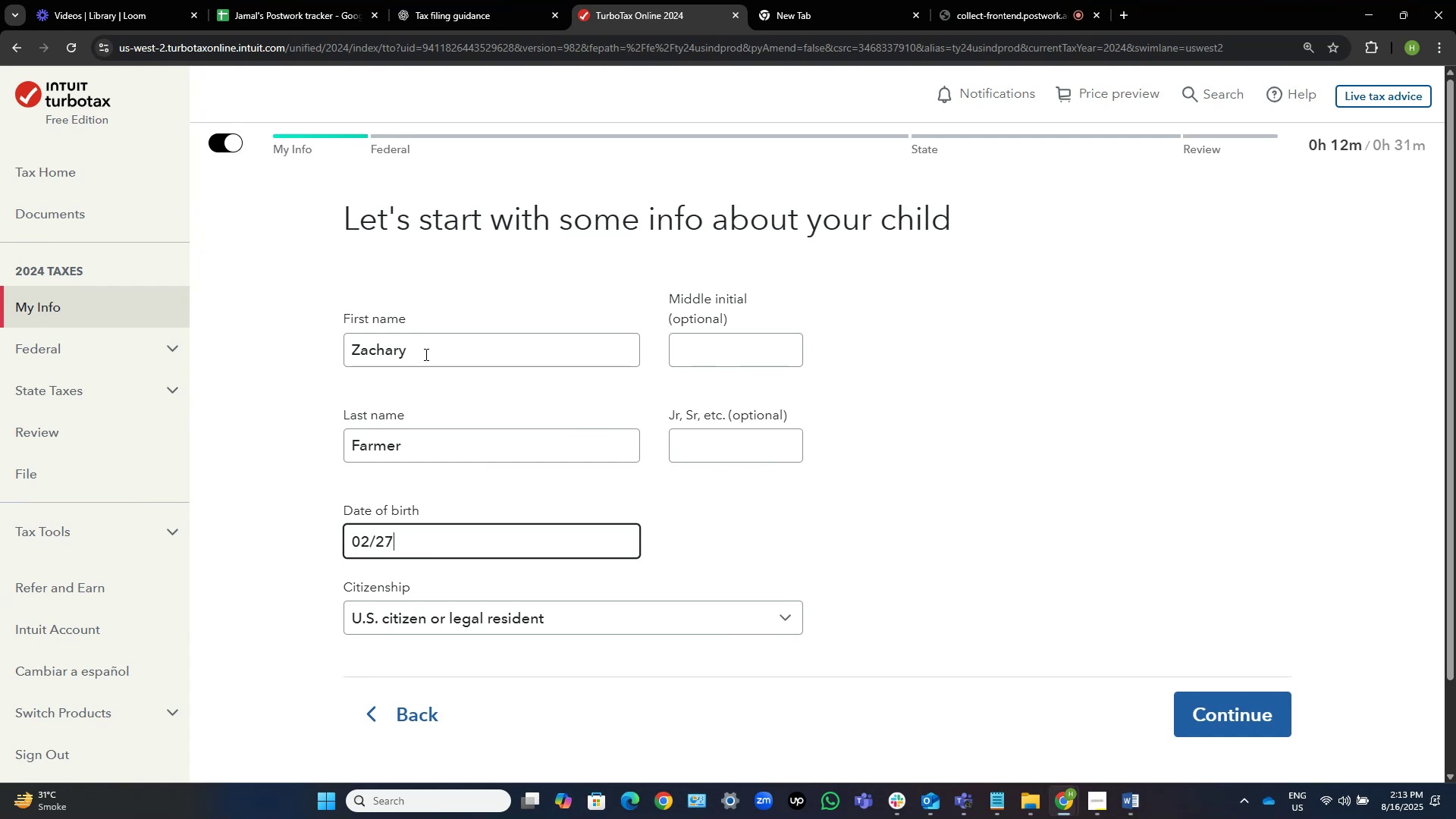 
key(NumpadDivide)
 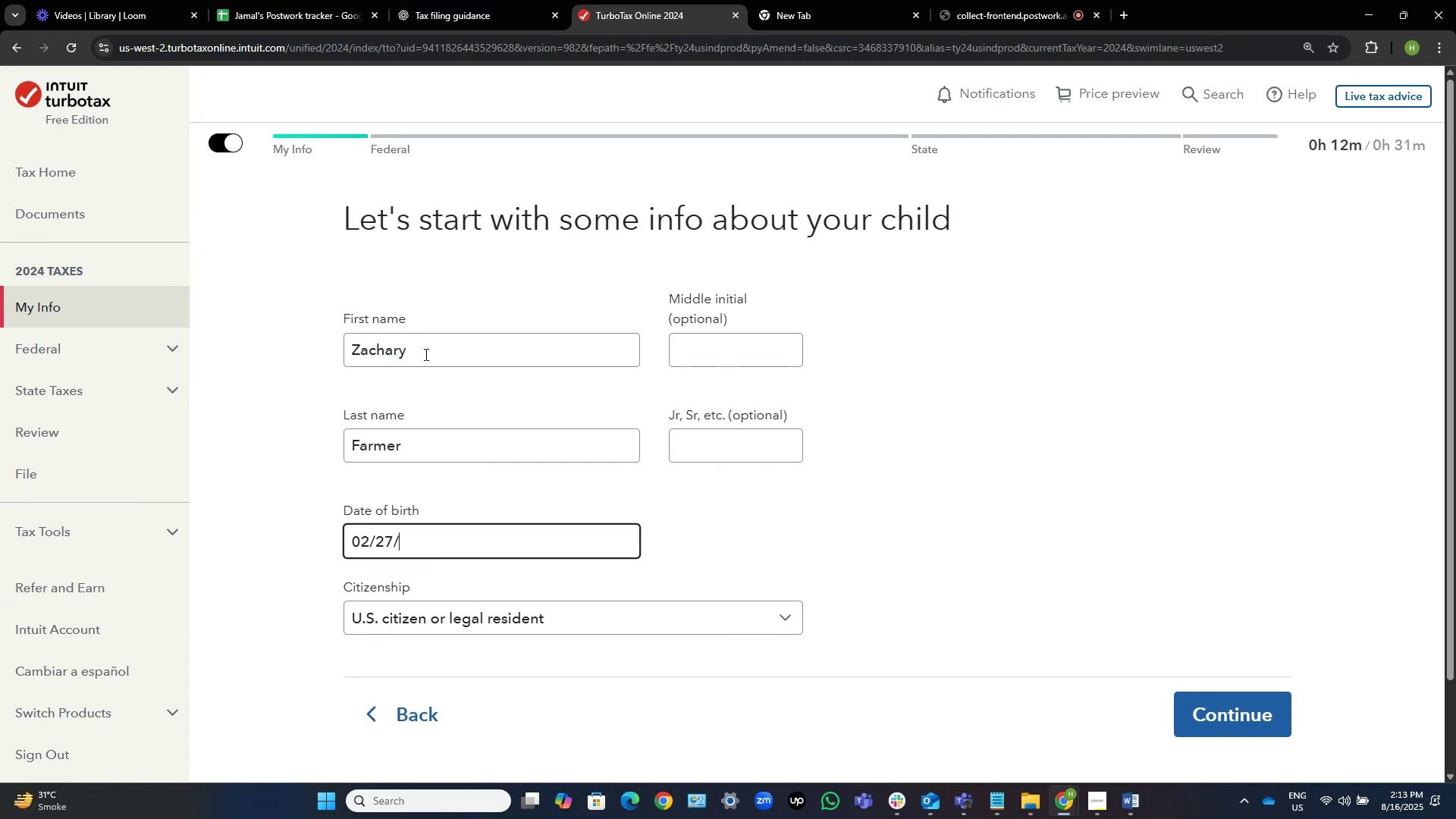 
key(Numpad2)
 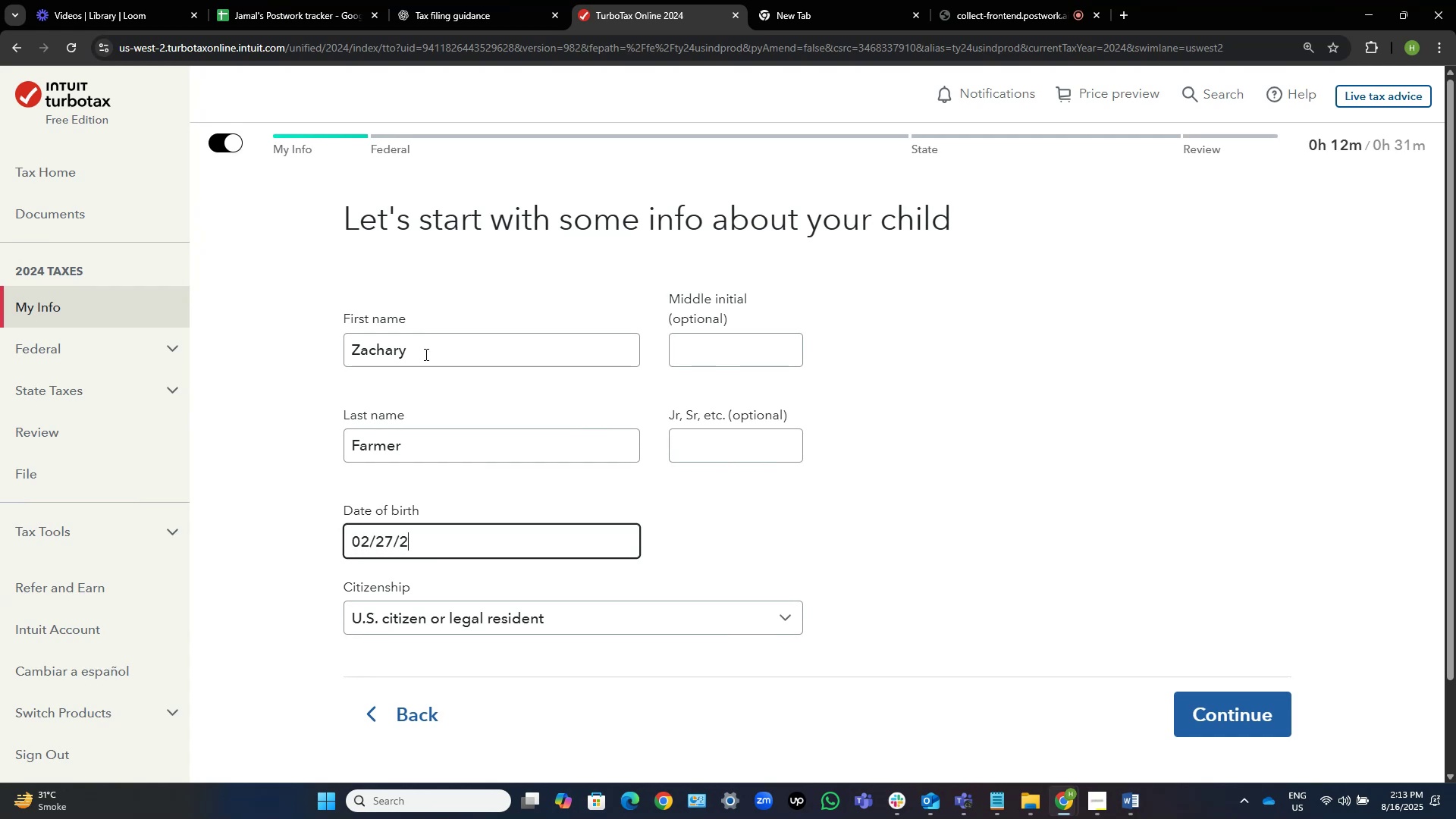 
key(Numpad0)
 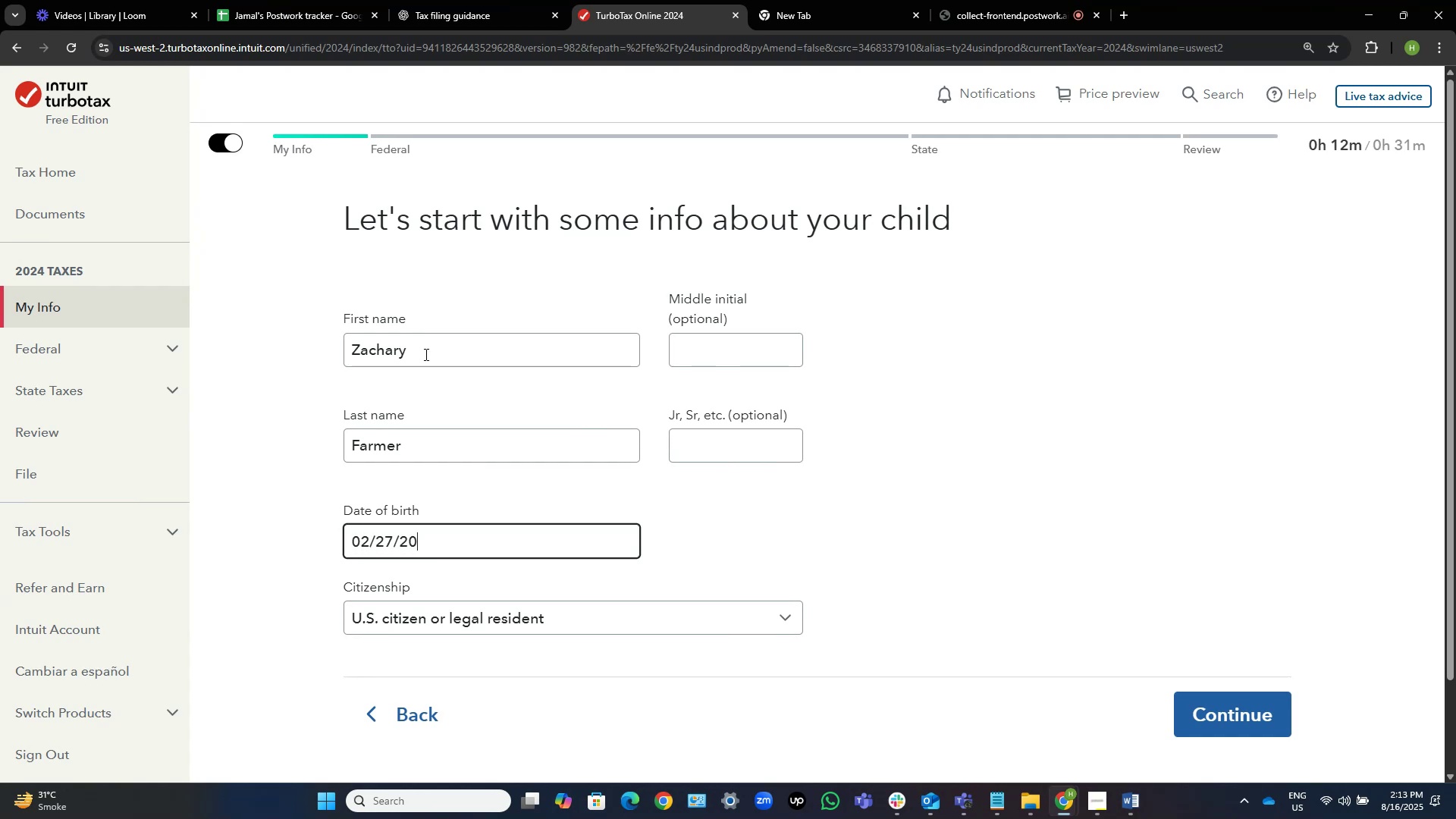 
key(Numpad0)
 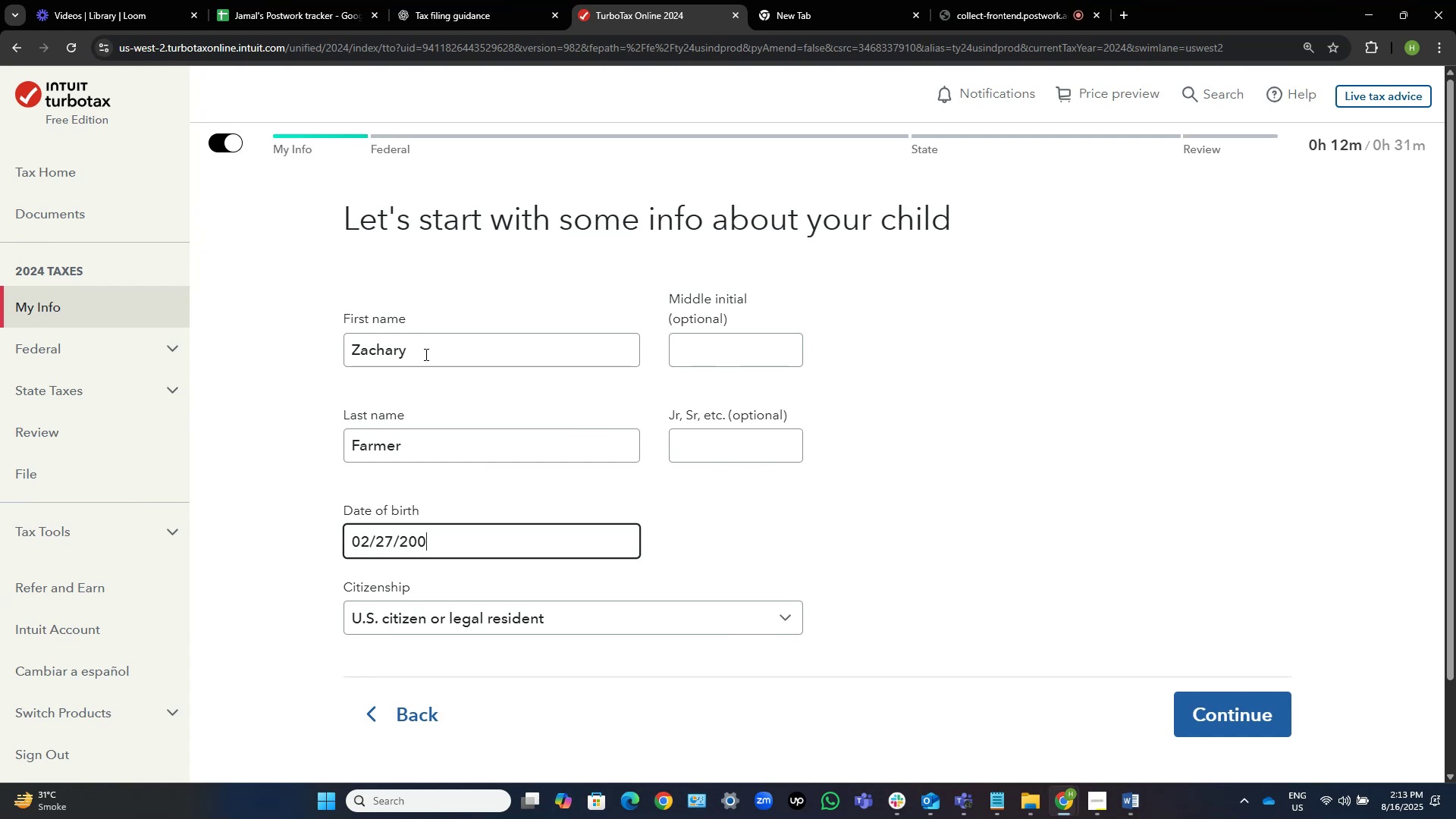 
key(Numpad5)
 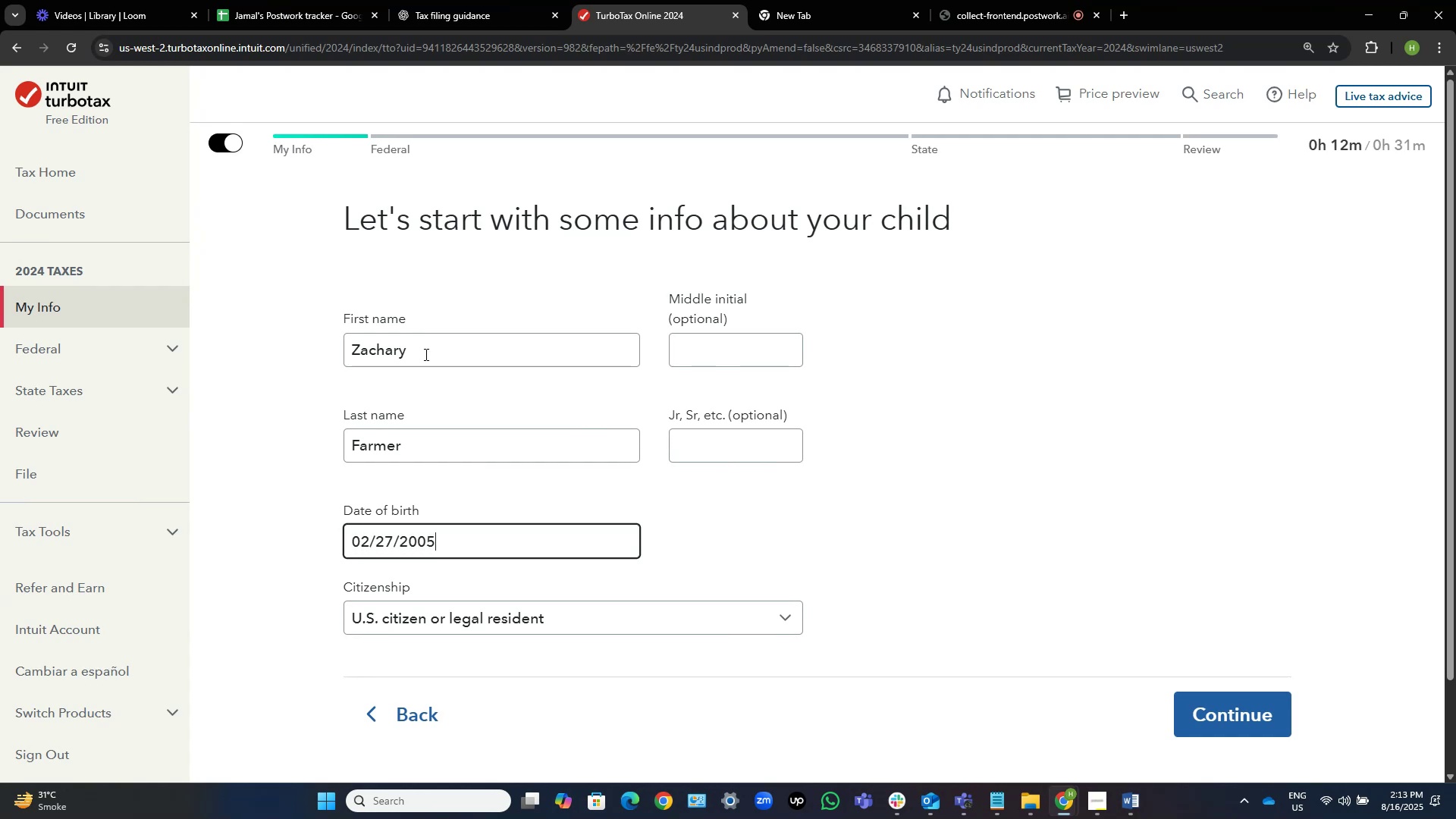 
key(Alt+AltLeft)
 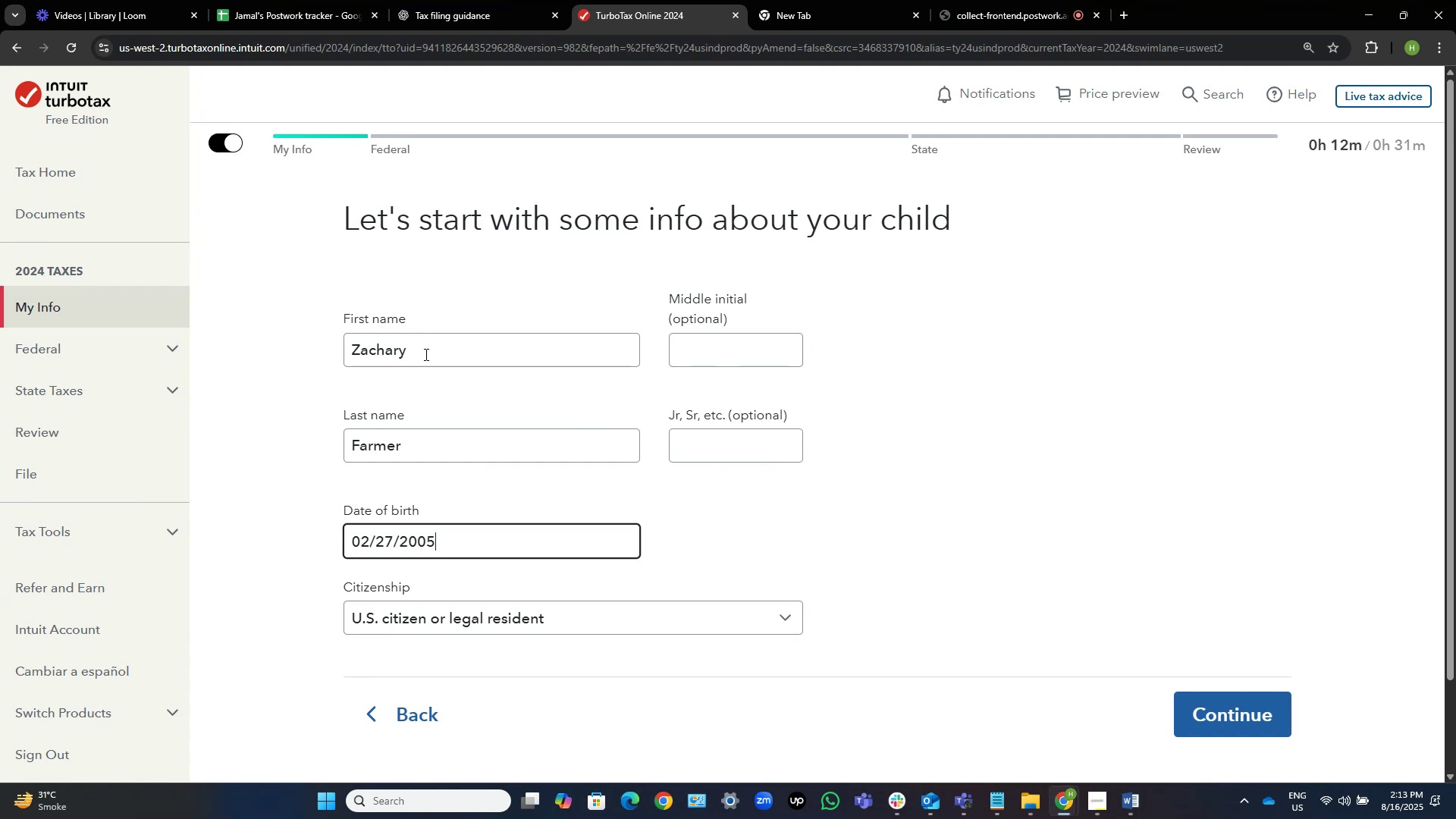 
key(Alt+Tab)
 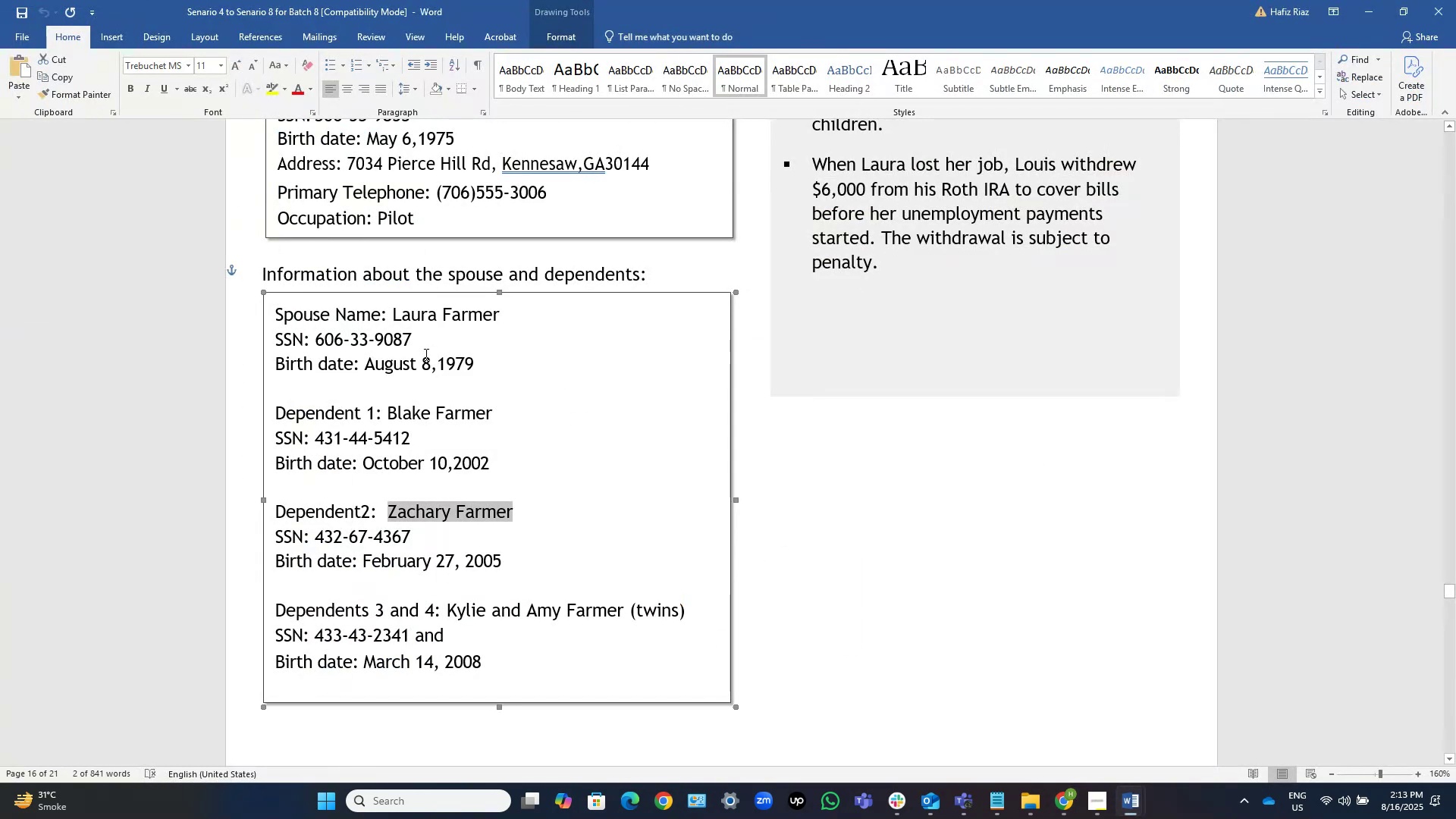 
key(Alt+AltLeft)
 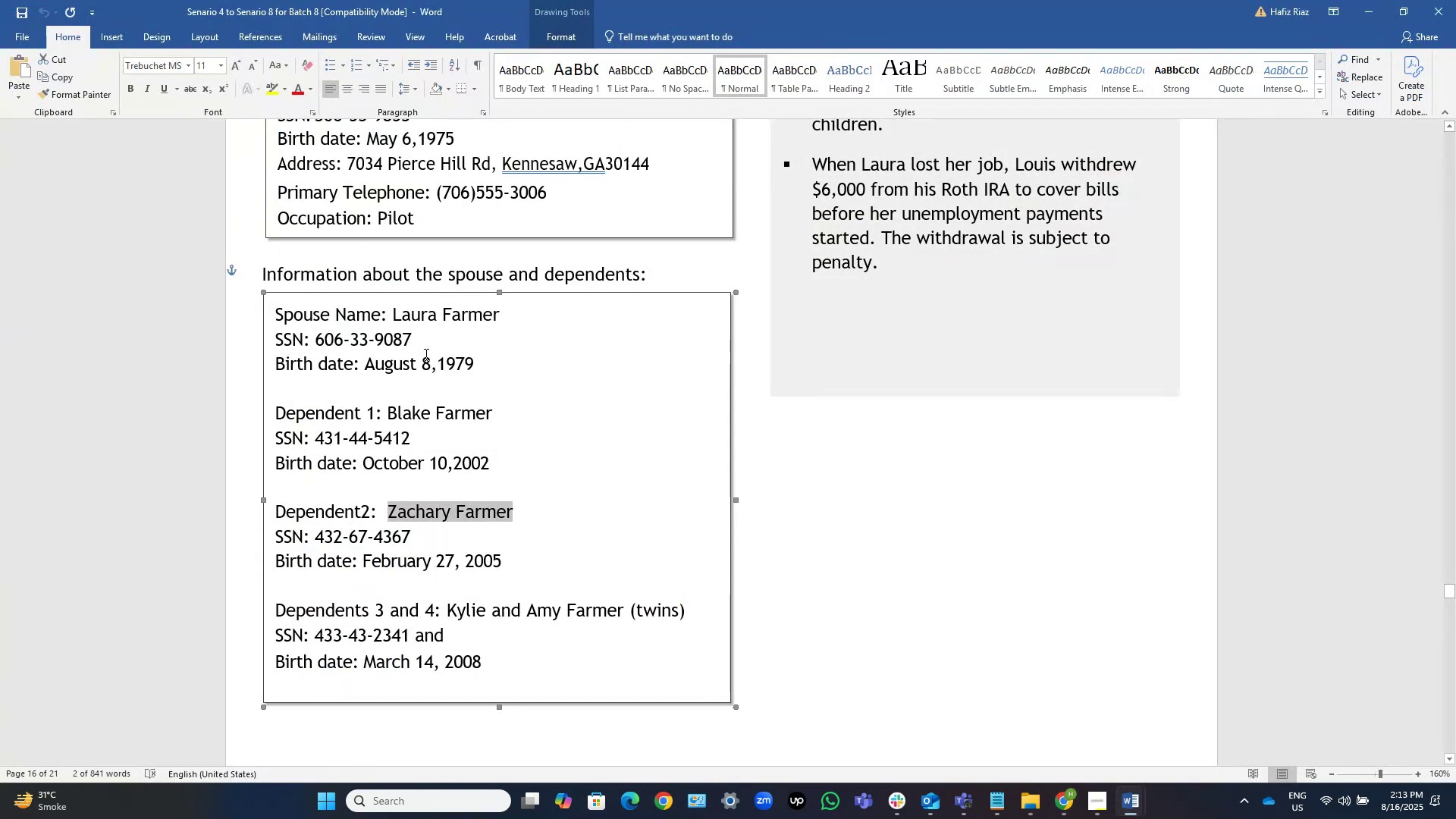 
key(Alt+Tab)
 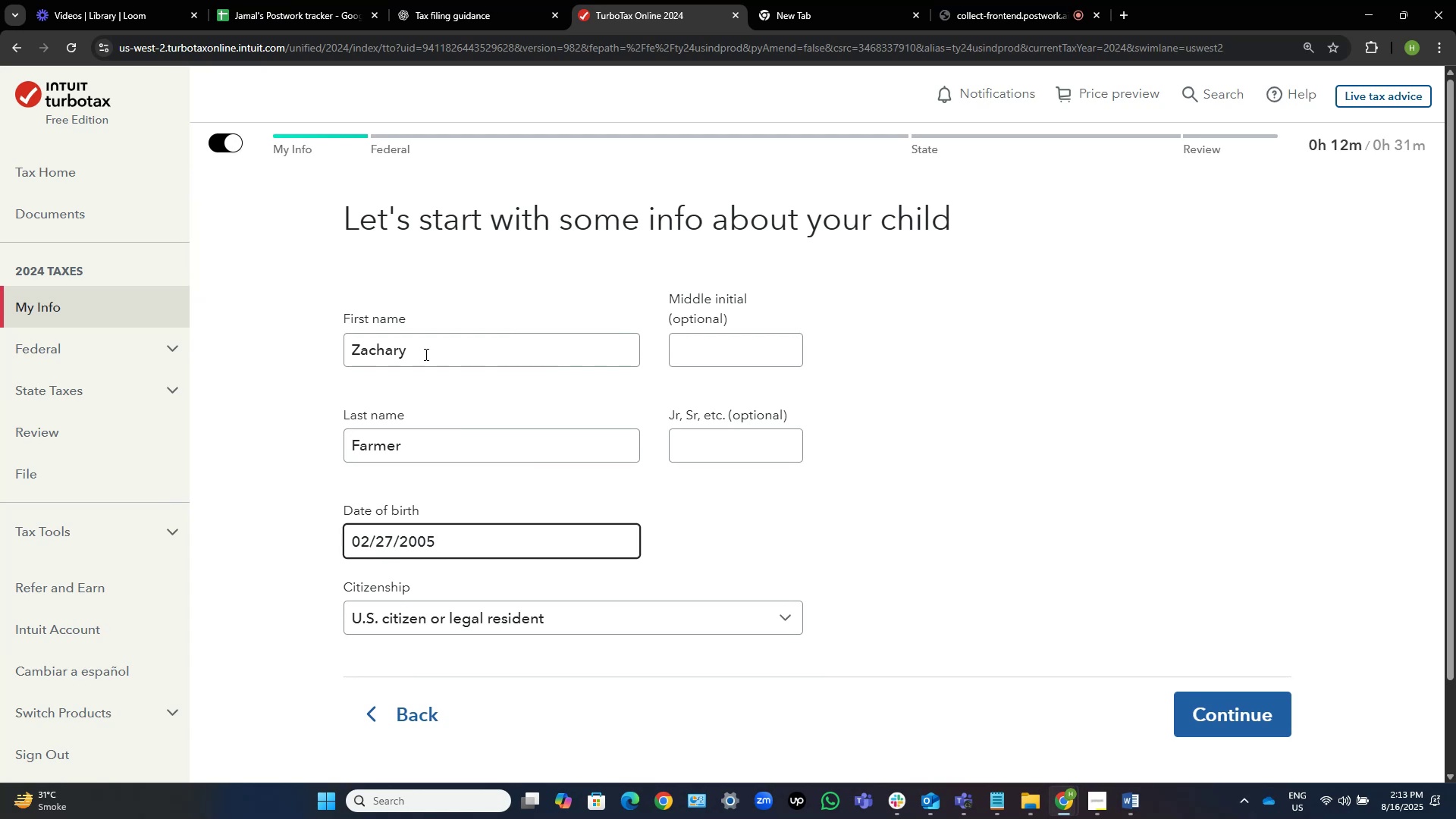 
wait(7.35)
 